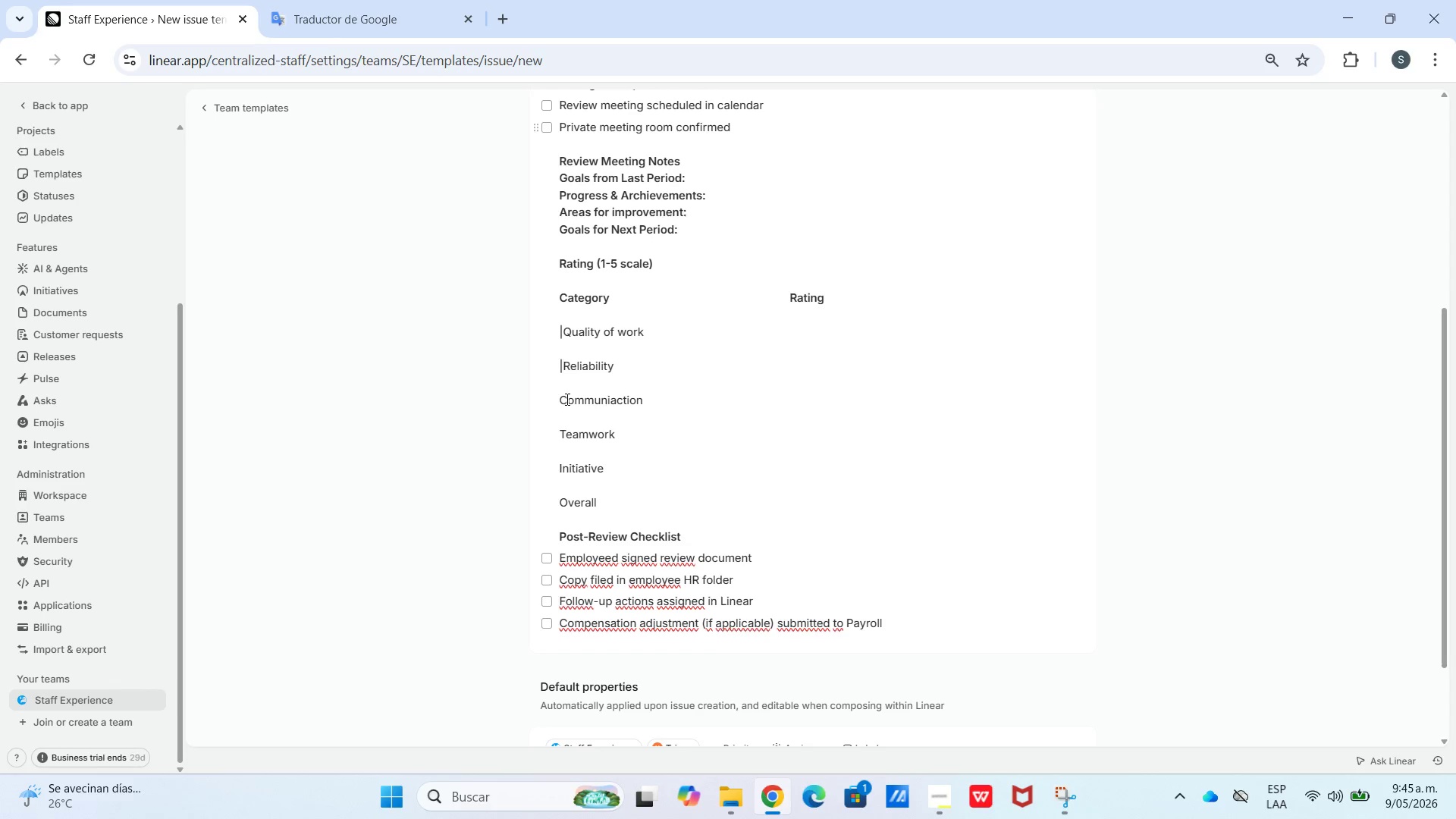 
left_click([566, 399])
 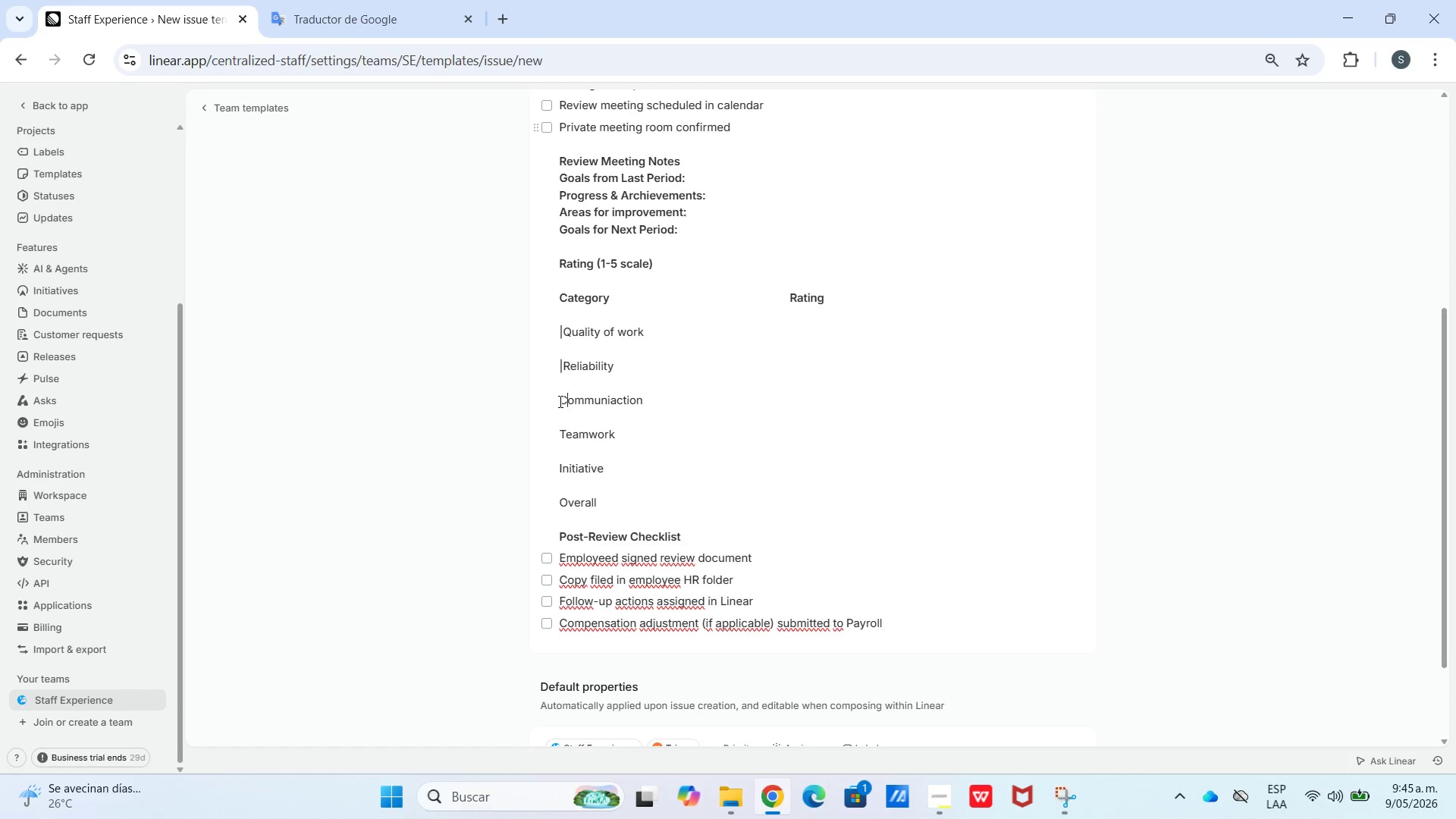 
left_click([559, 401])
 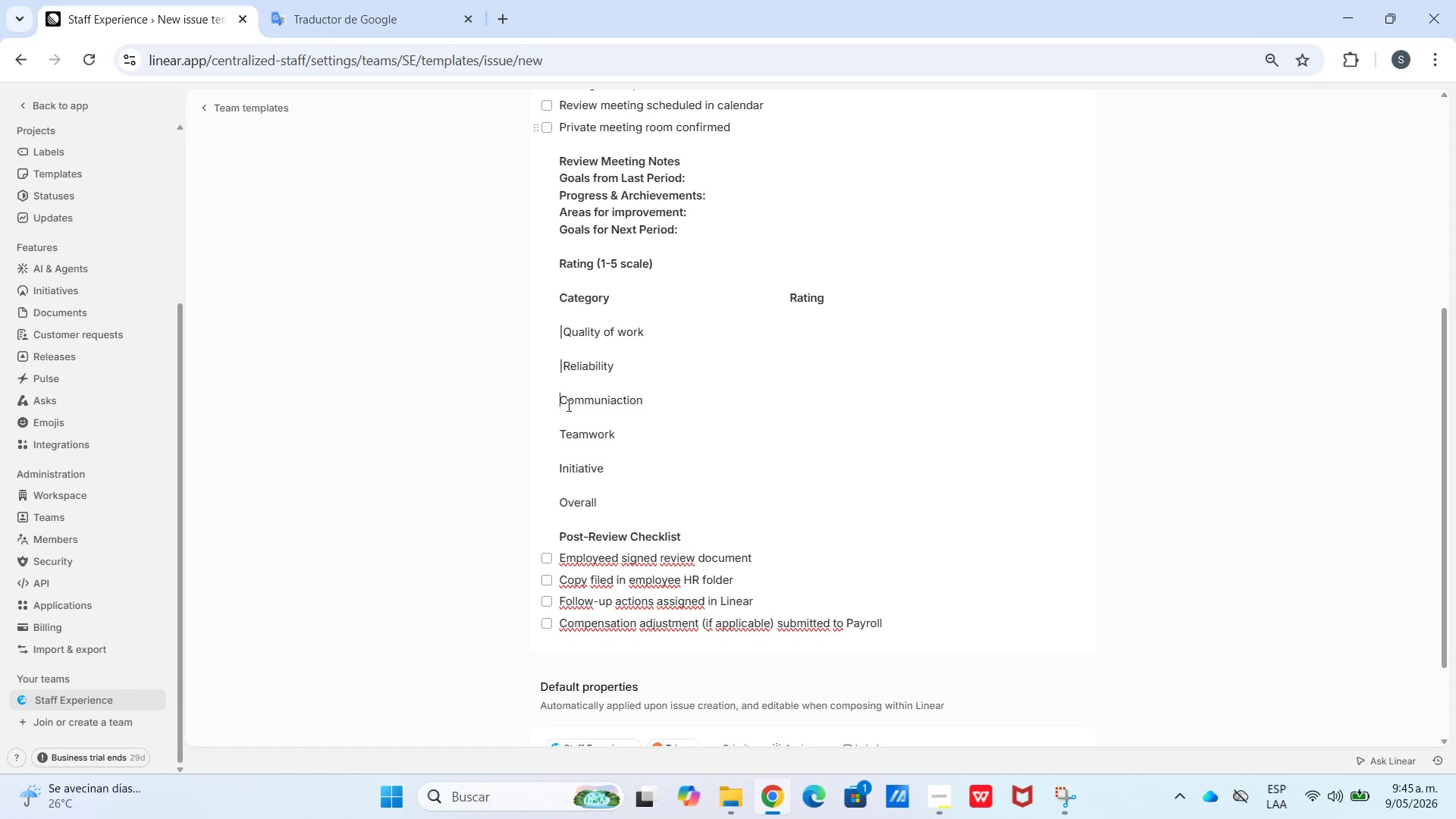 
key(Backslash)
 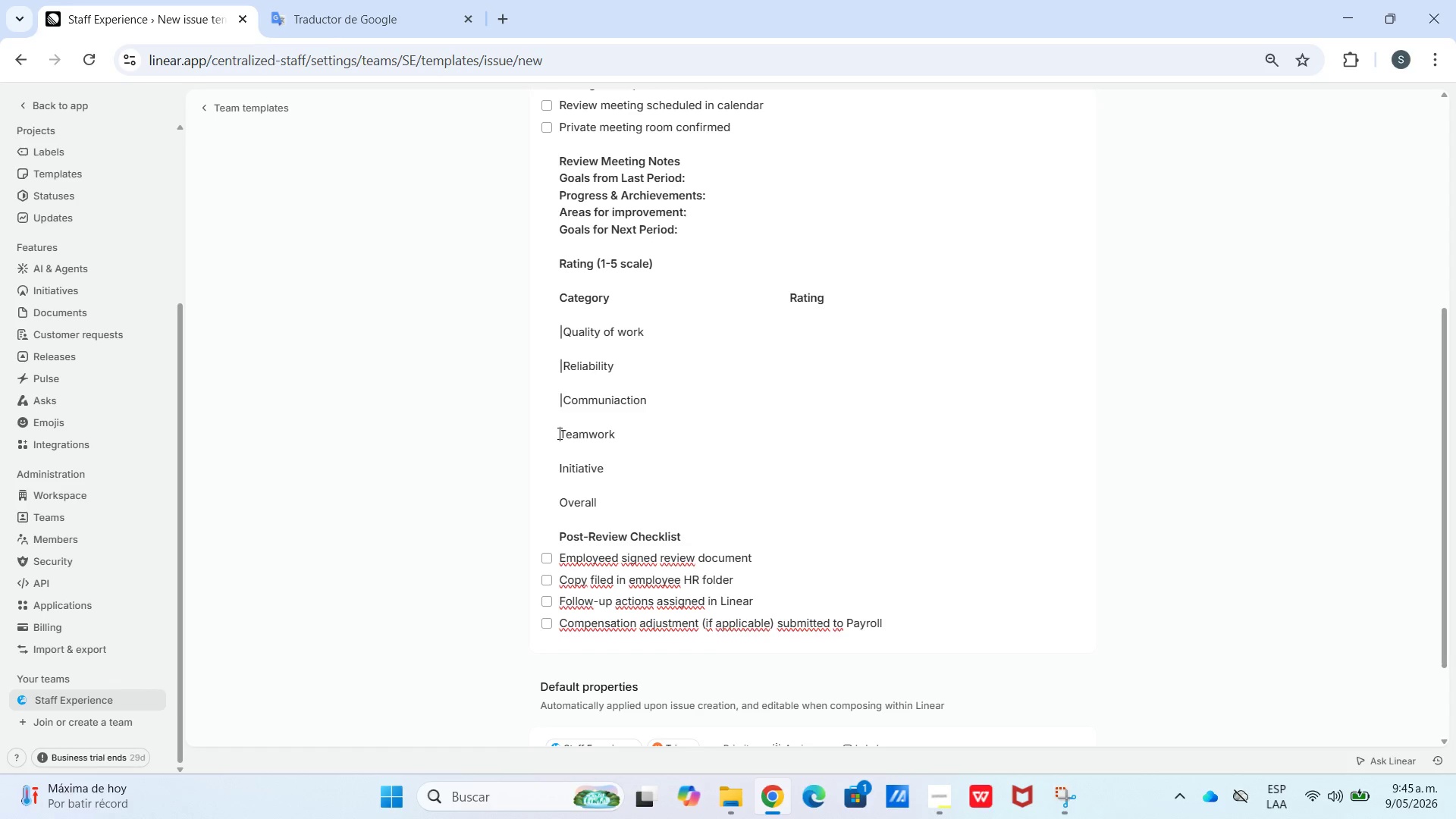 
key(Backslash)
 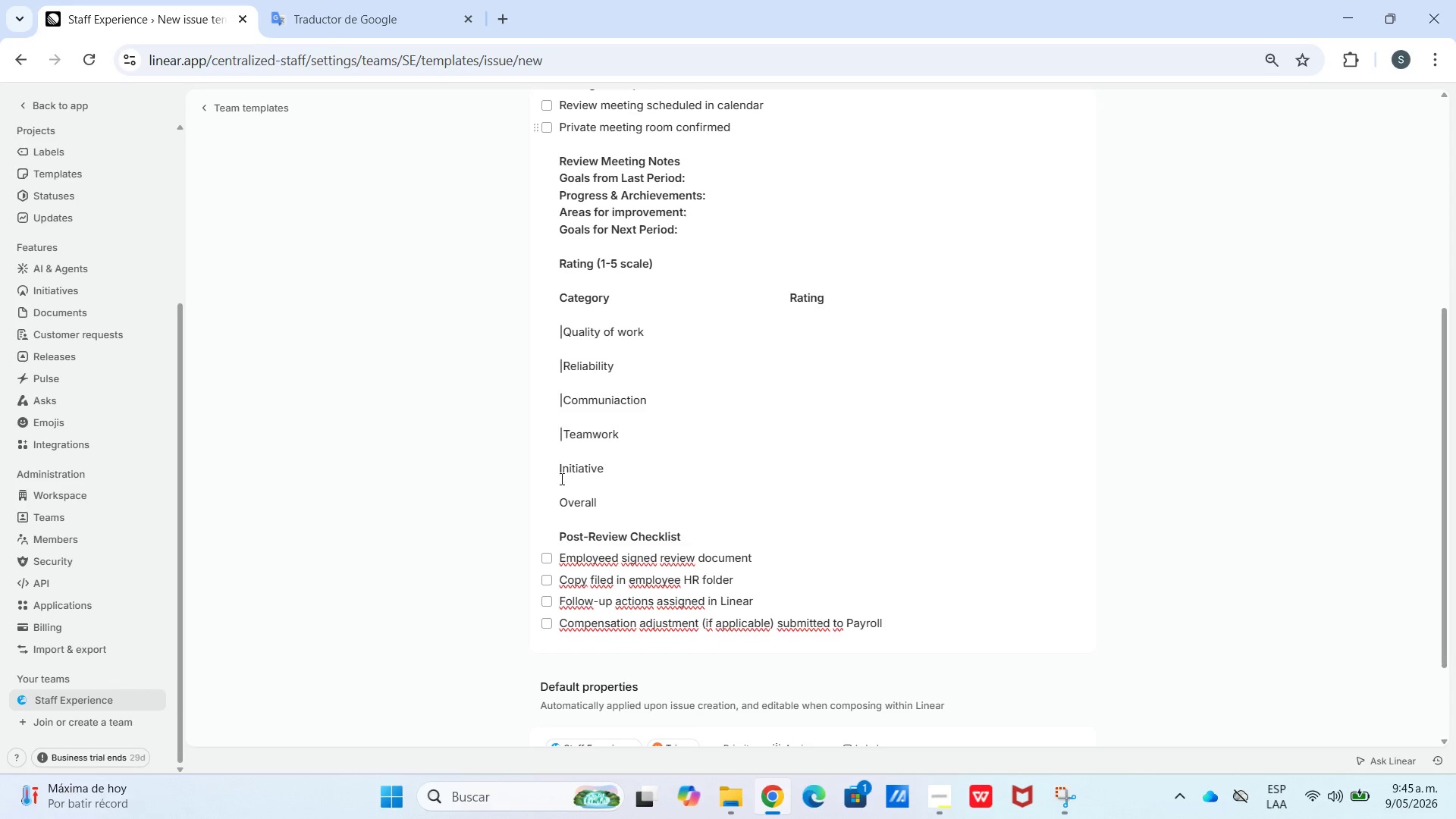 
key(Backslash)
 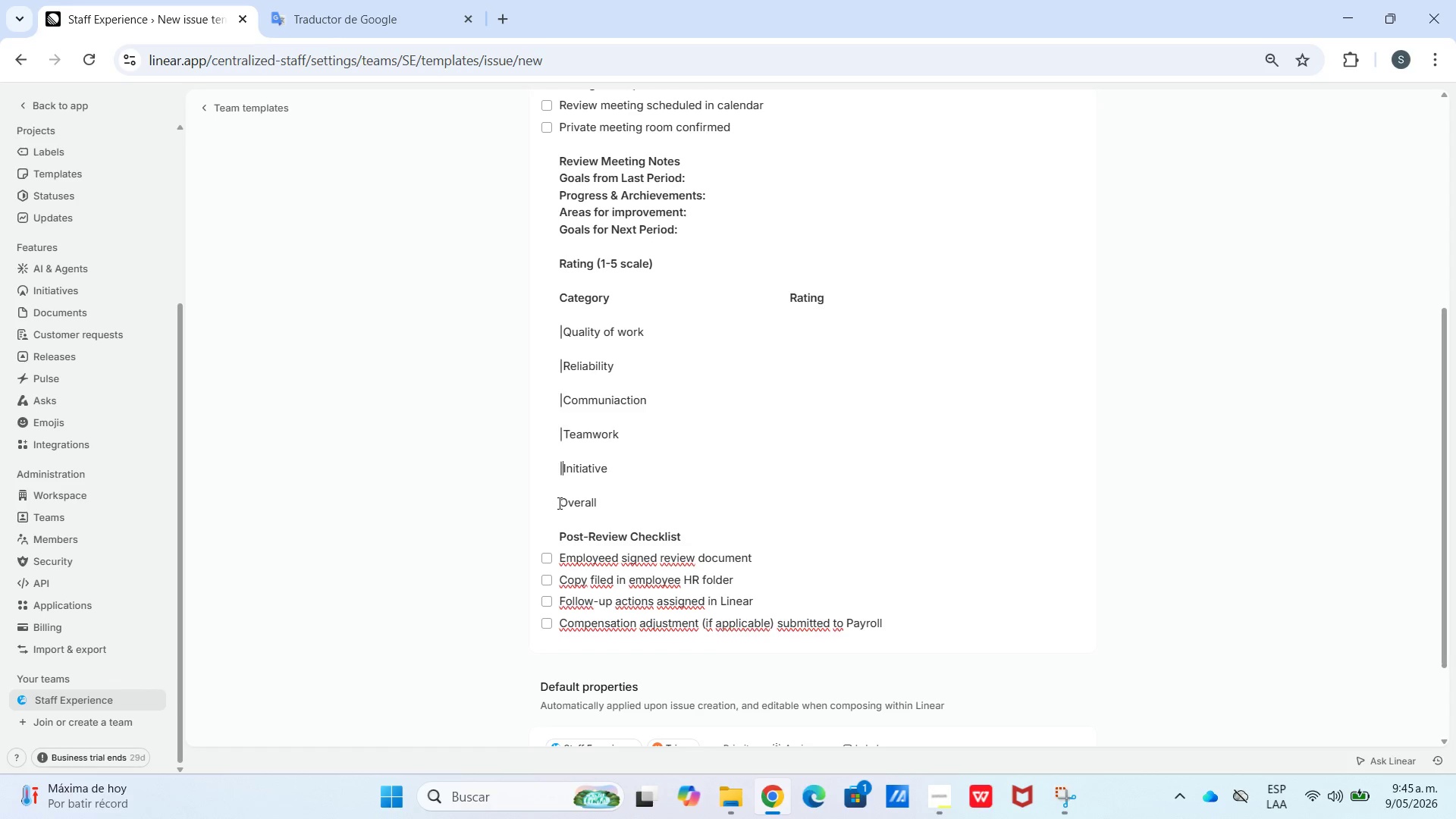 
left_click([563, 504])
 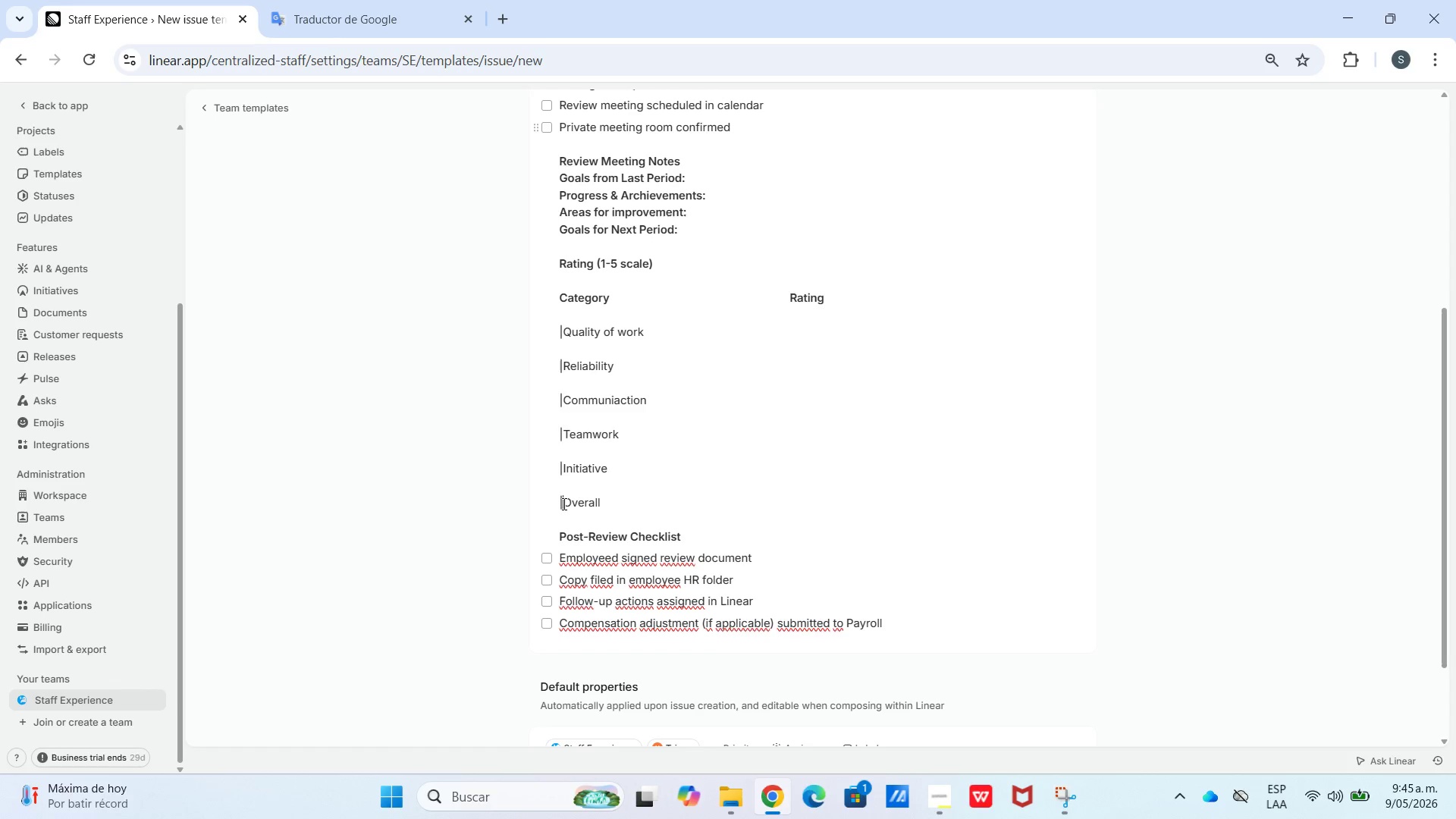 
key(Backslash)
 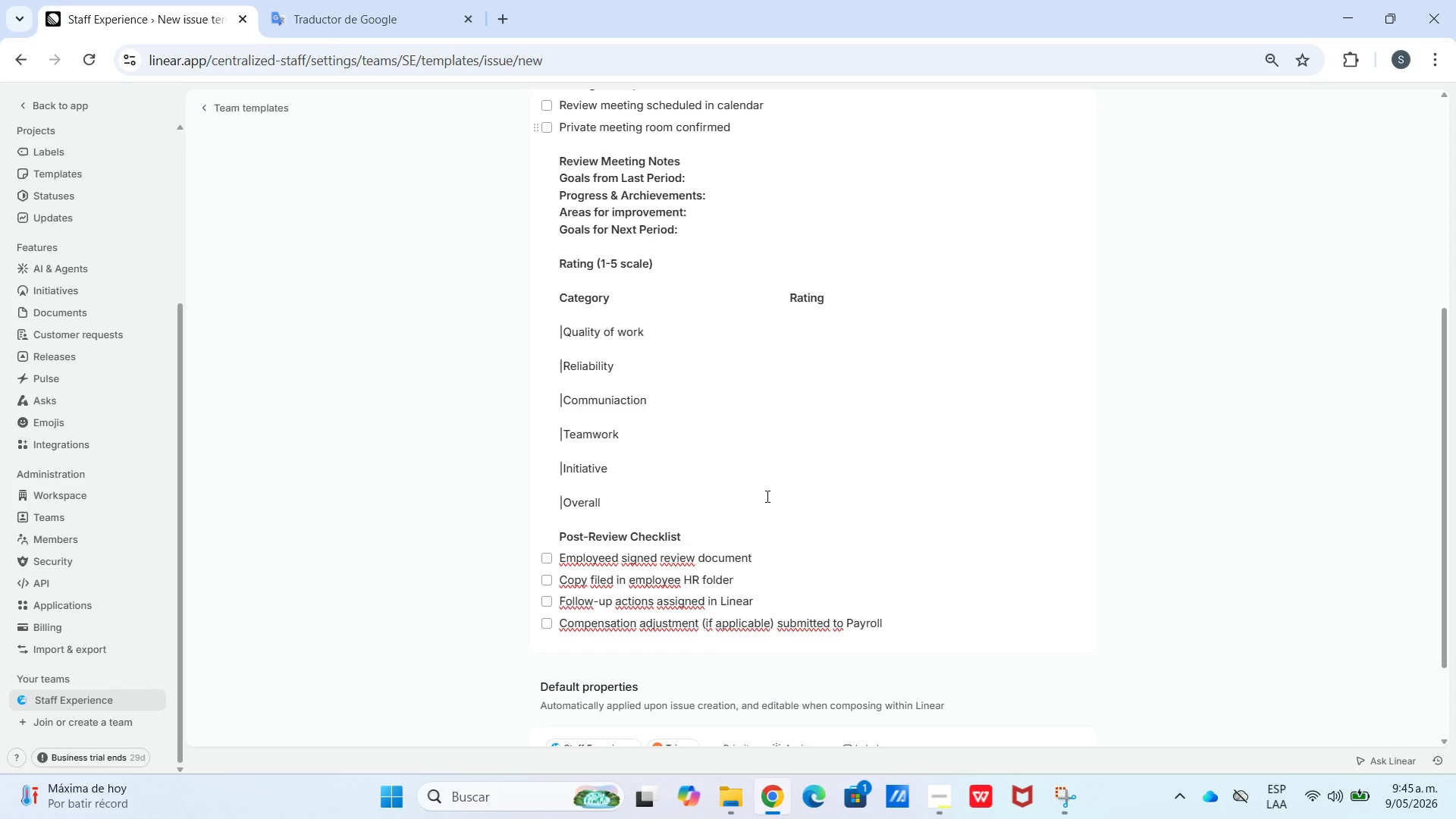 
scroll: coordinate [770, 549], scroll_direction: down, amount: 2.0
 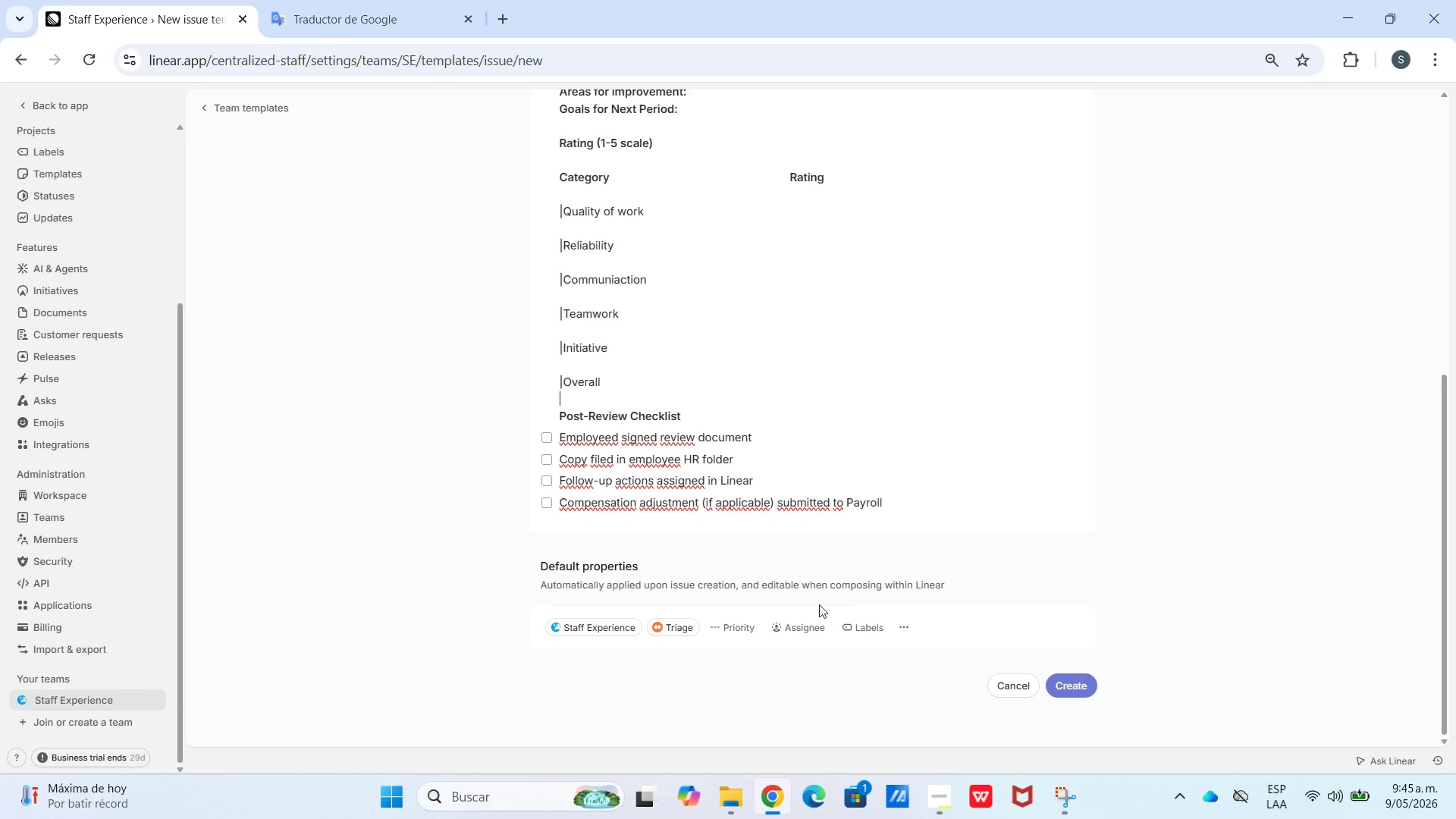 
left_click([880, 627])
 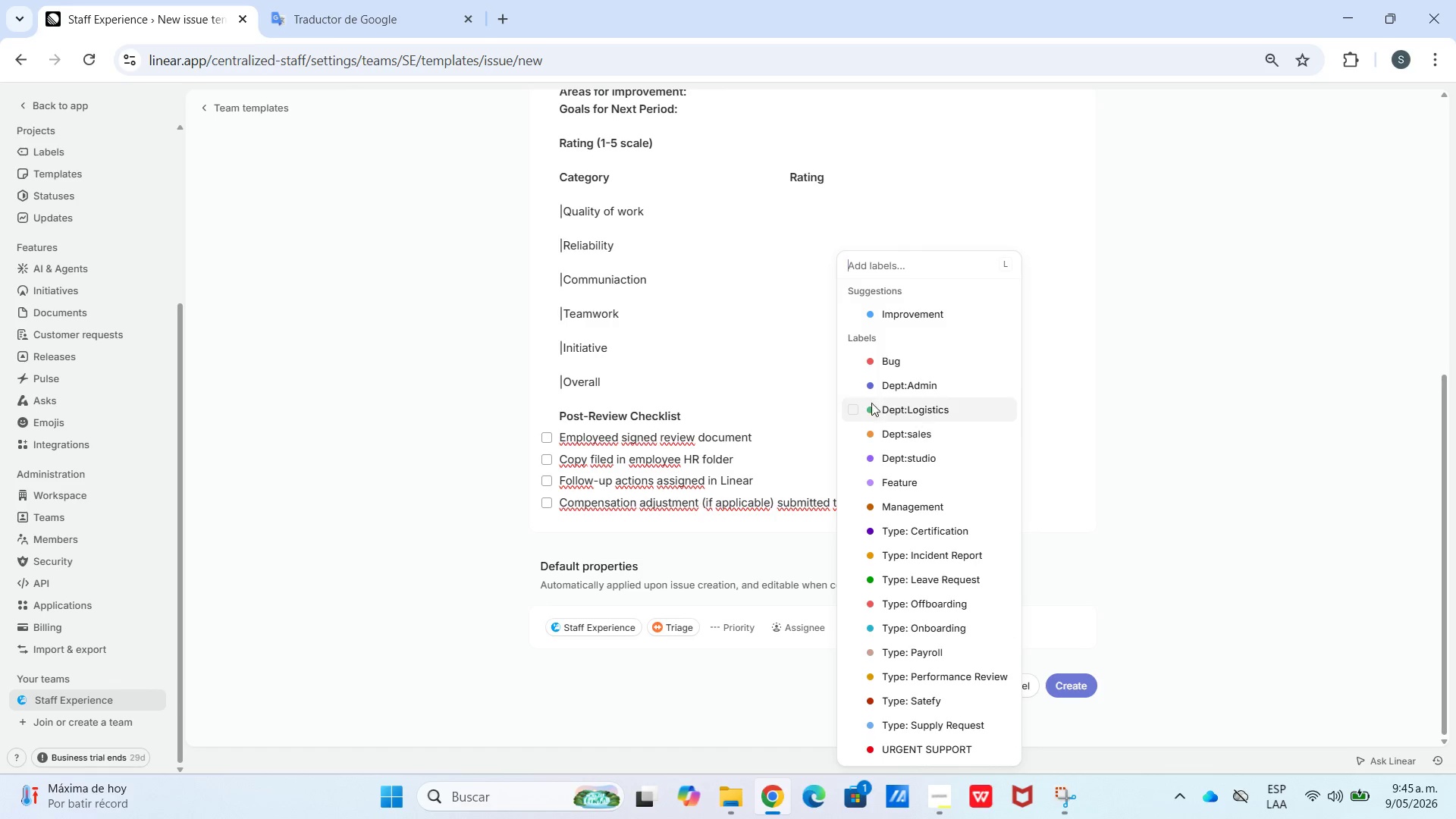 
mouse_move([839, 654])
 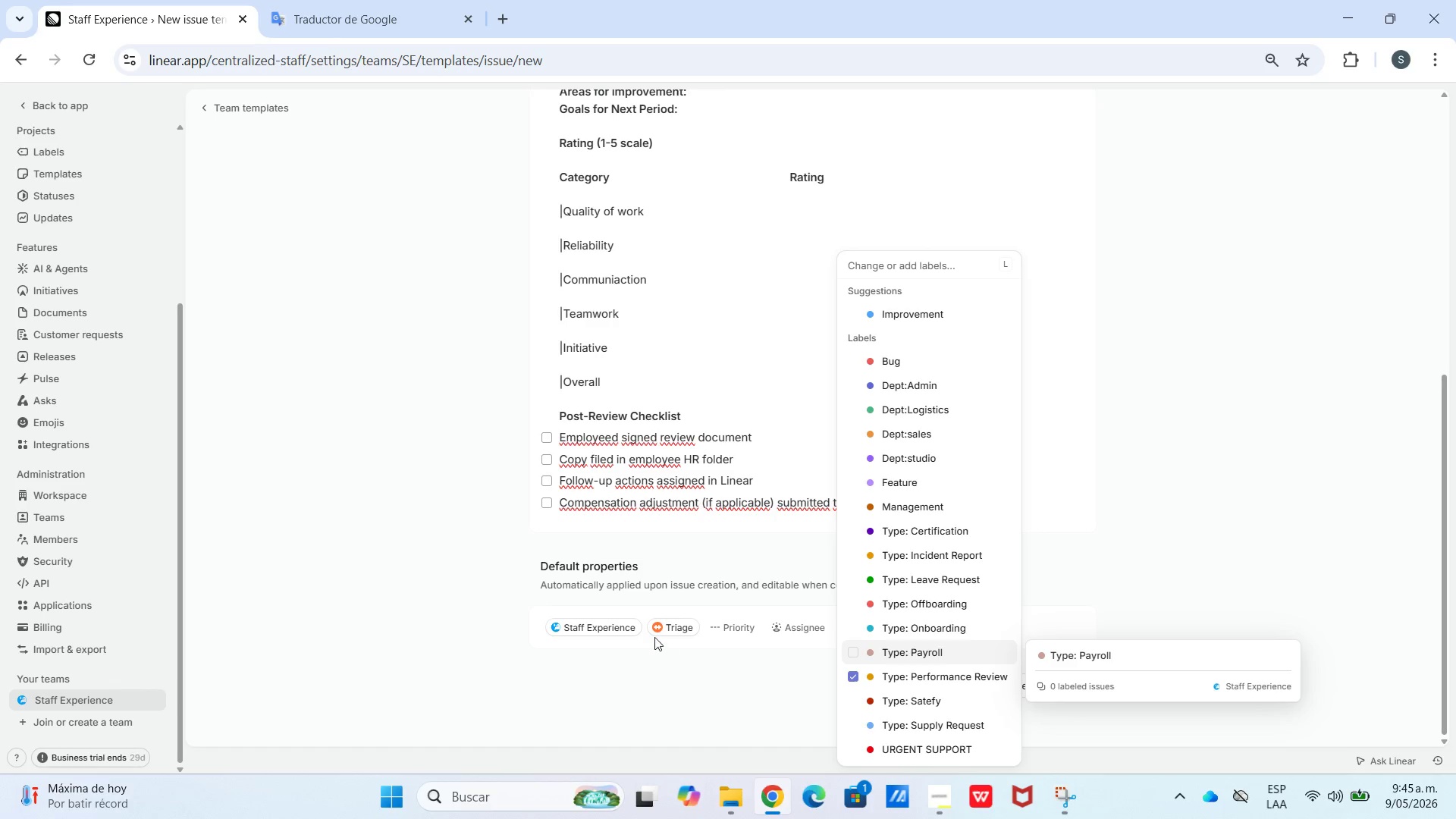 
left_click([653, 637])
 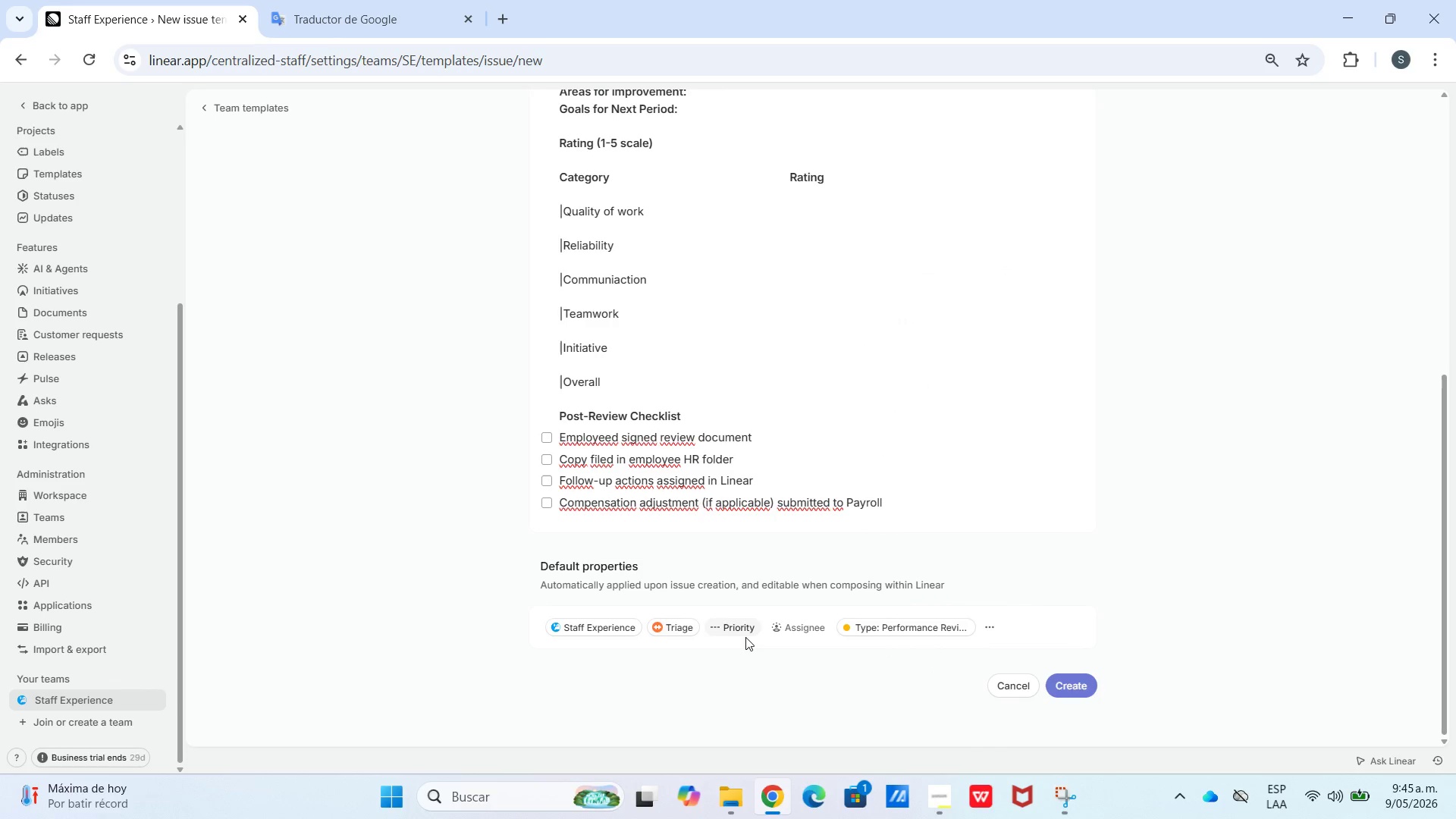 
left_click([746, 637])
 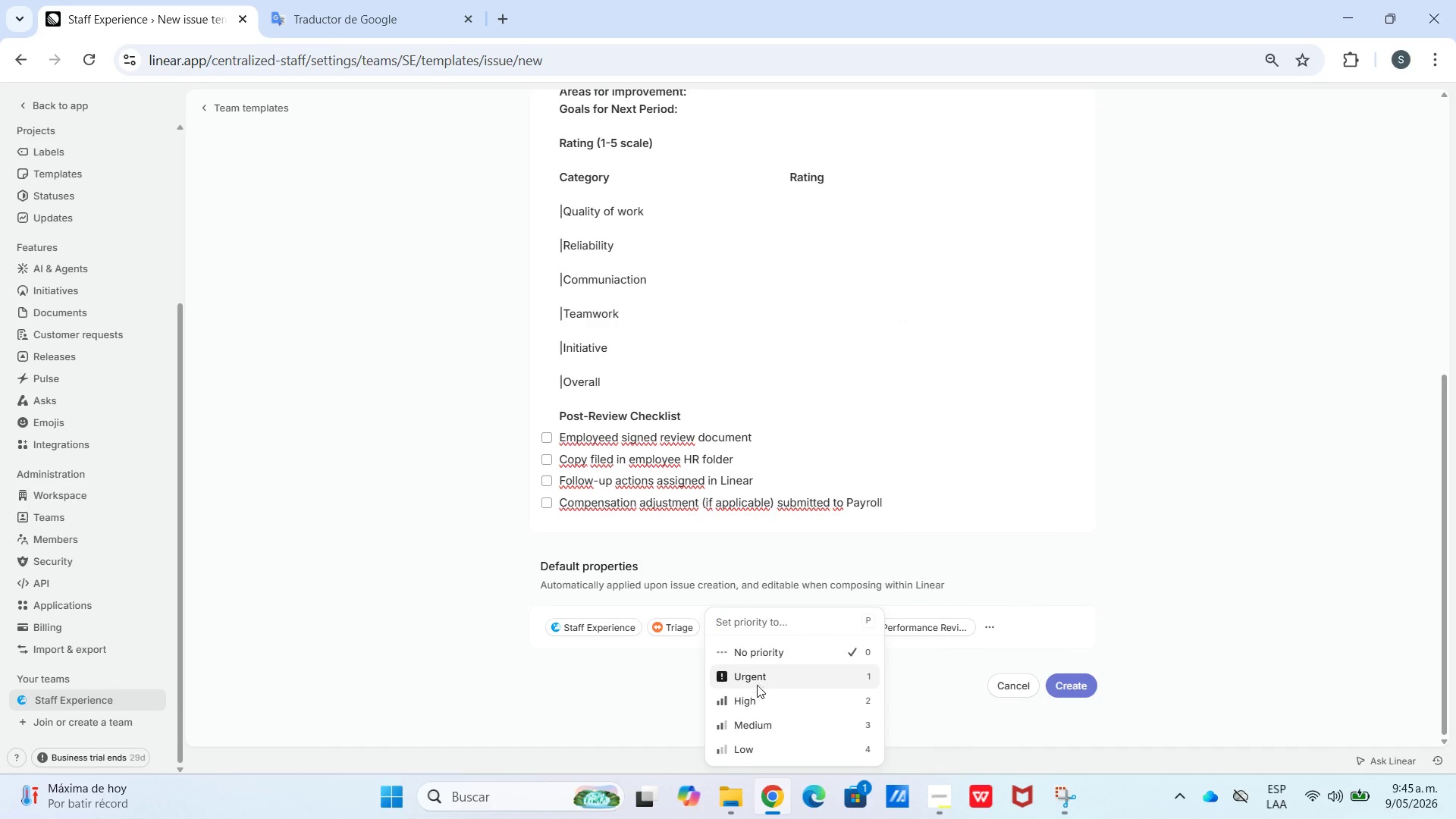 
left_click([757, 692])
 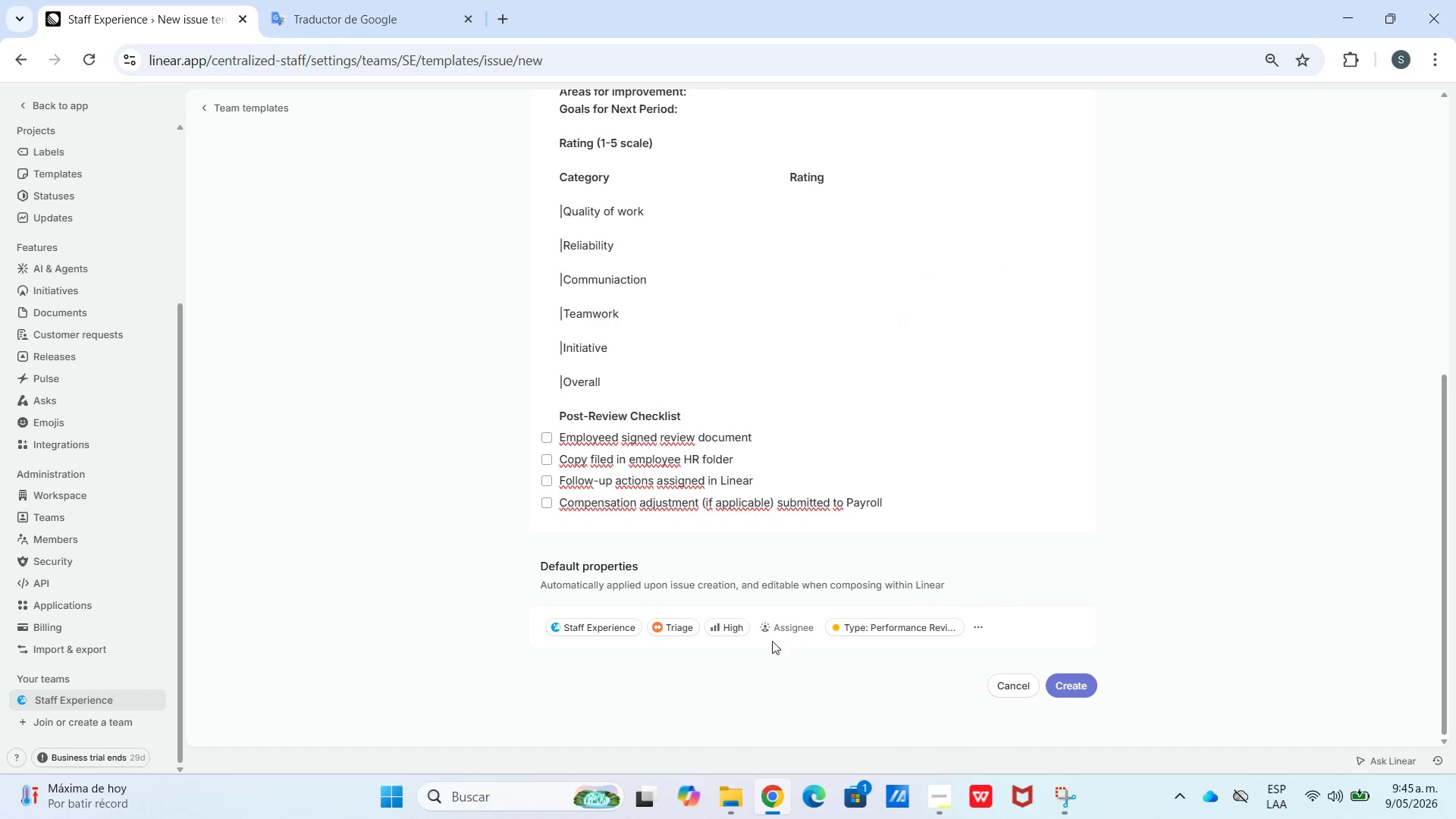 
left_click([724, 629])
 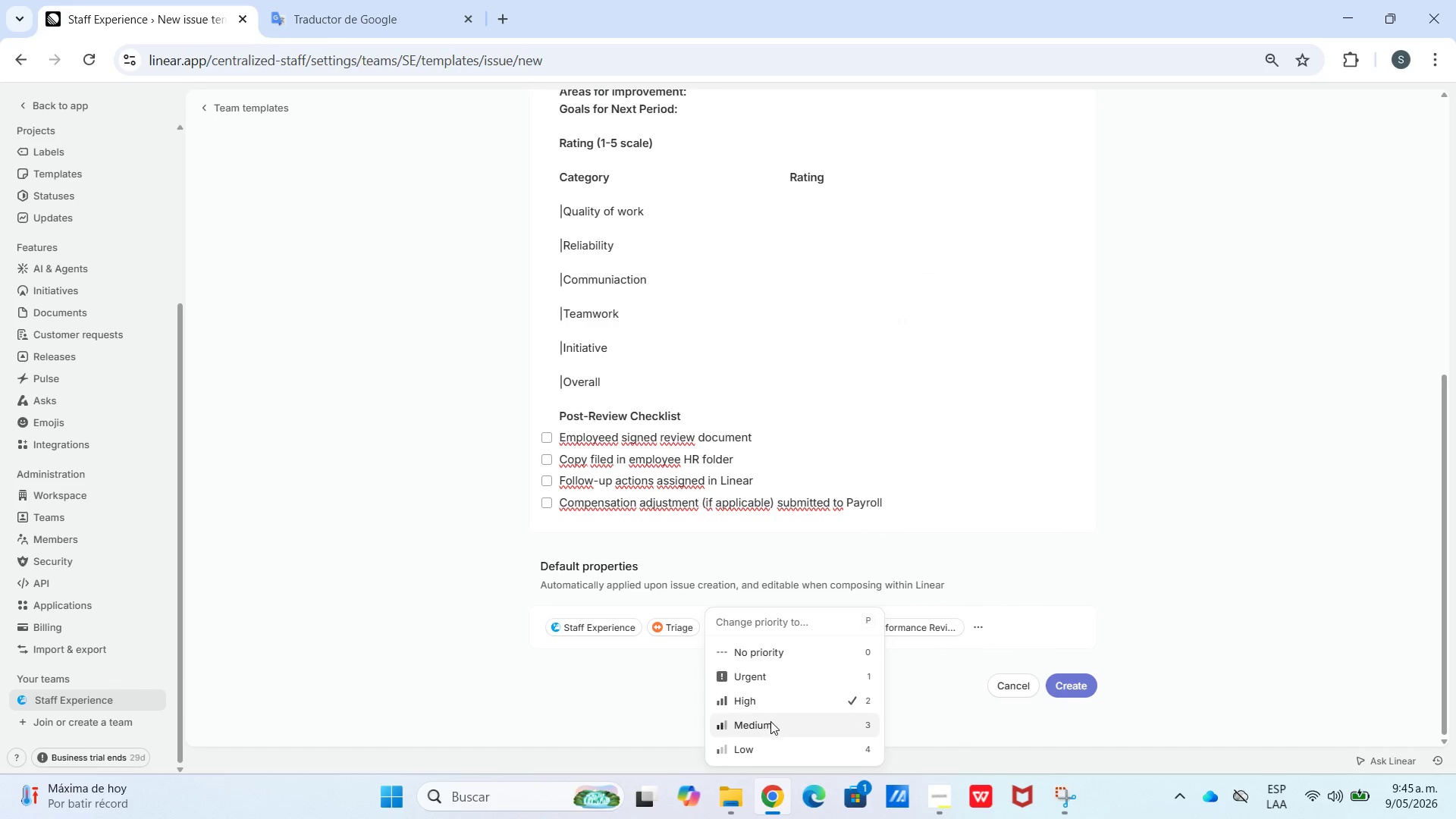 
left_click([772, 723])
 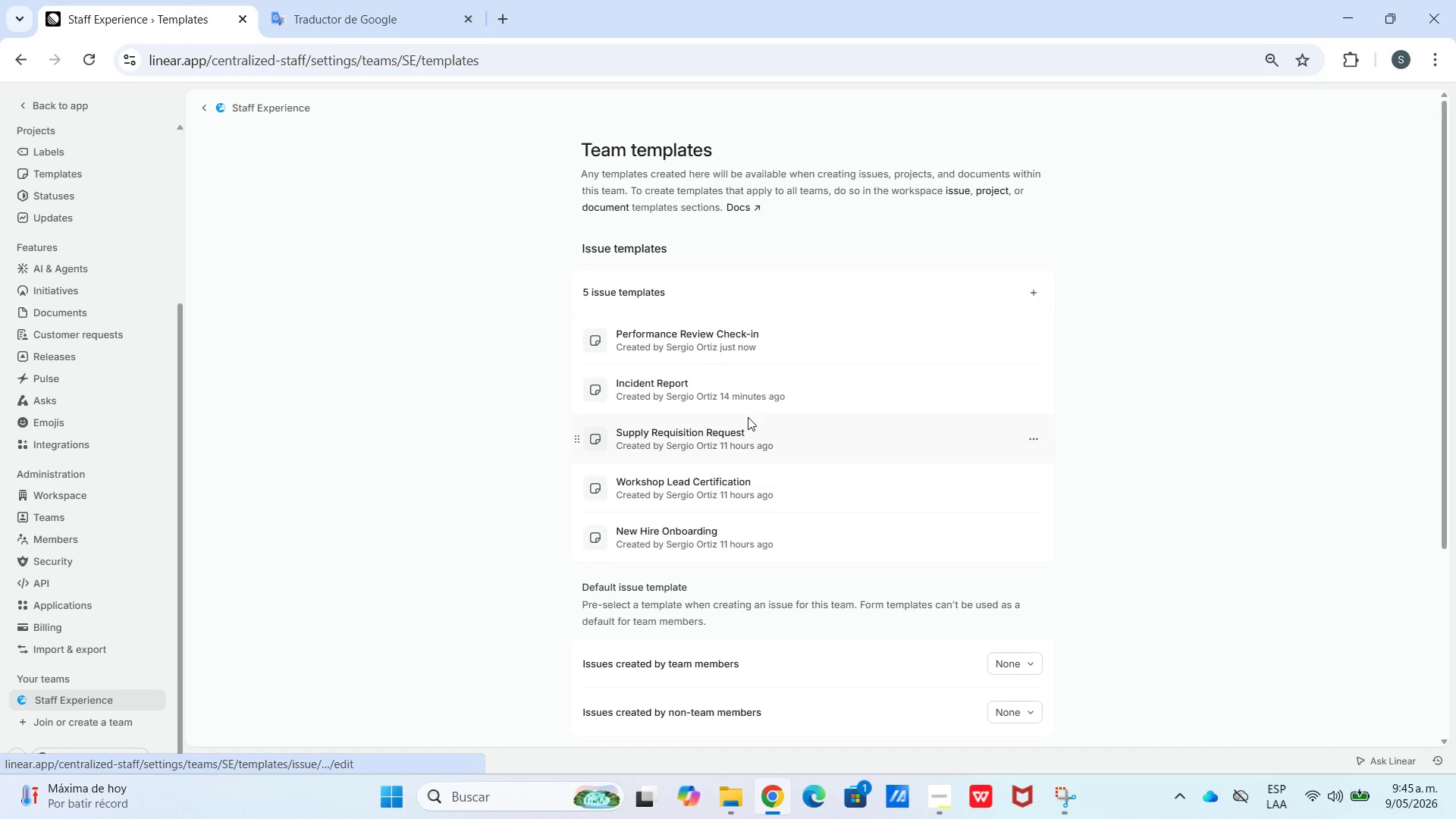 
wait(6.94)
 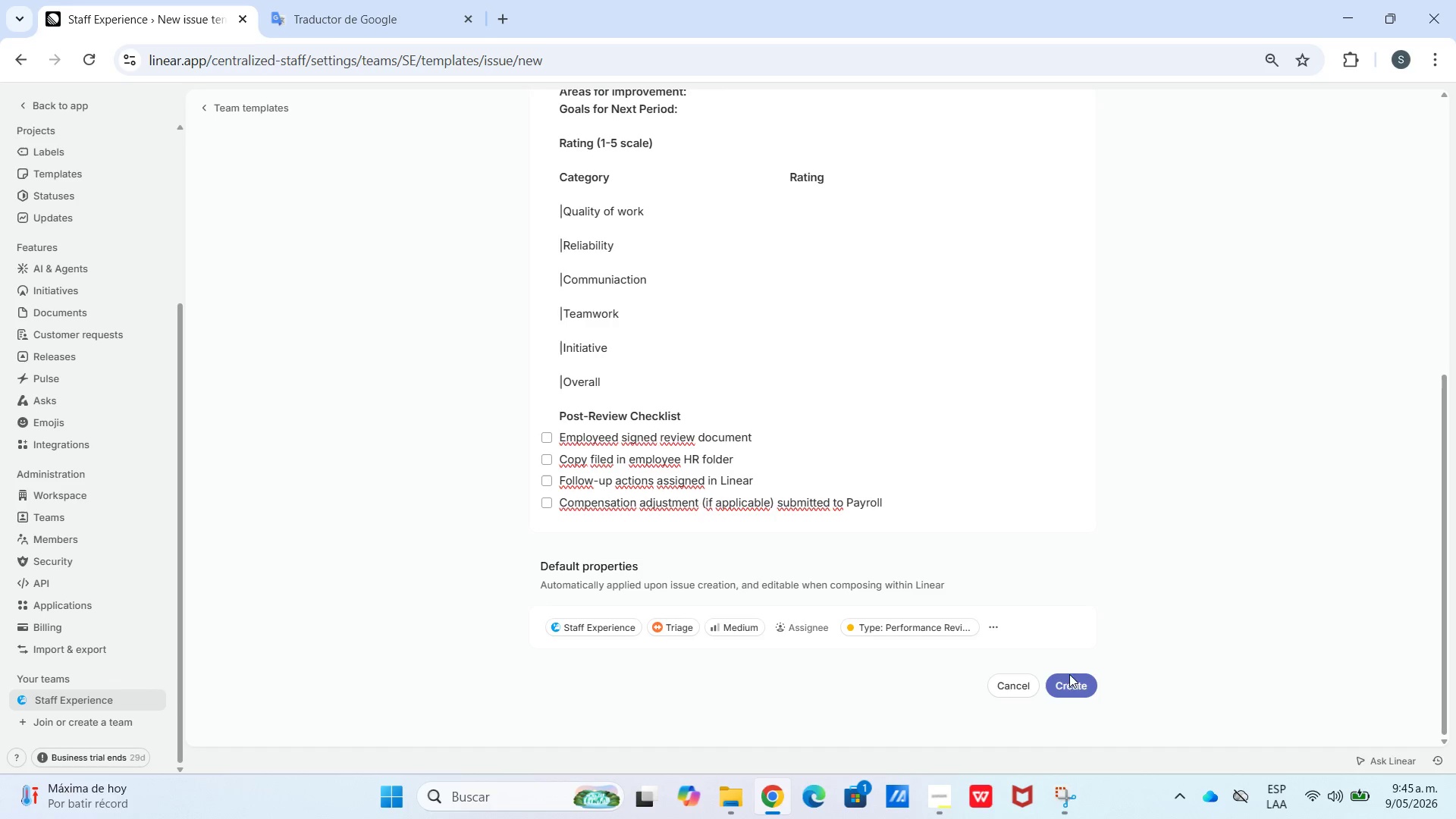 
scroll: coordinate [769, 565], scroll_direction: down, amount: 4.0
 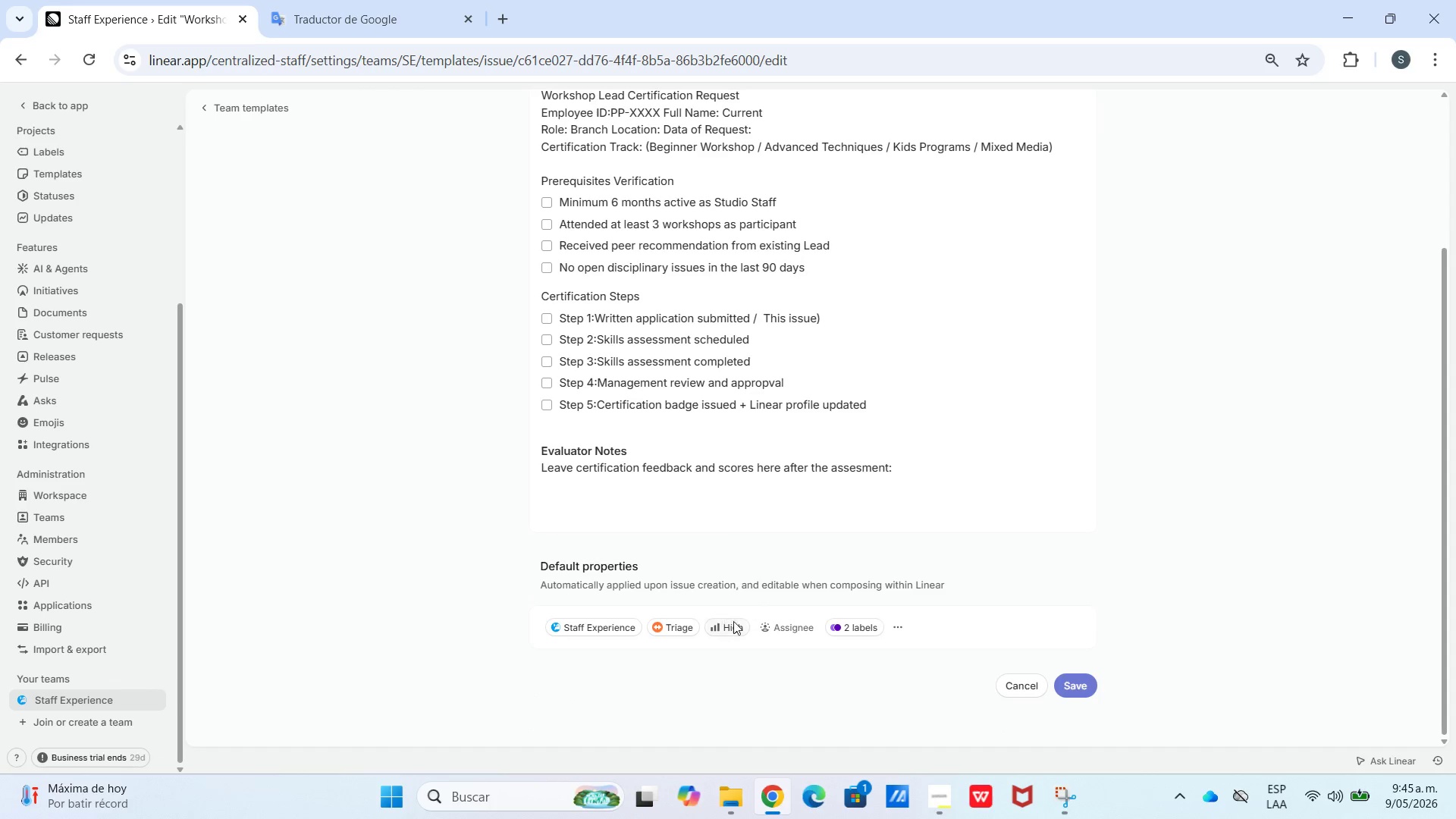 
left_click([734, 625])
 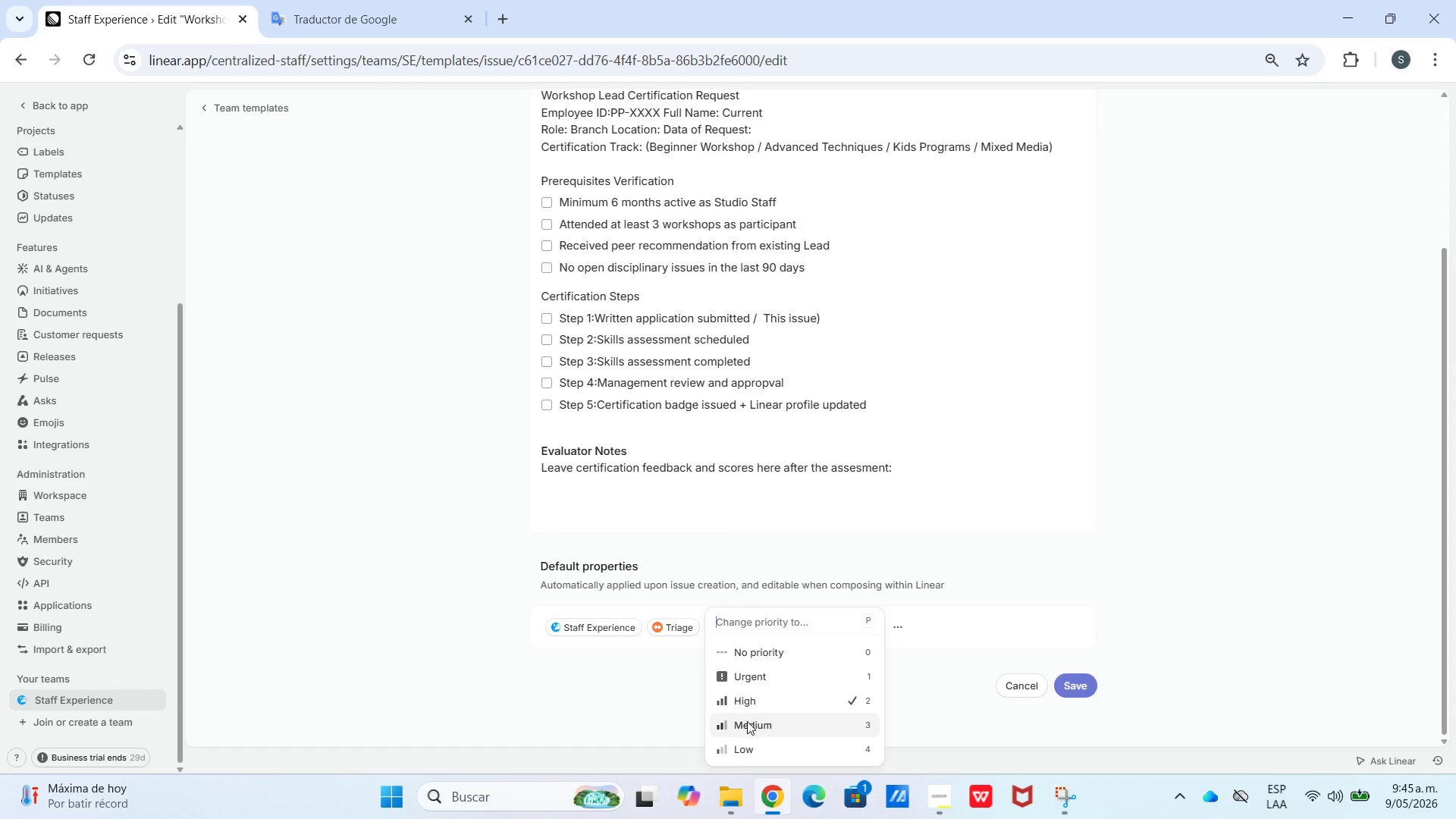 
left_click([749, 725])
 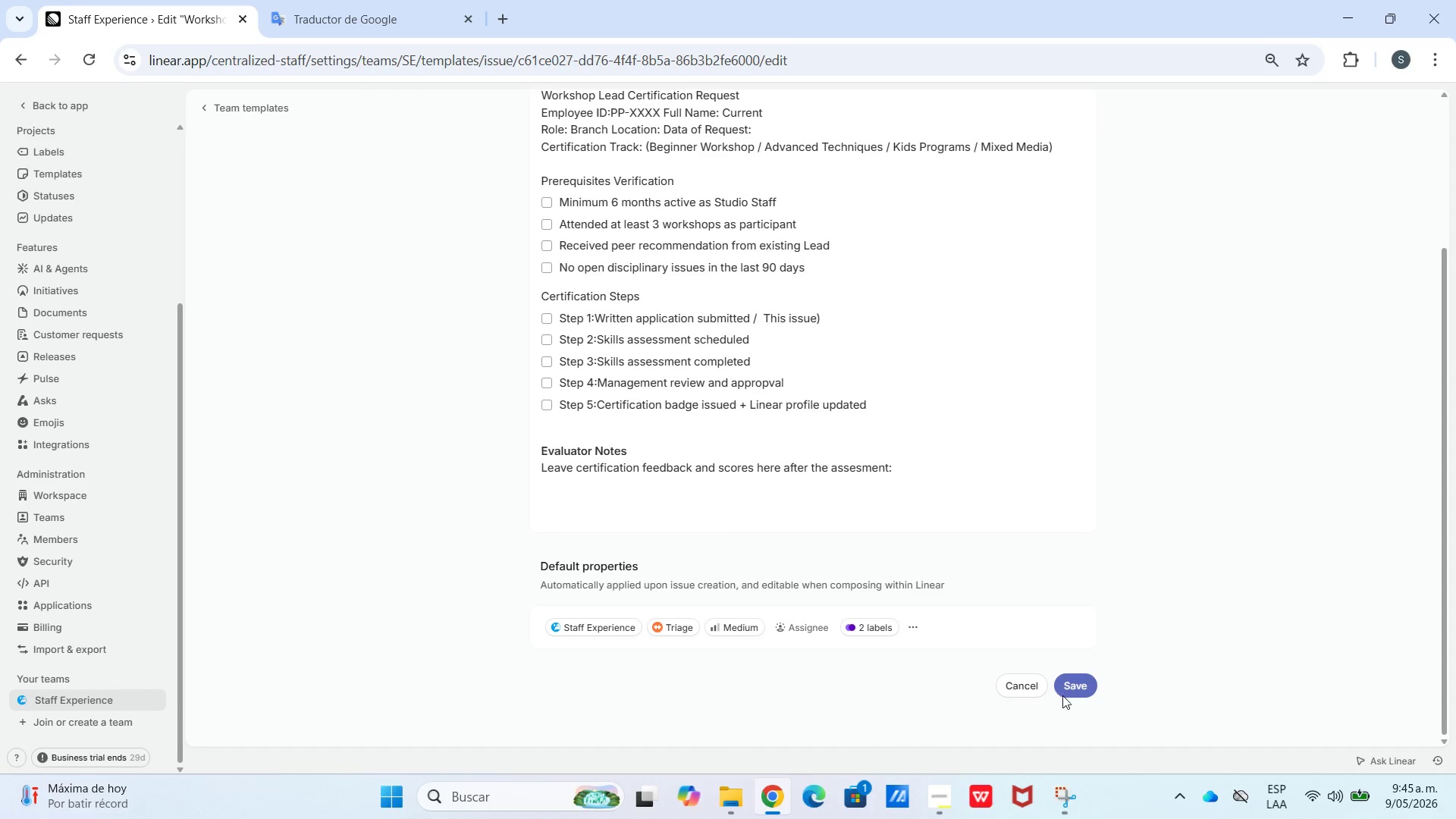 
left_click([1065, 691])
 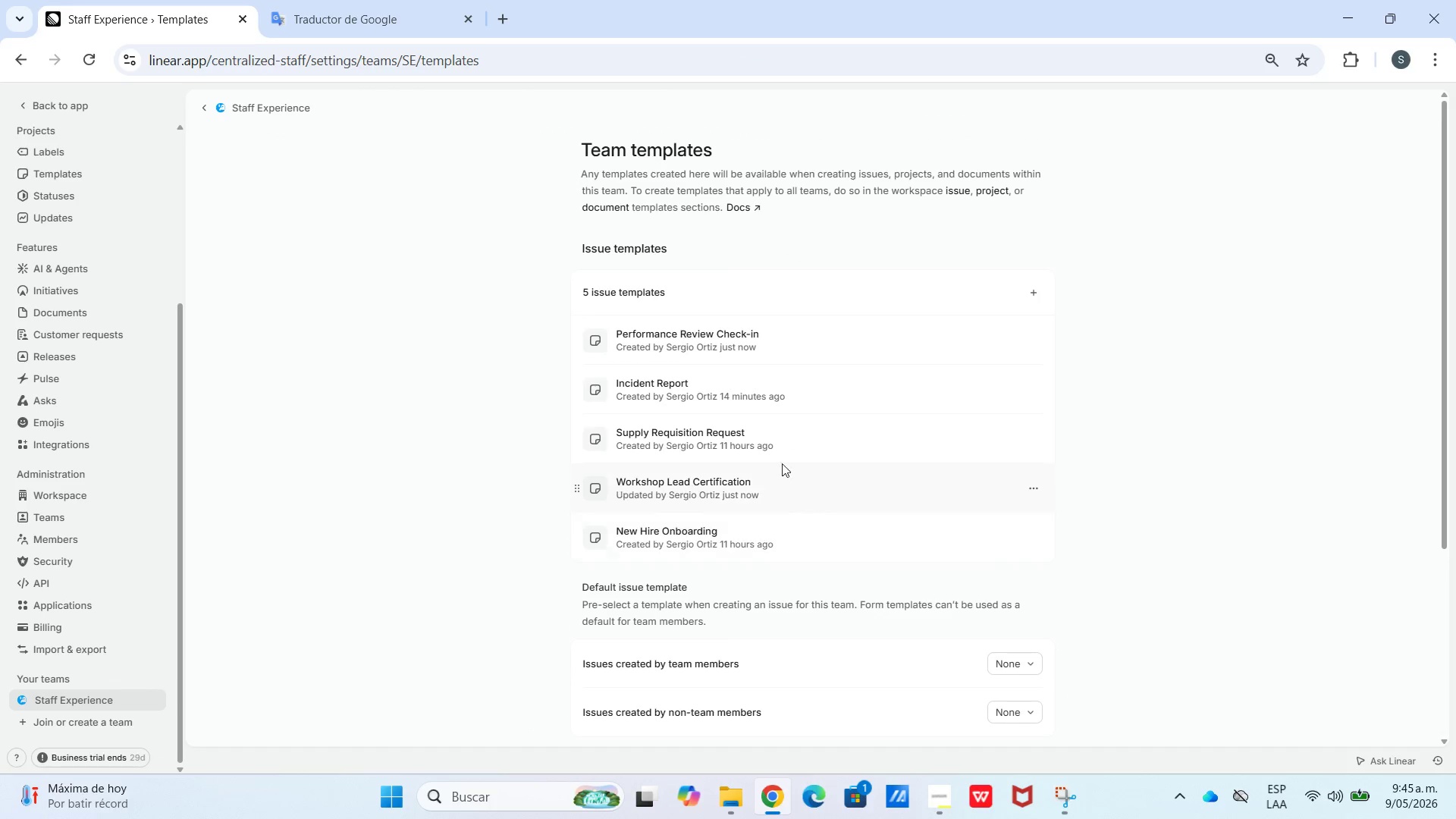 
left_click([767, 436])
 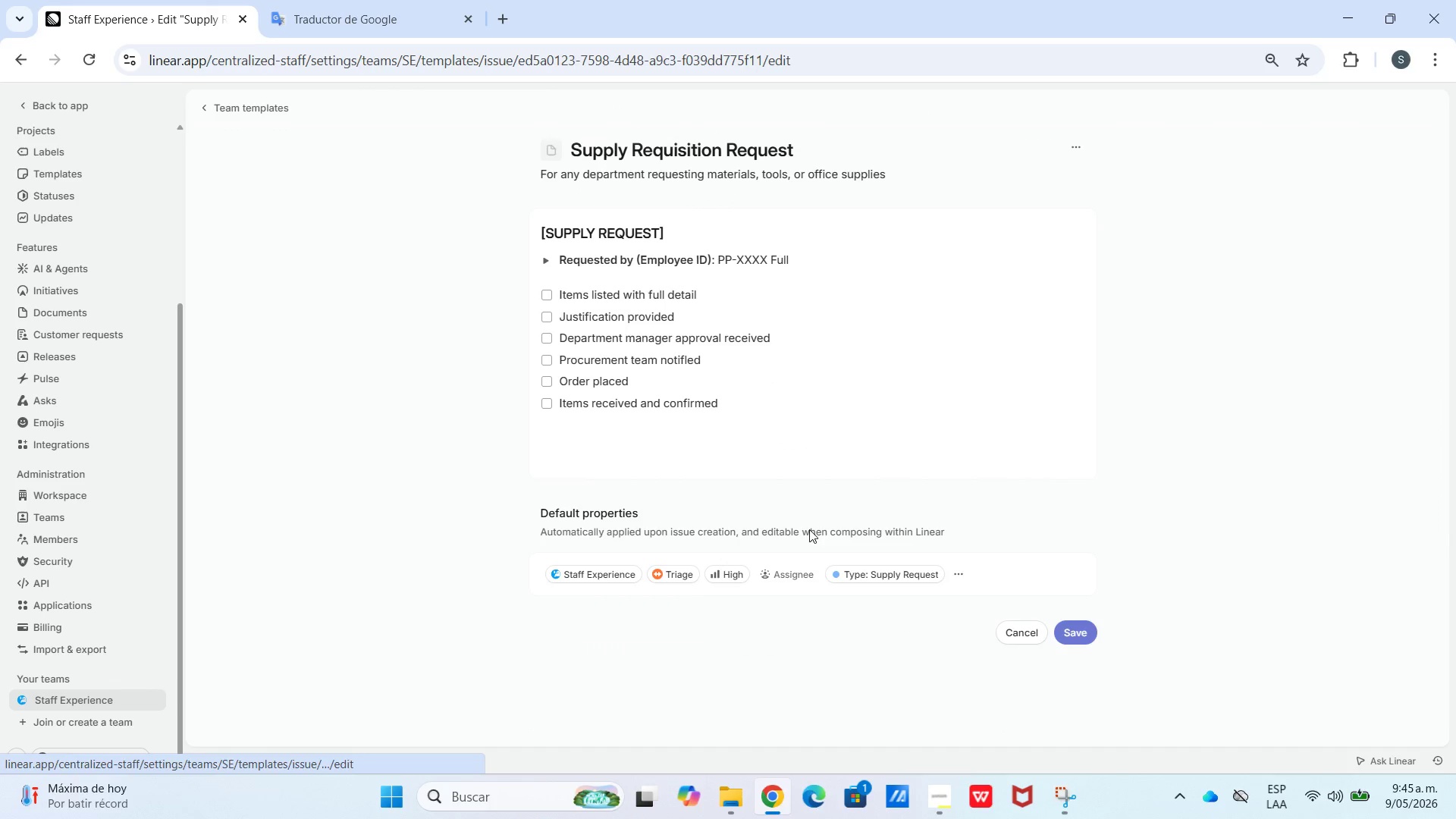 
scroll: coordinate [808, 540], scroll_direction: down, amount: 4.0
 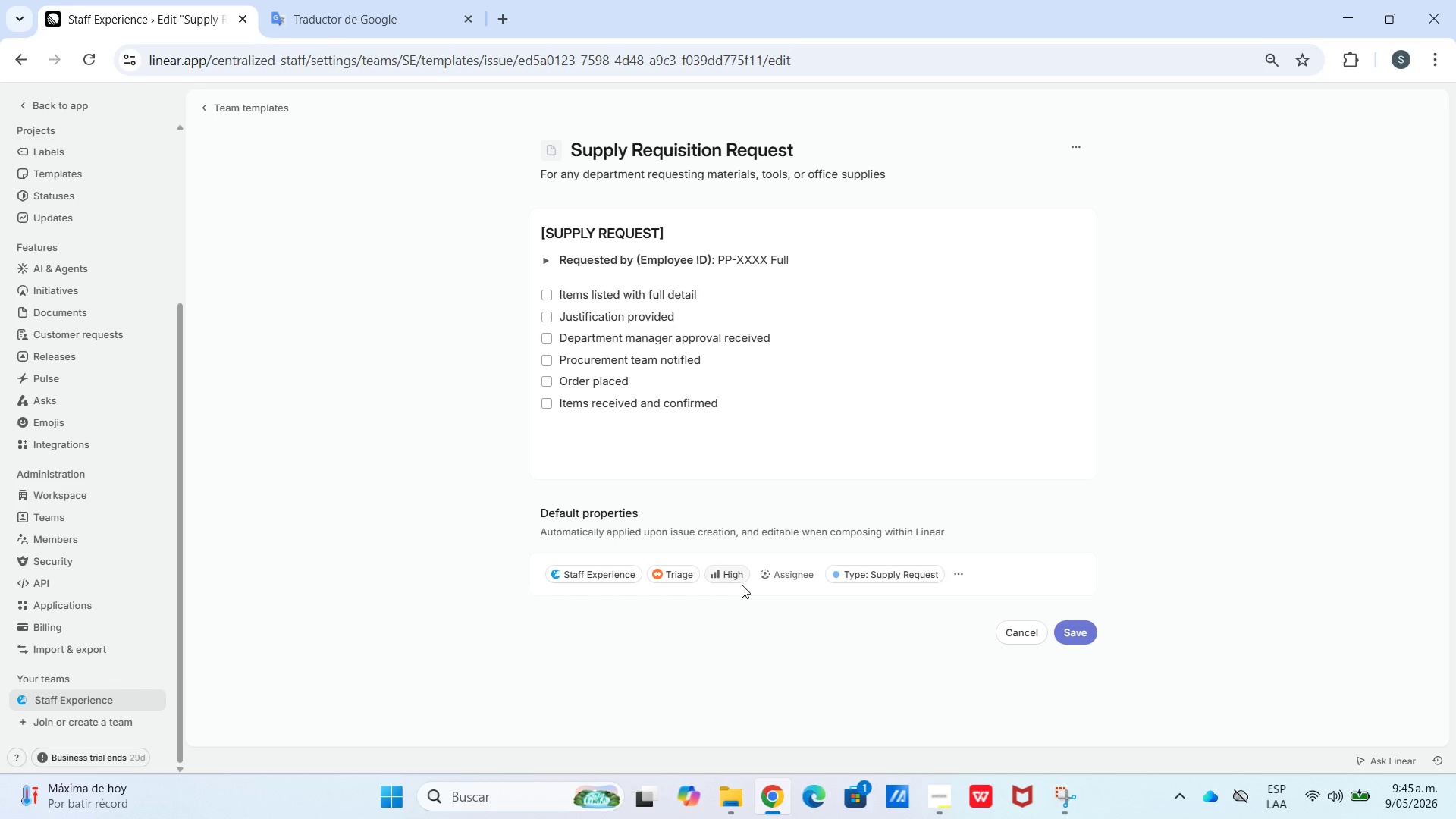 
left_click_drag(start_coordinate=[739, 586], to_coordinate=[734, 577])
 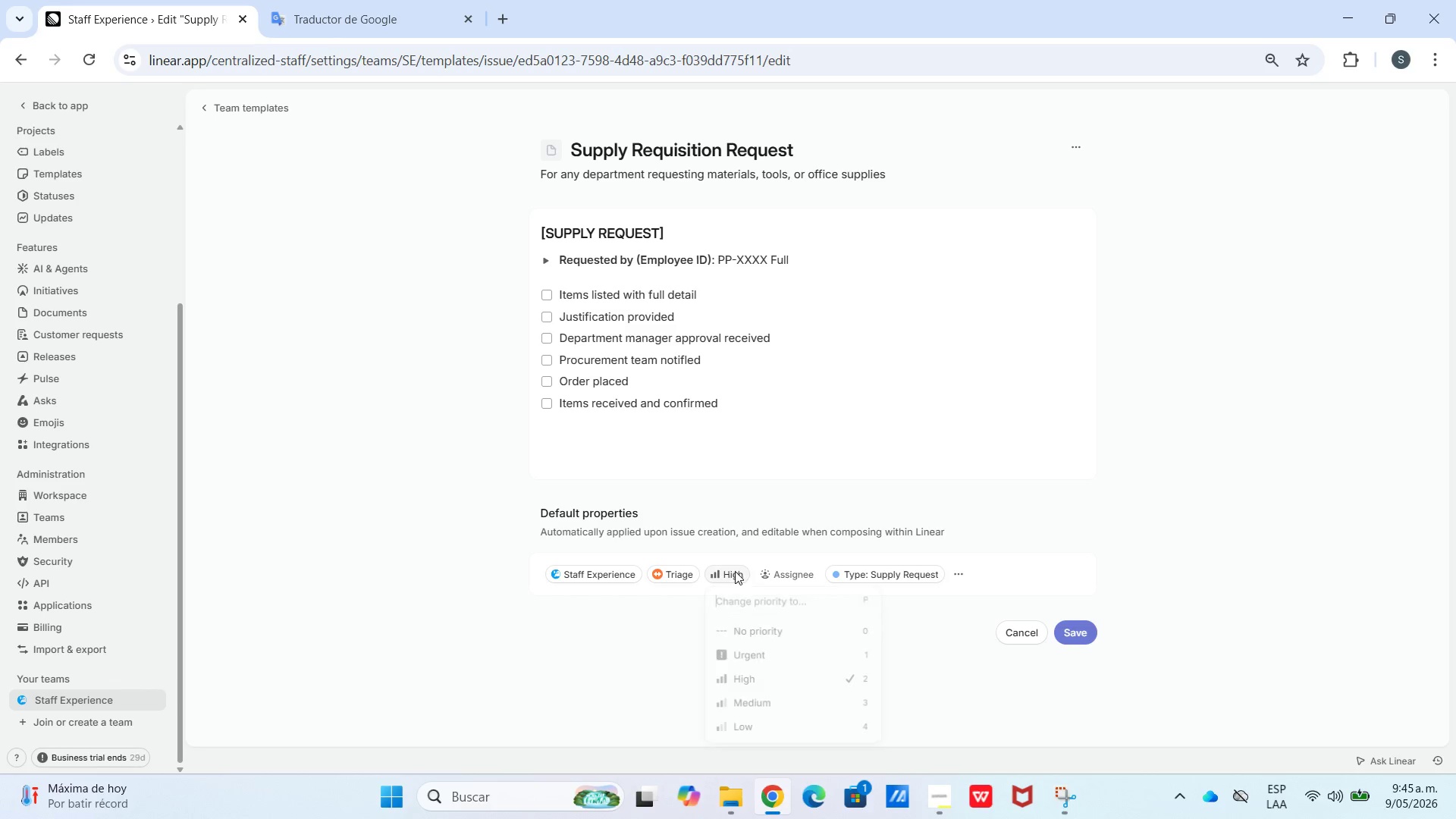 
double_click([733, 571])
 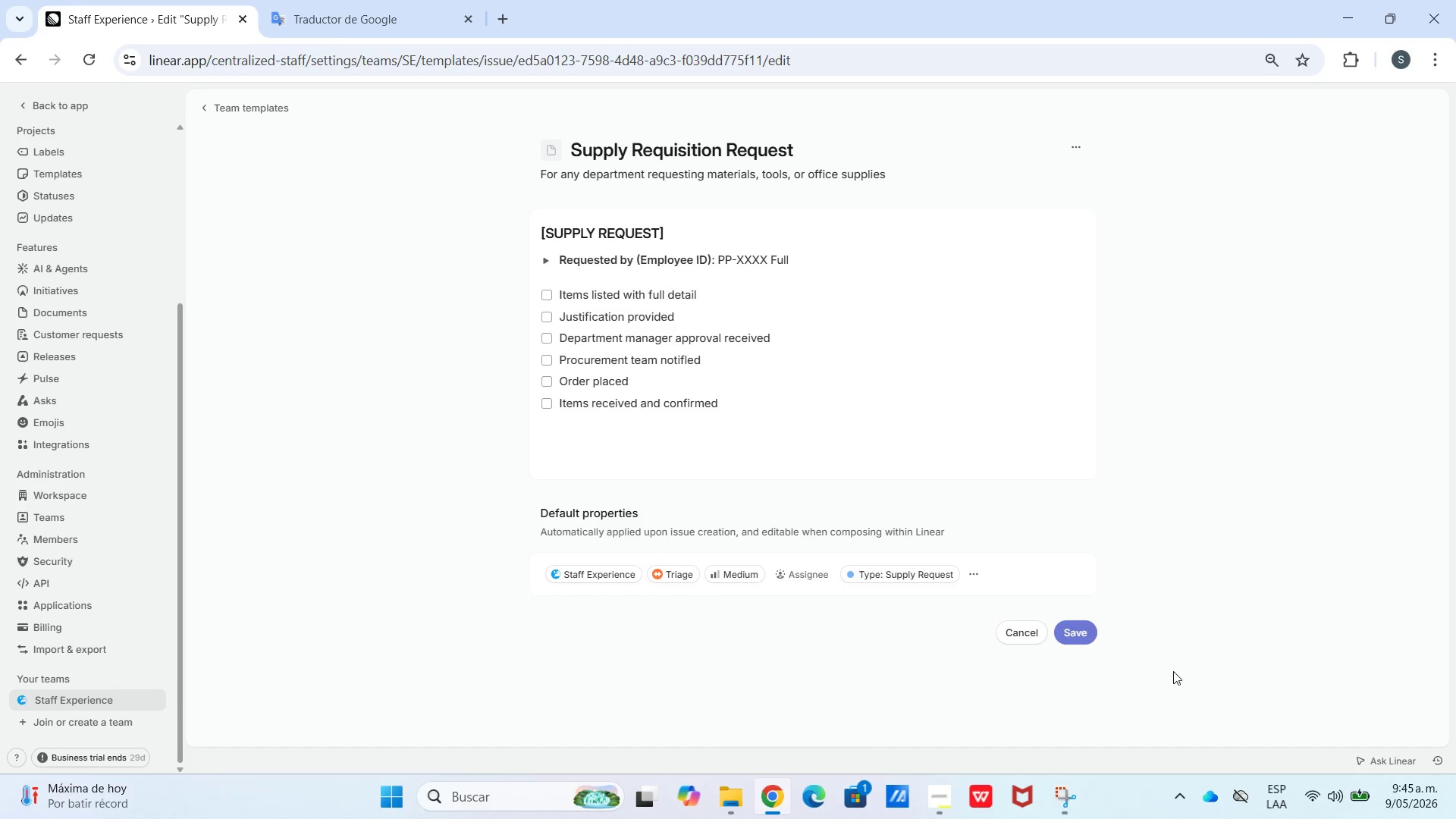 
left_click([1077, 631])
 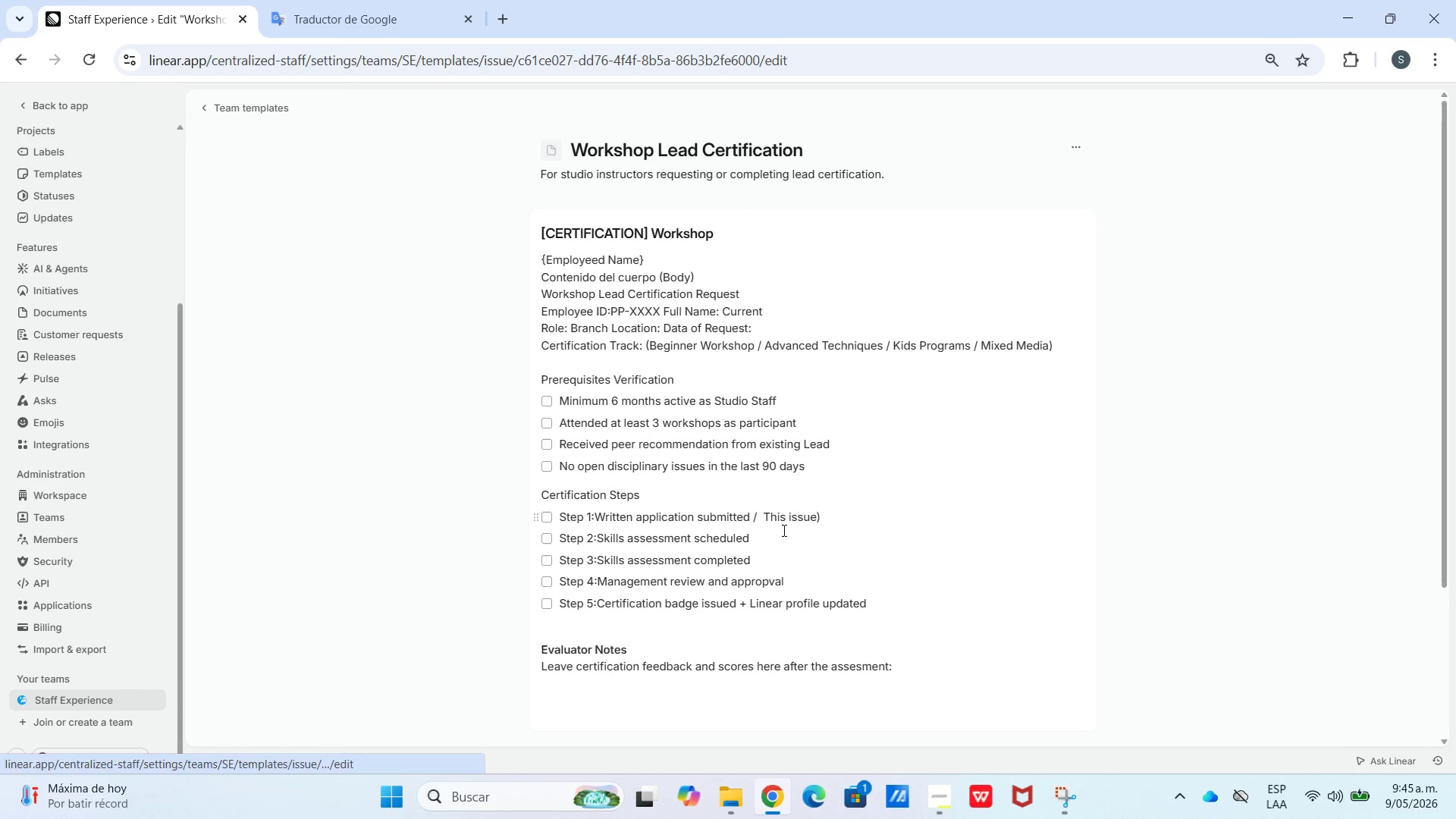 
scroll: coordinate [886, 586], scroll_direction: down, amount: 4.0
 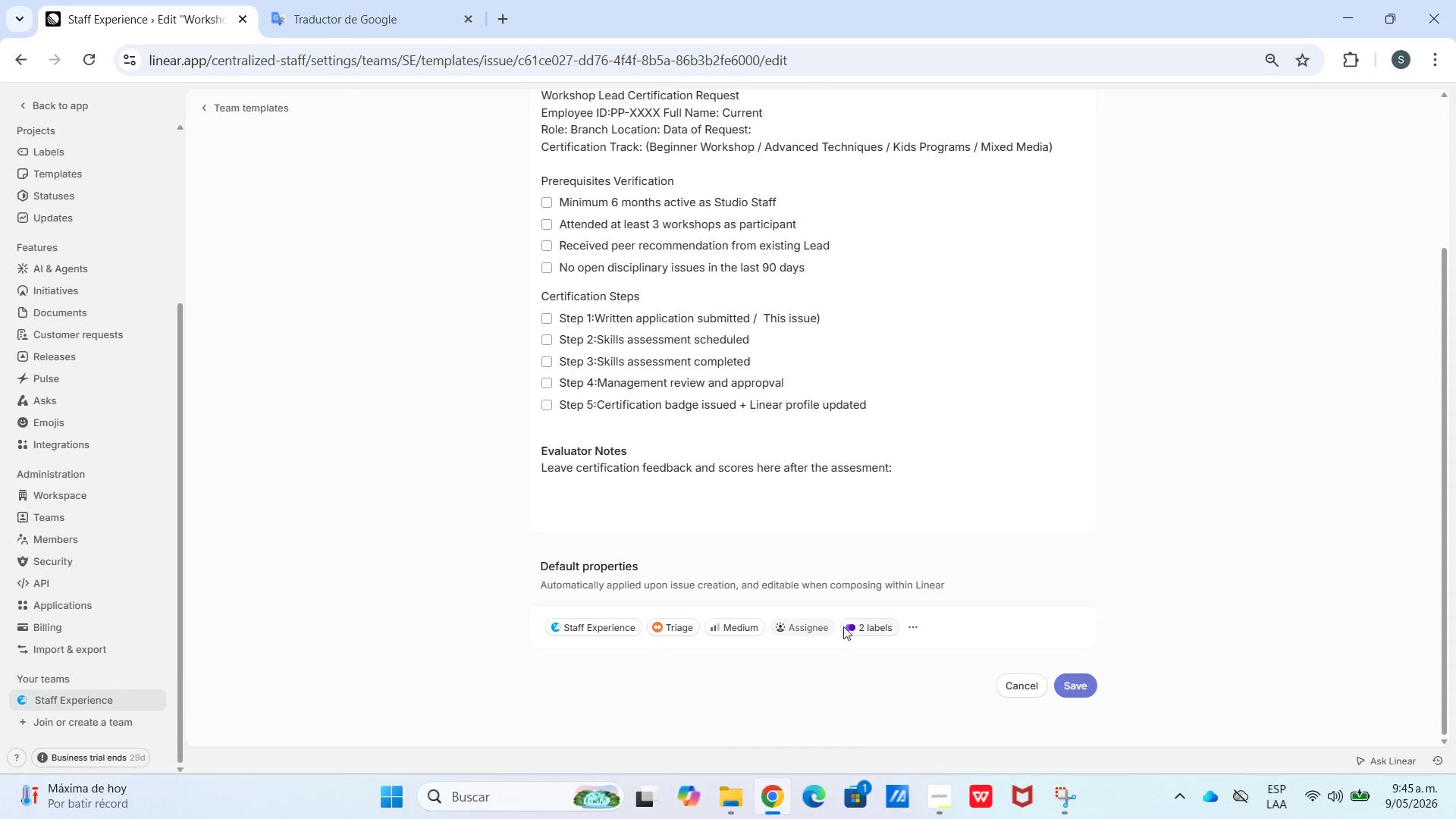 
left_click([875, 626])
 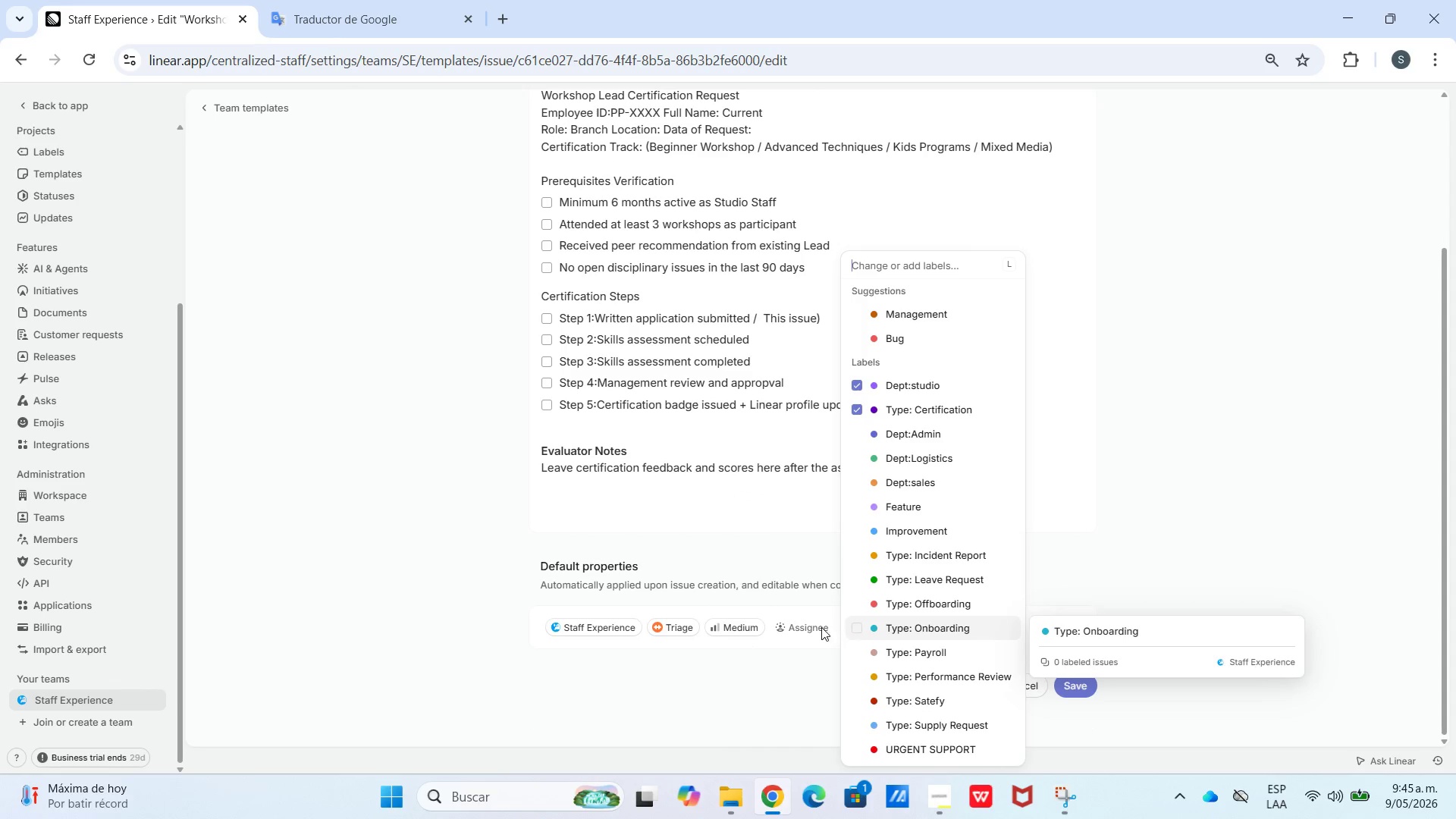 
left_click_drag(start_coordinate=[771, 630], to_coordinate=[783, 631])
 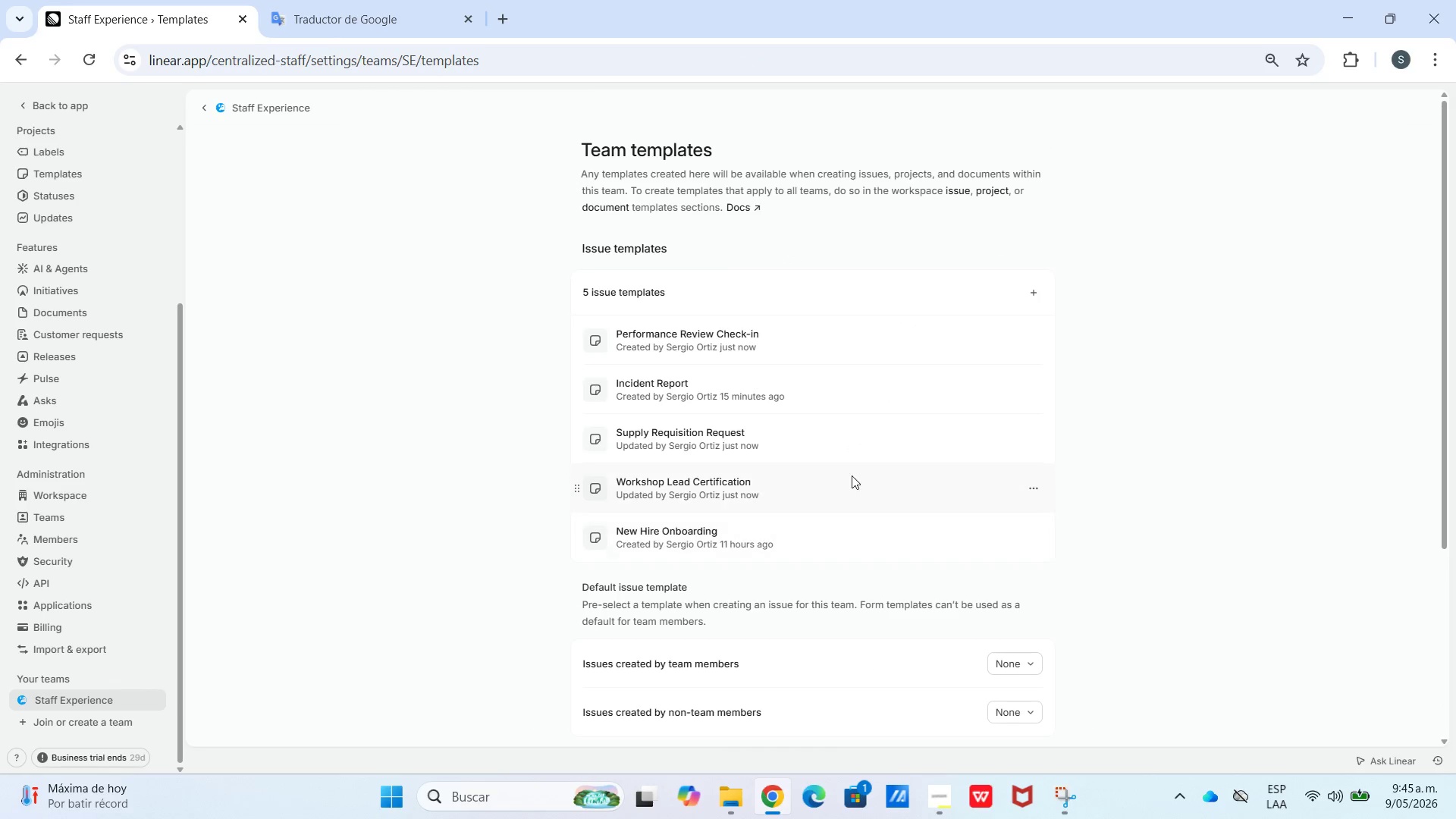 
left_click([806, 388])
 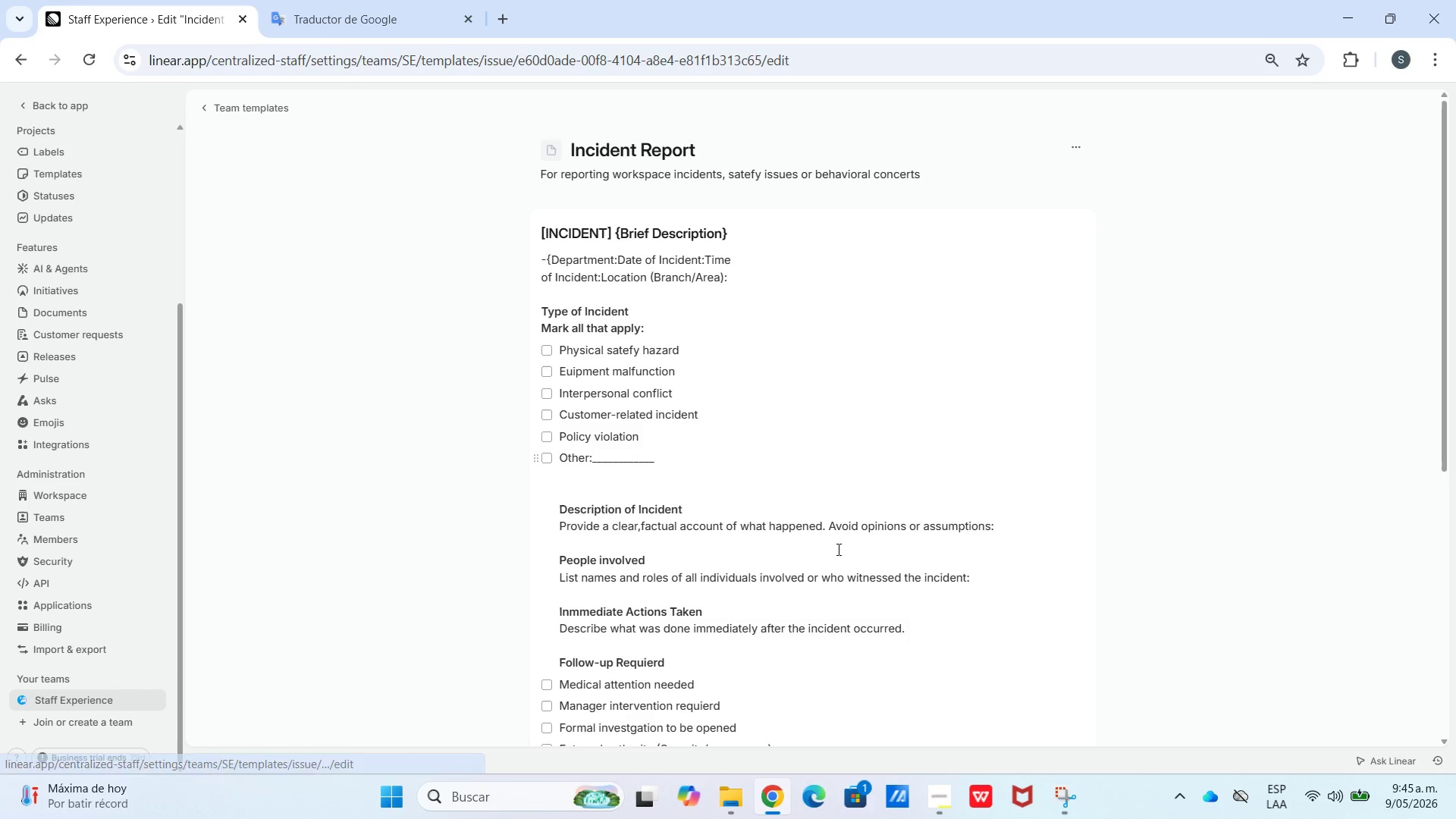 
scroll: coordinate [817, 568], scroll_direction: down, amount: 6.0
 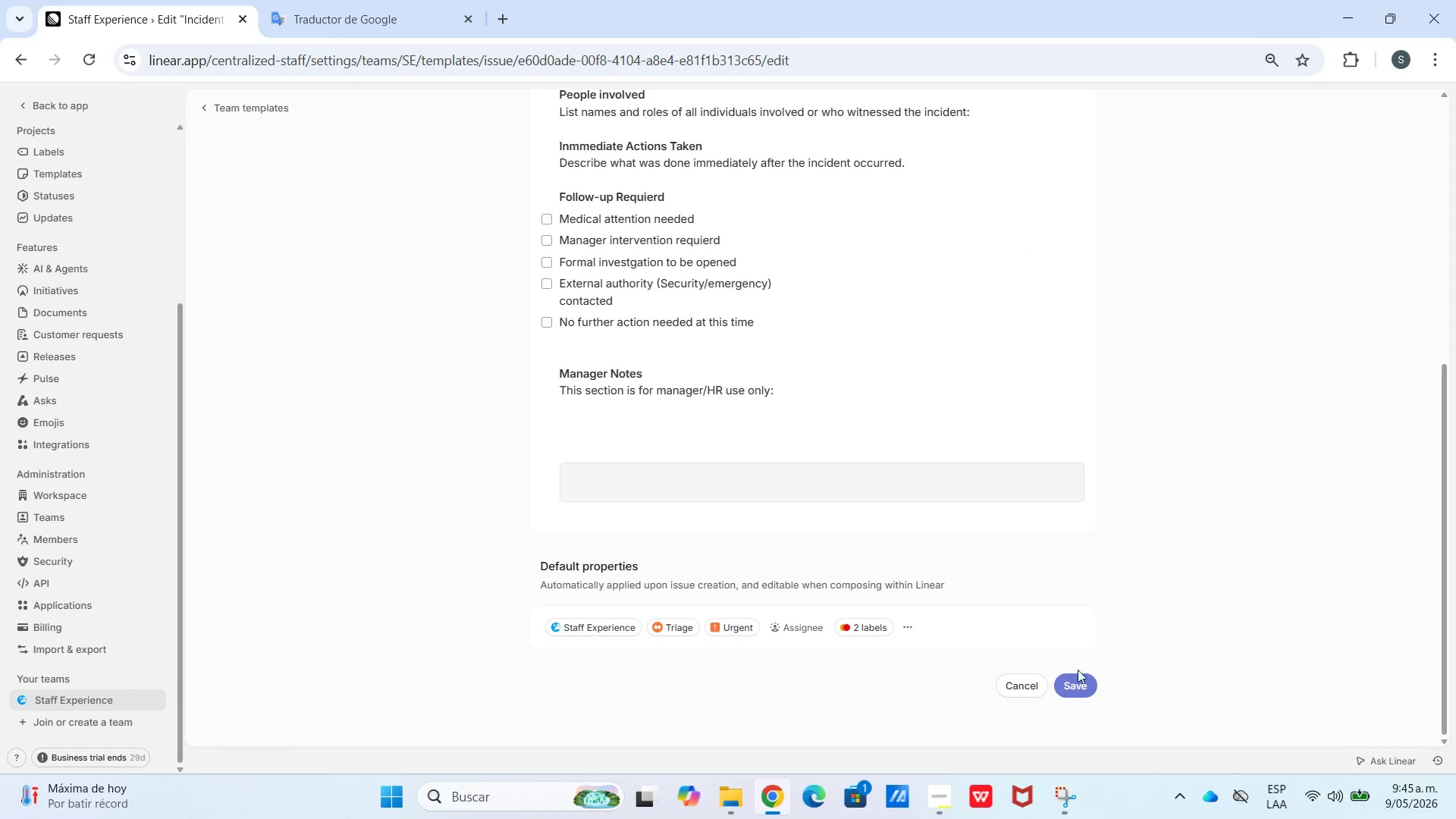 
left_click_drag(start_coordinate=[1079, 681], to_coordinate=[1075, 678])
 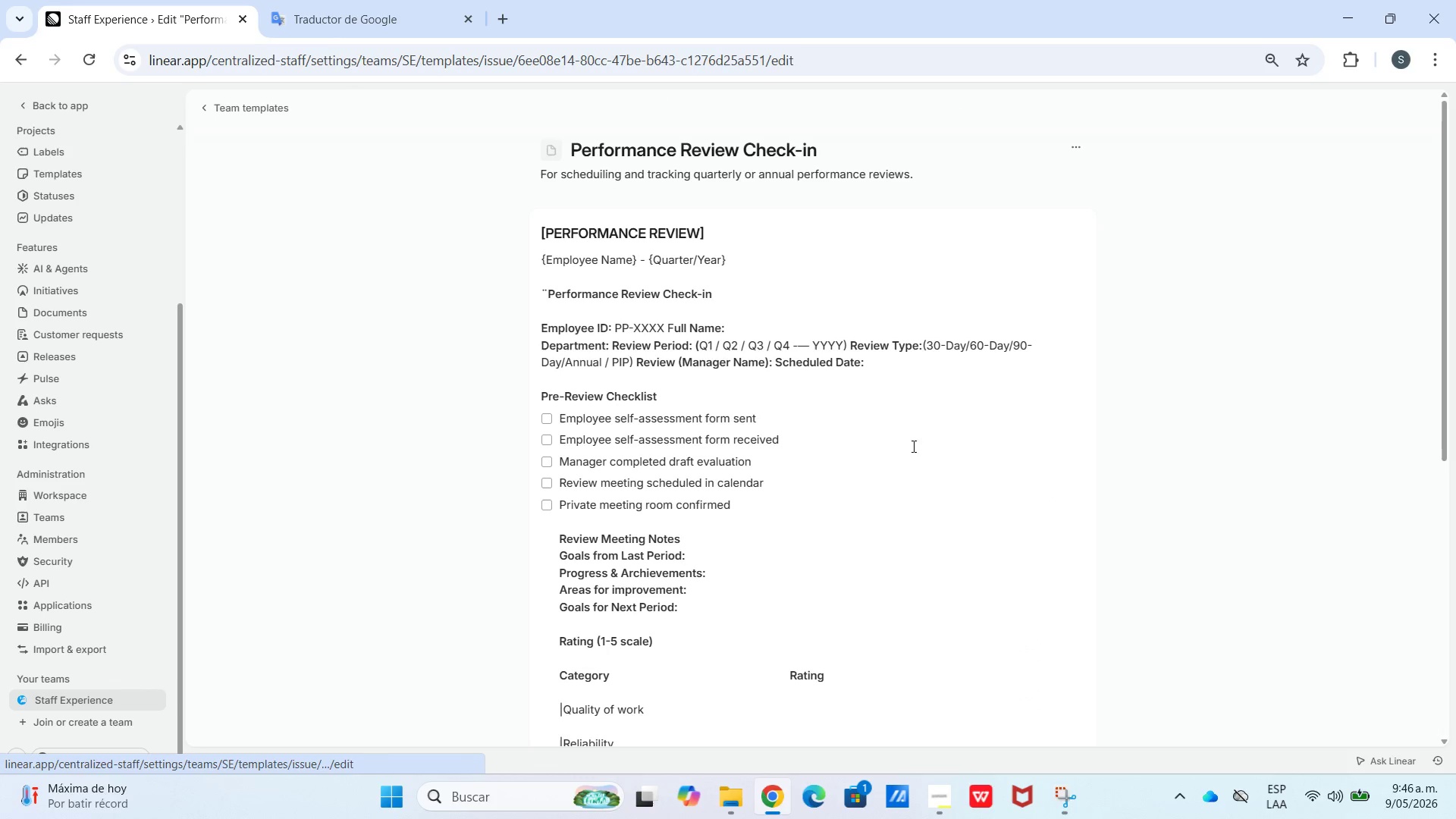 
scroll: coordinate [840, 609], scroll_direction: down, amount: 6.0
 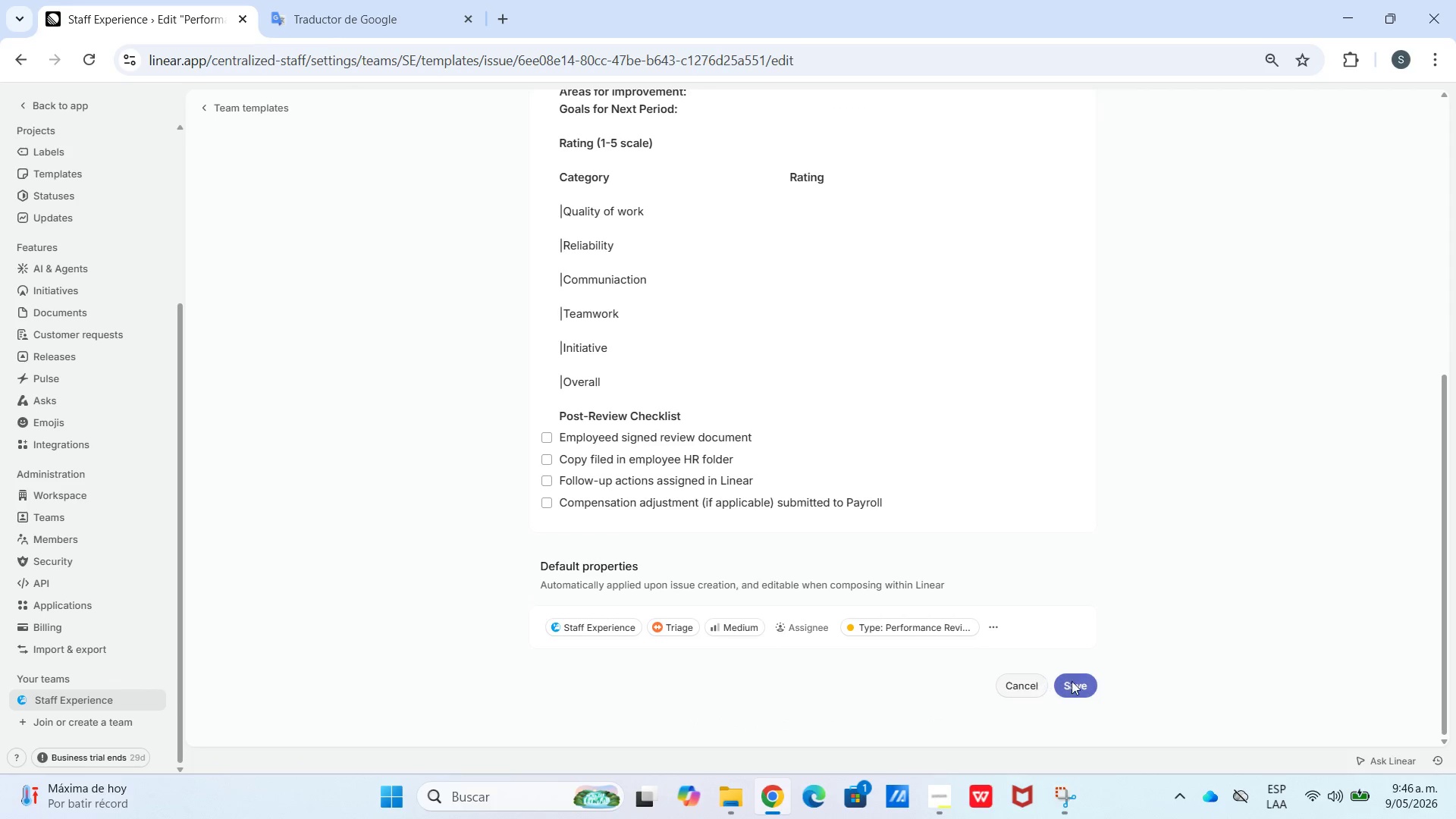 
left_click([1086, 680])
 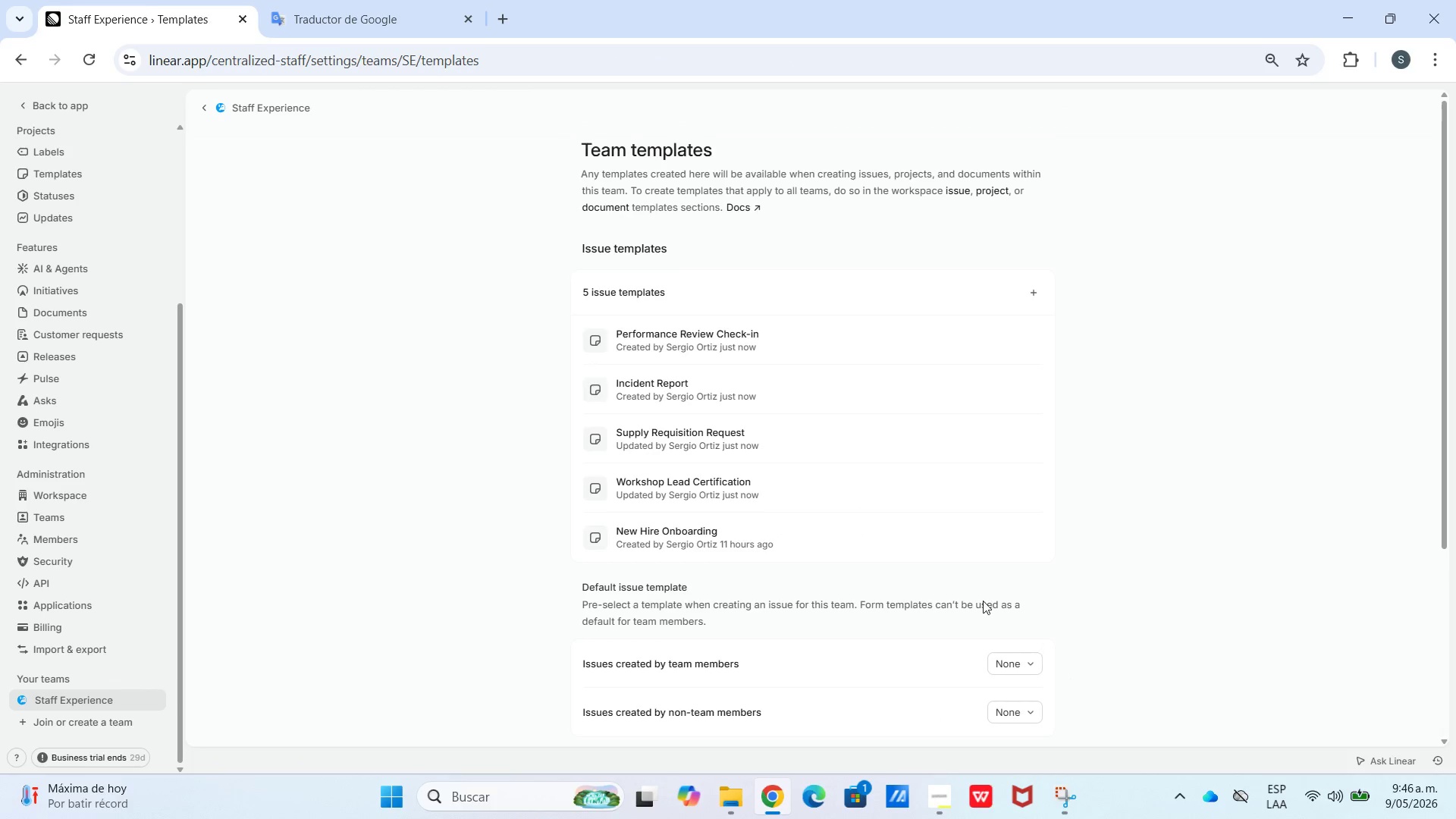 
scroll: coordinate [783, 503], scroll_direction: down, amount: 15.0
 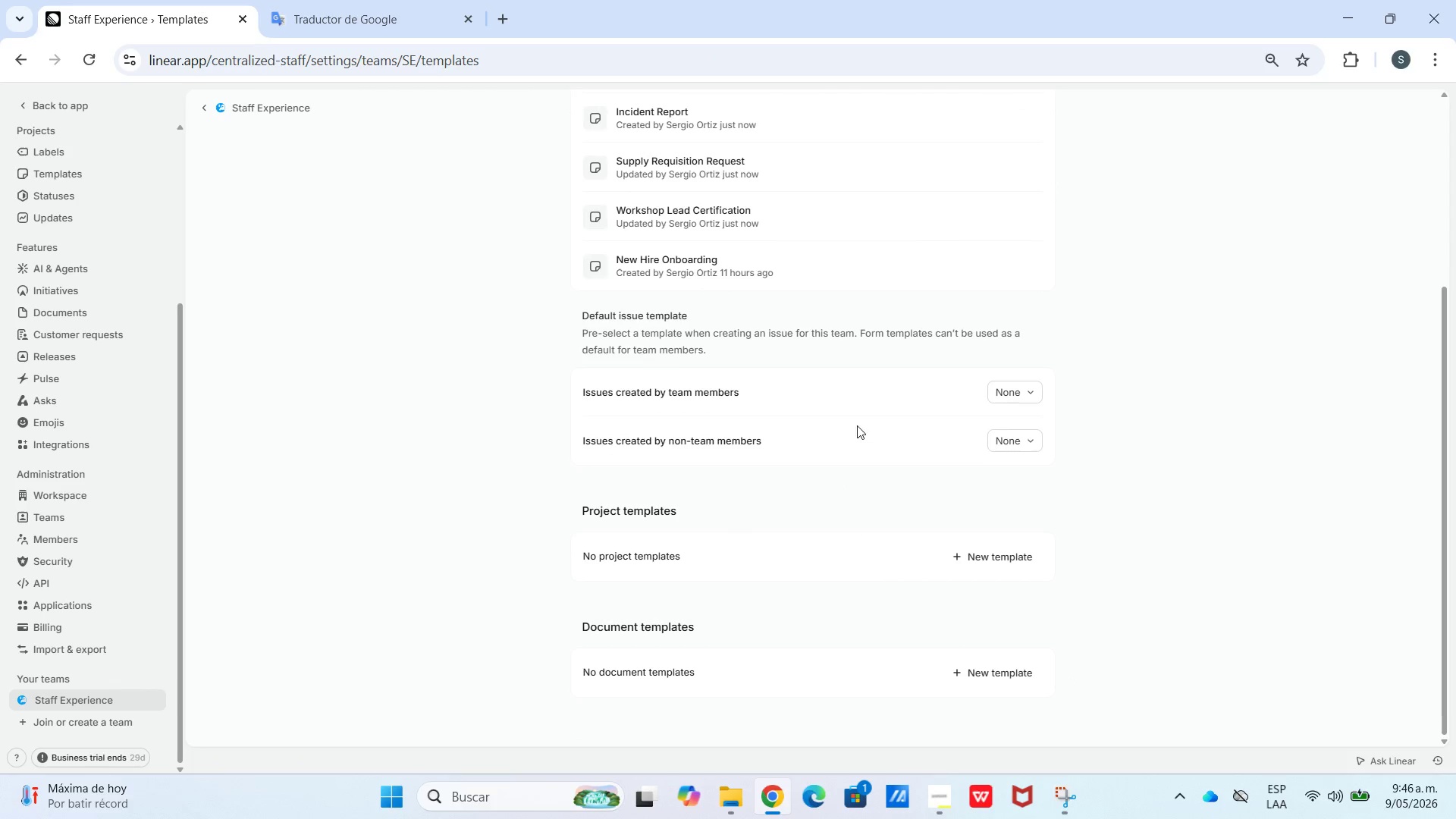 
scroll: coordinate [792, 367], scroll_direction: up, amount: 3.0
 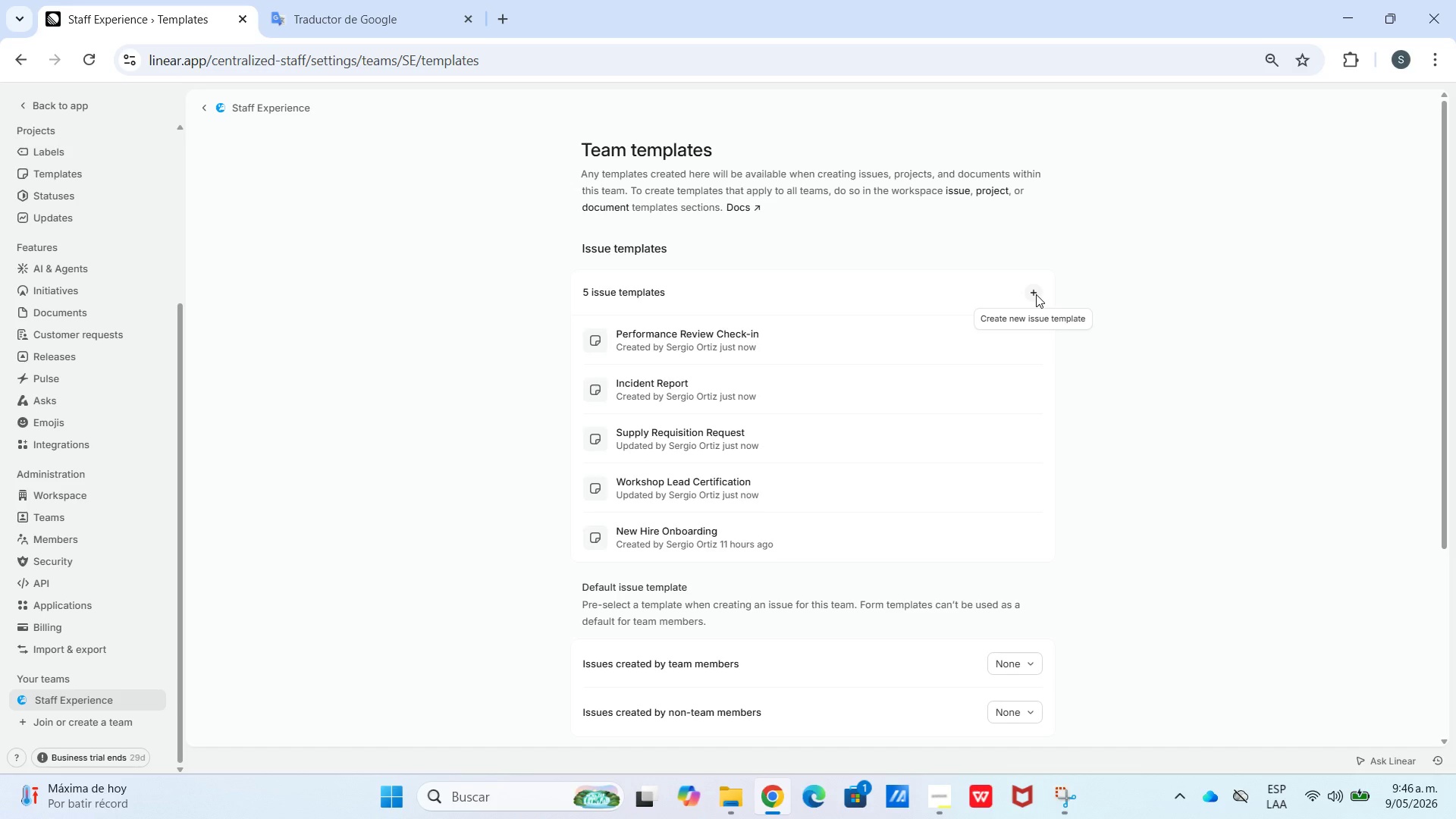 
left_click([1036, 294])
 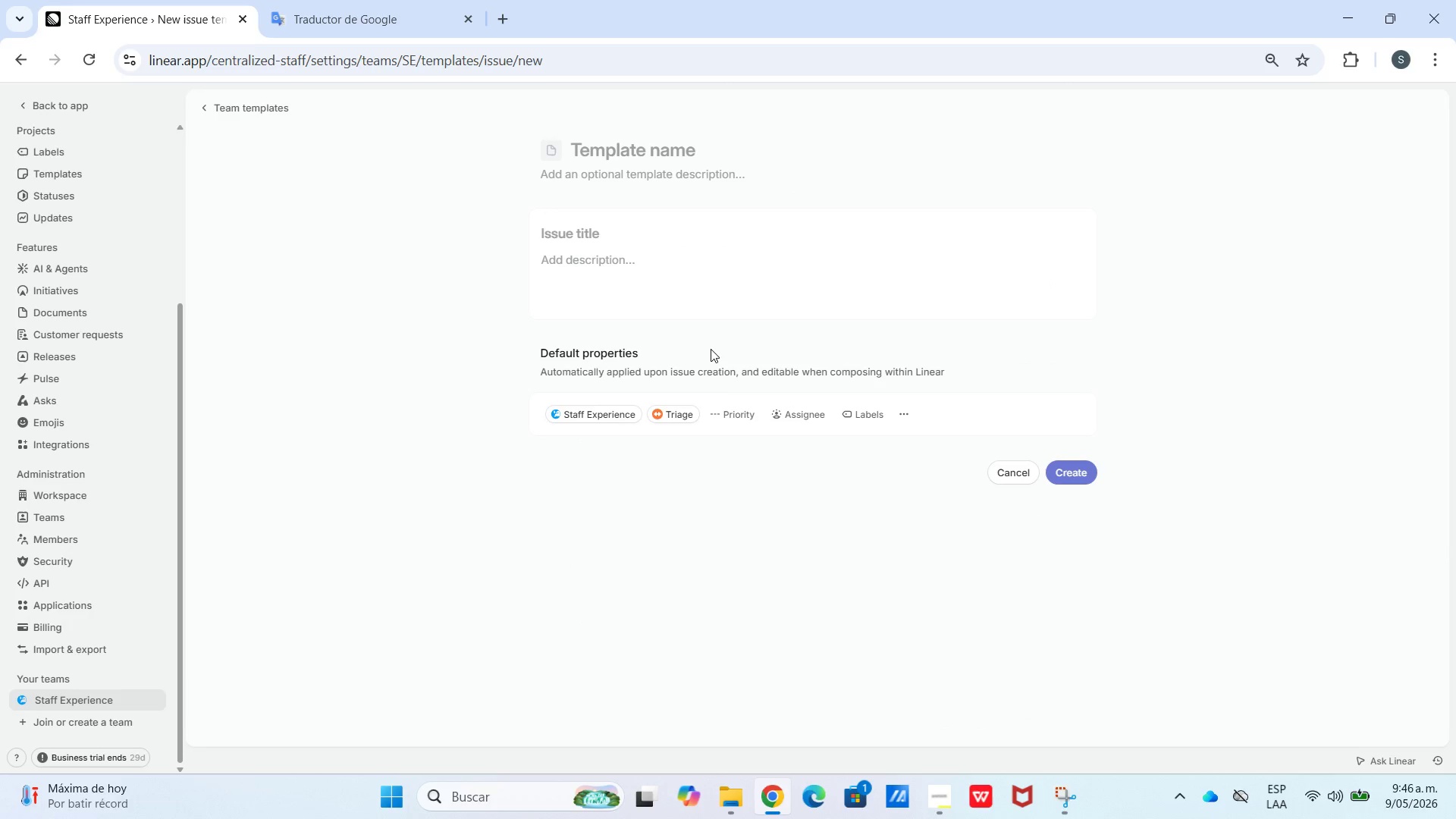 
hold_key(key=ShiftLeft, duration=0.48)
 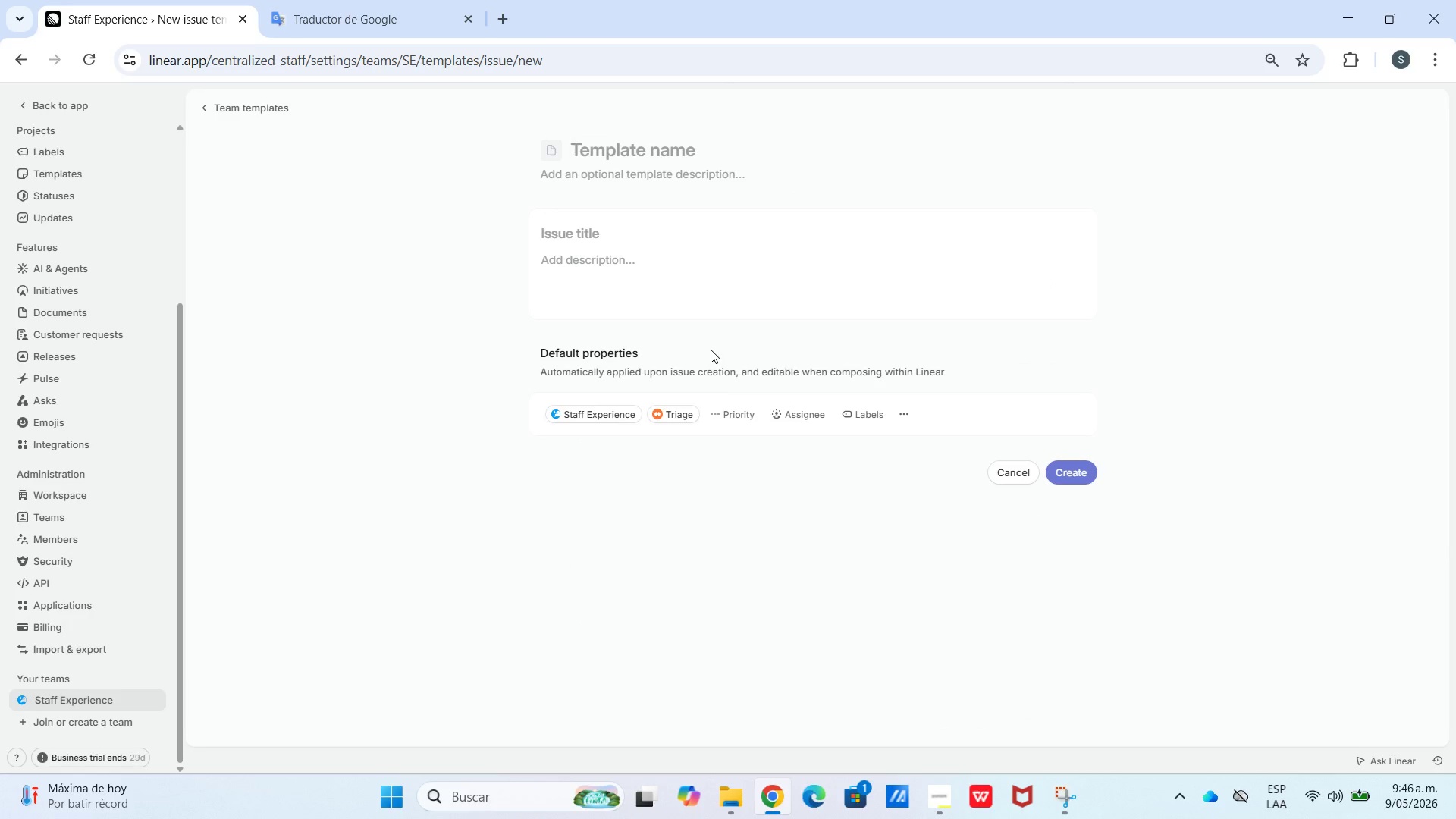 
type(Payroll Inquirty)
 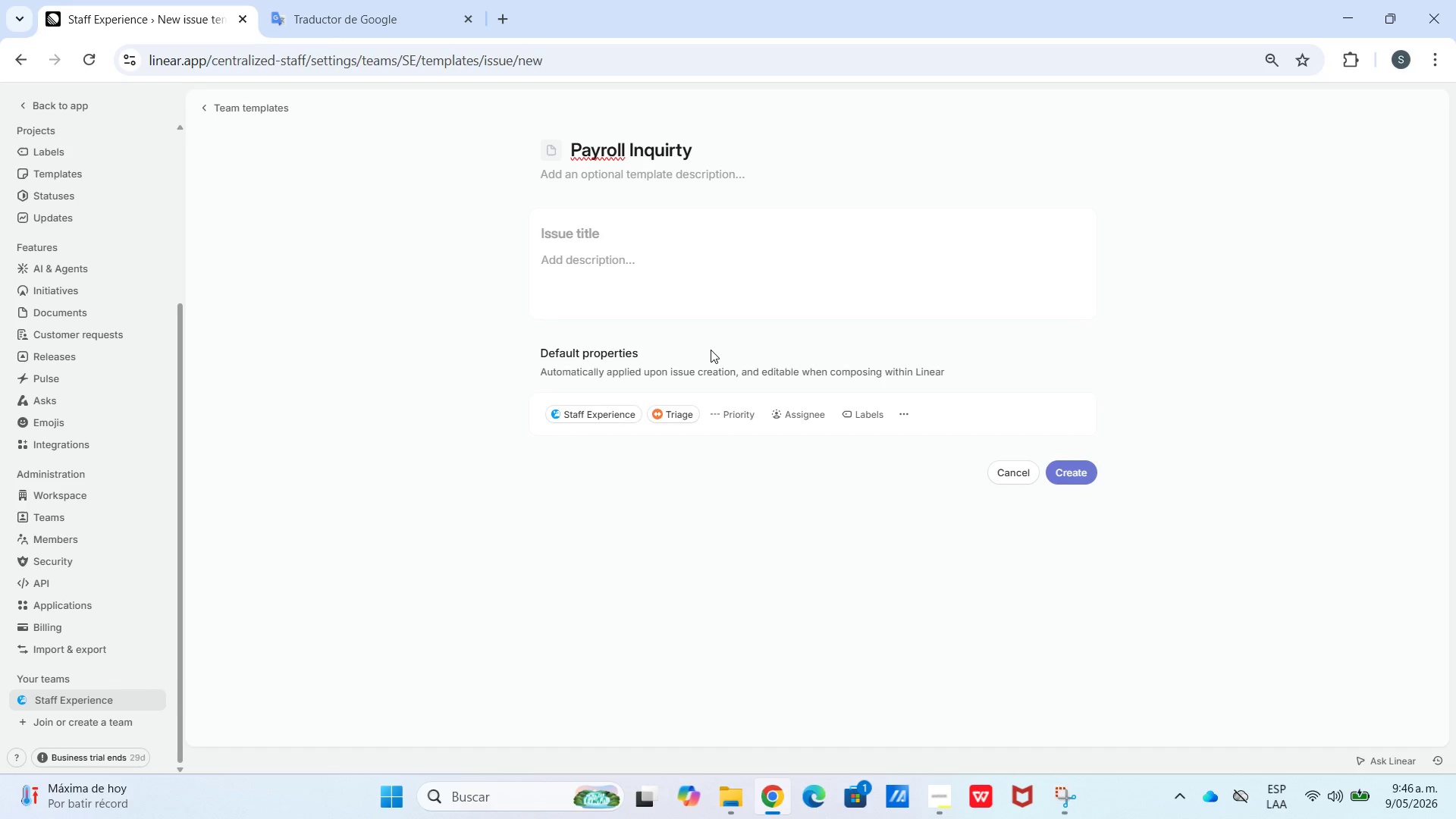 
left_click([755, 174])
 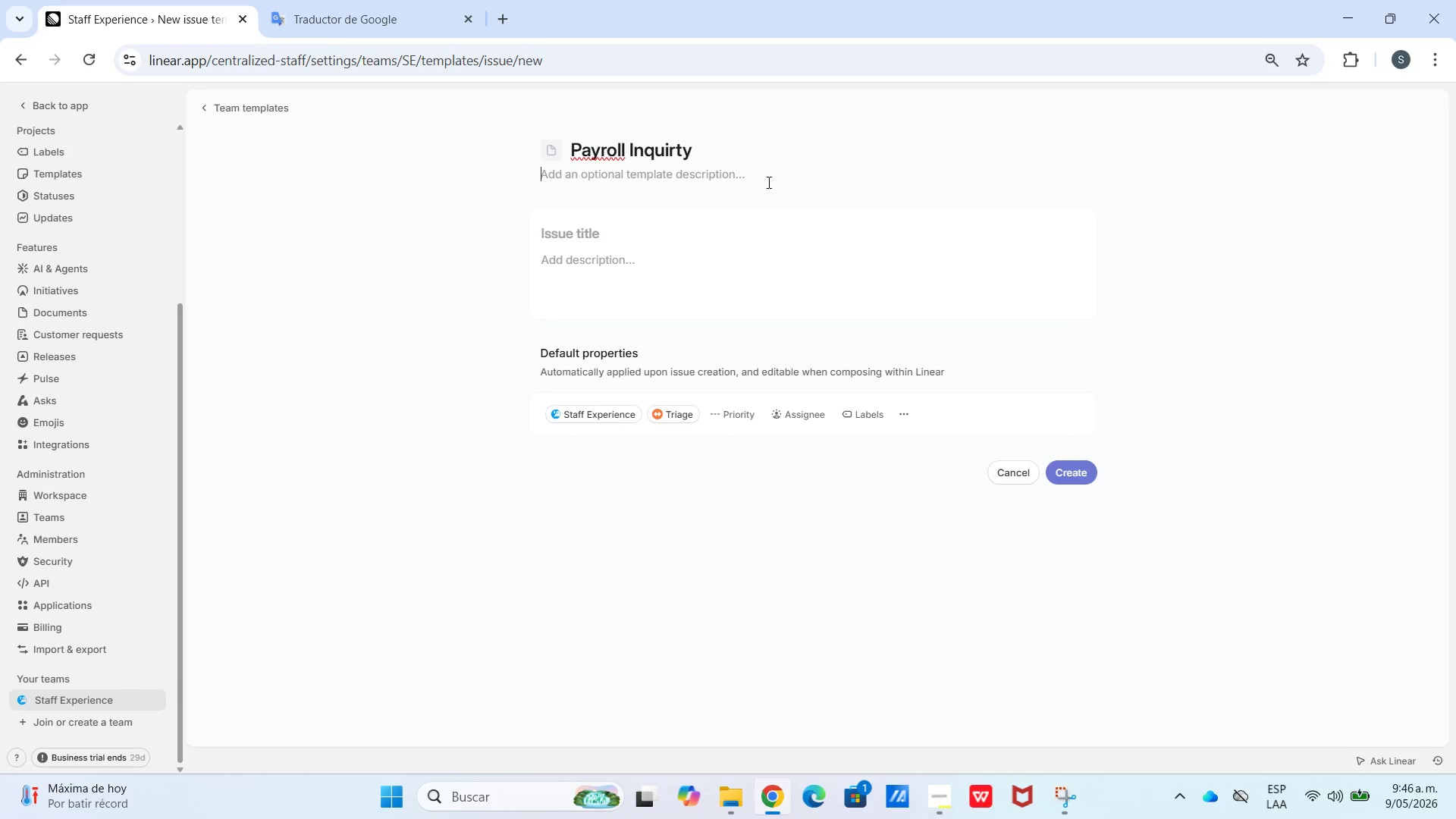 
type(For any pat)
key(Backspace)
type(yroll.)
key(Backspace)
type(-rea)
key(Backspace)
type(lated questions,discrepancies, or urgent issues)
 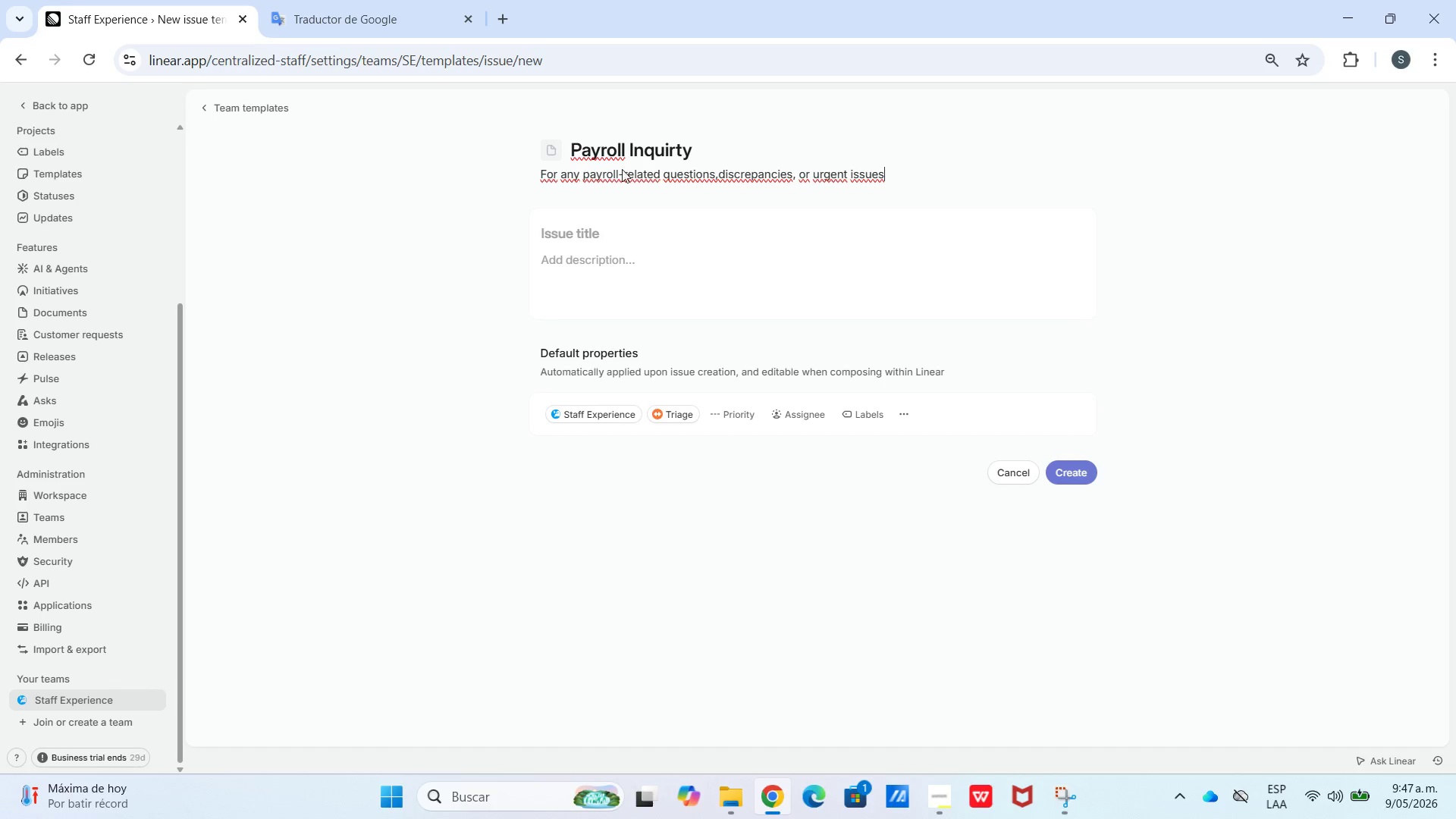 
double_click([602, 267])
 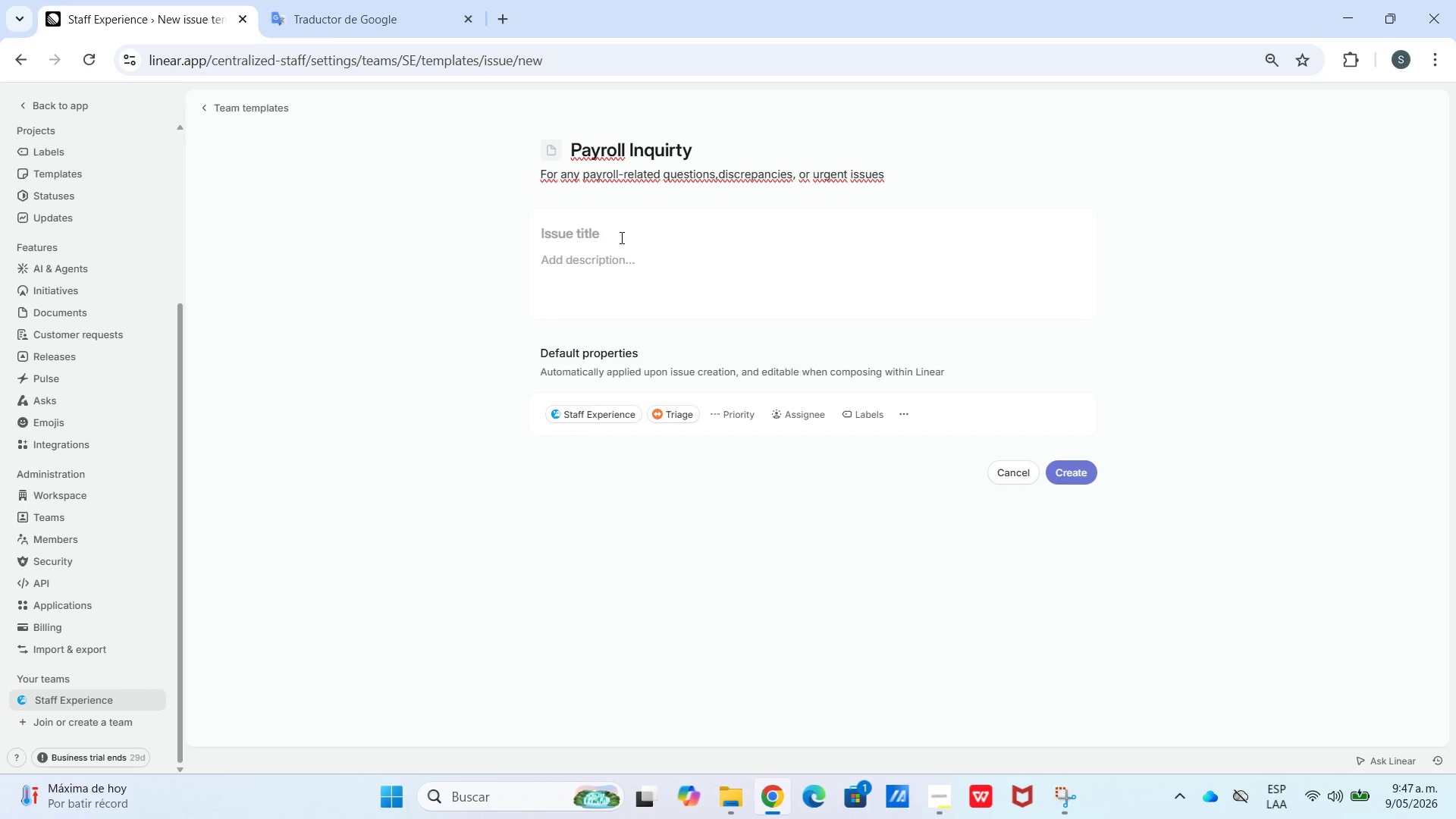 
type("PAYROLL? )
 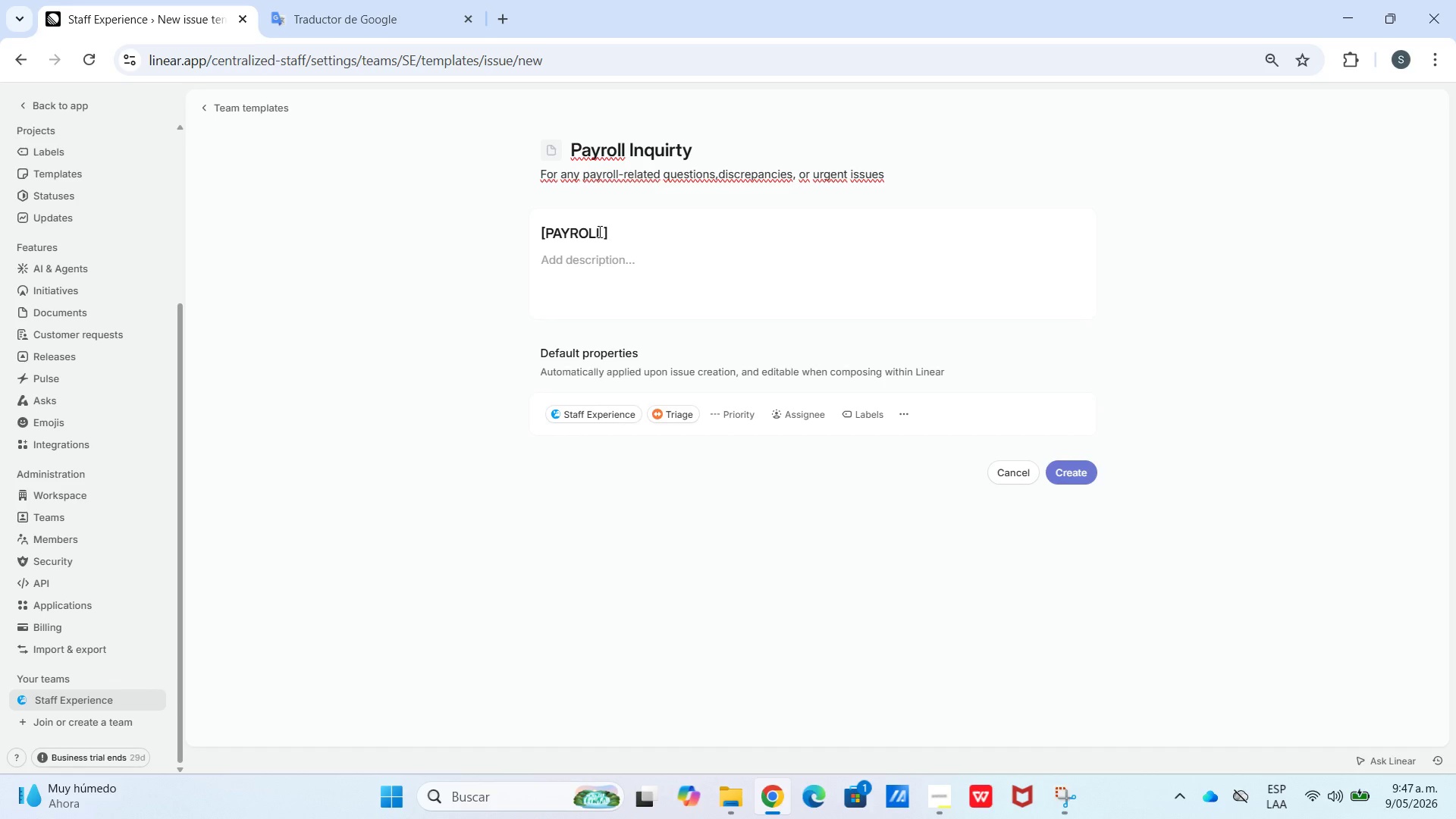 
hold_key(key=ShiftLeft, duration=0.39)
 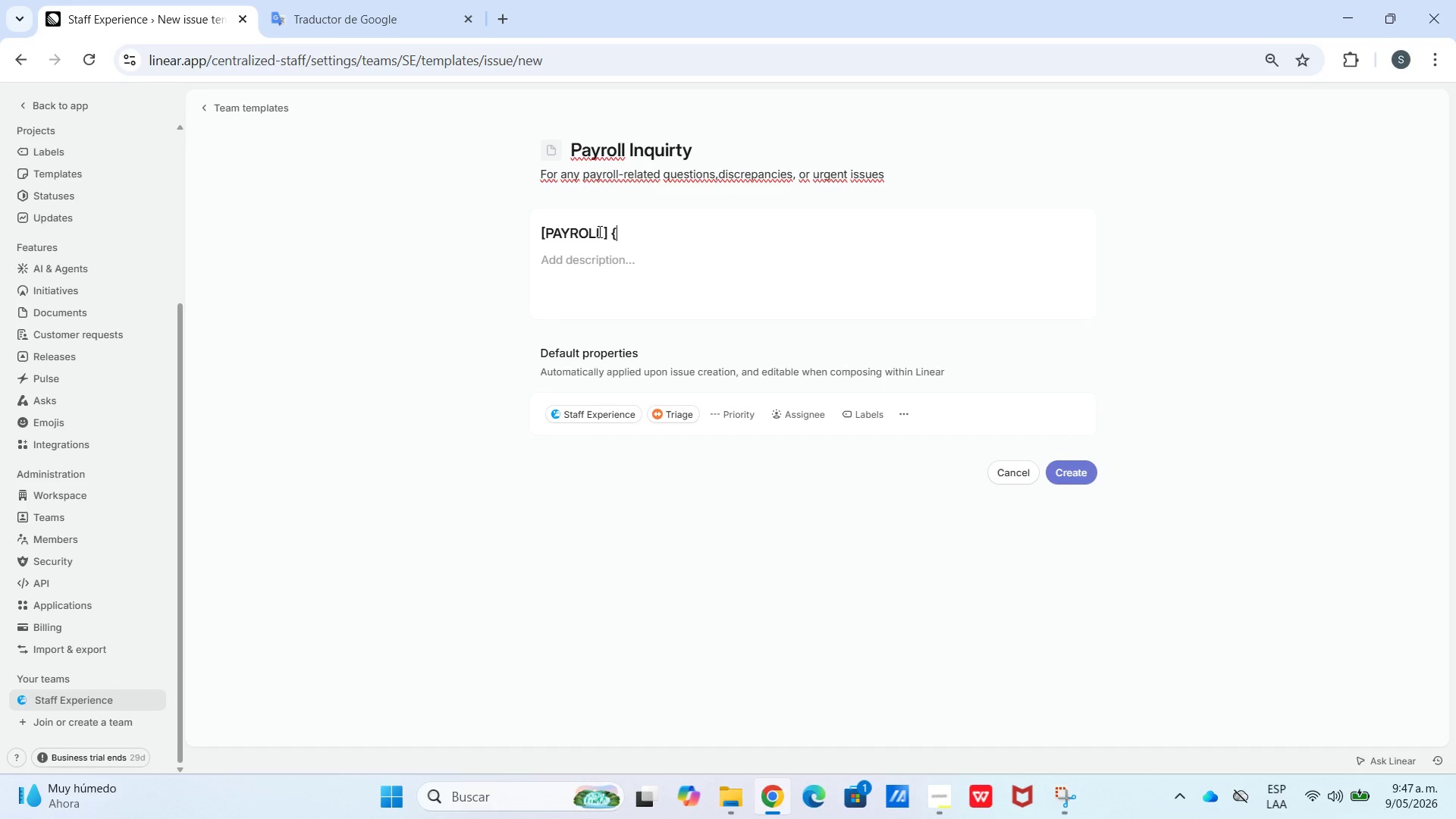 
type('Issue Tyo)
key(Backspace)
type(pe/)
 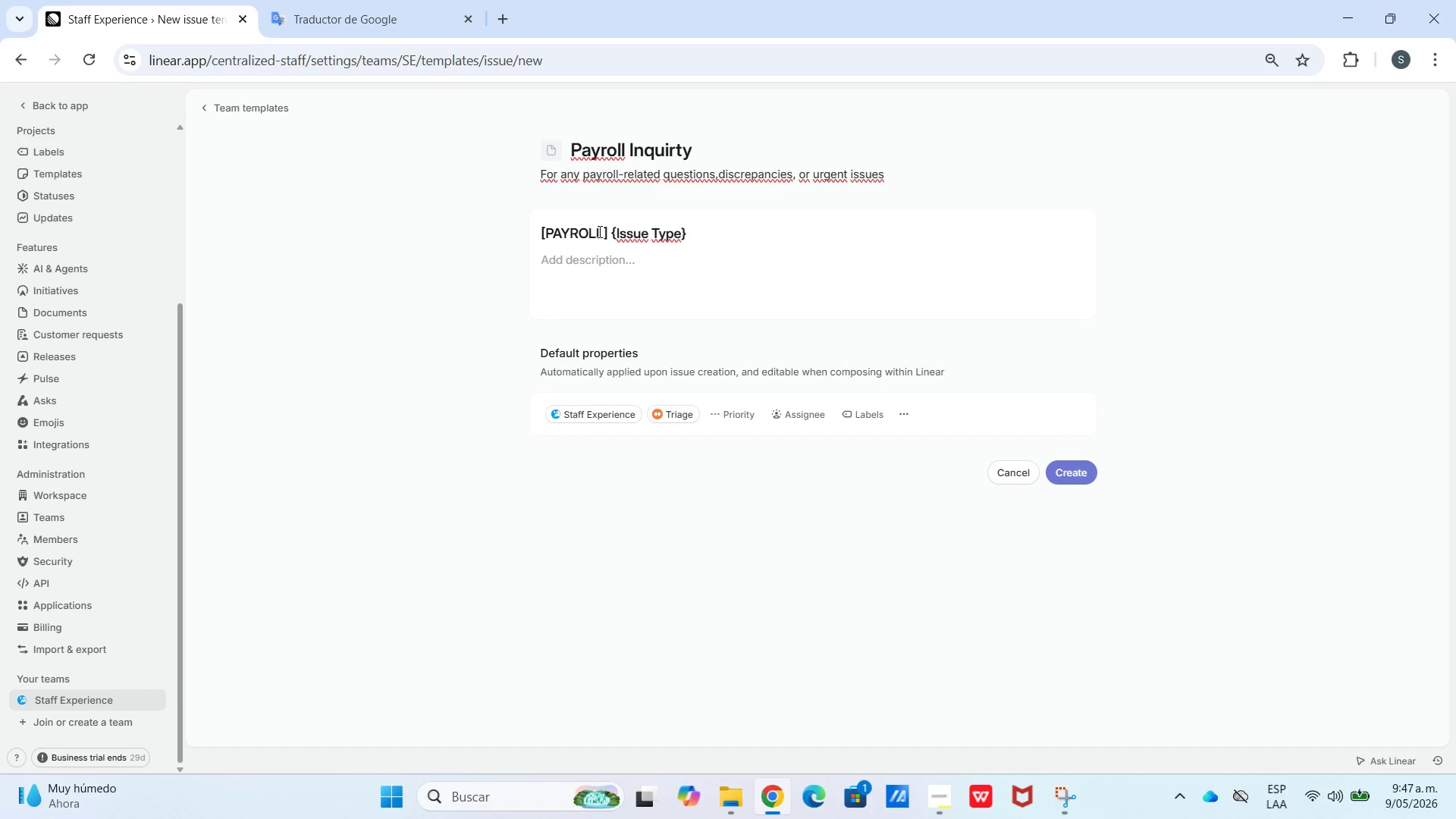 
key(Shift+Enter)
 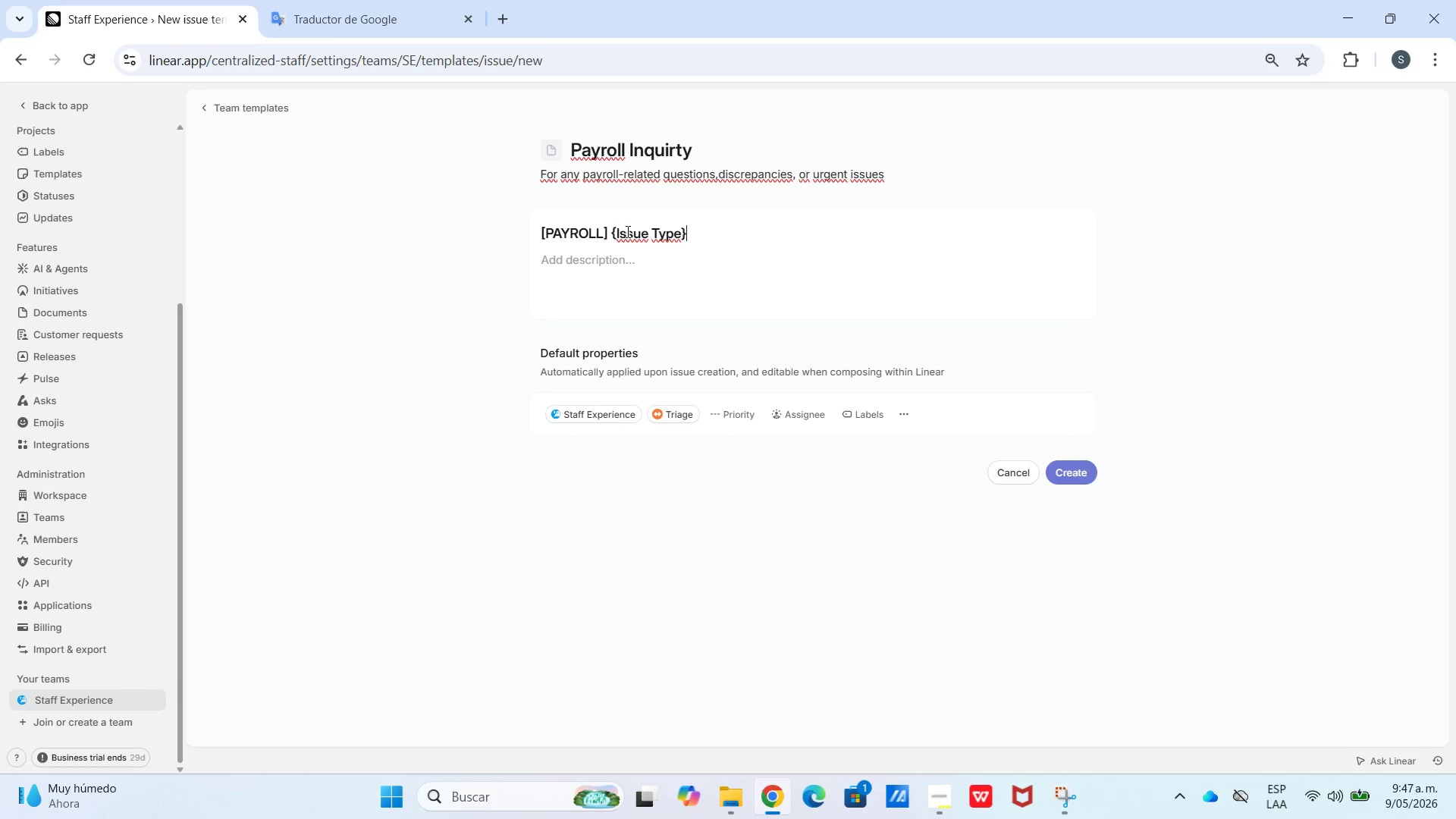 
left_click([628, 255])
 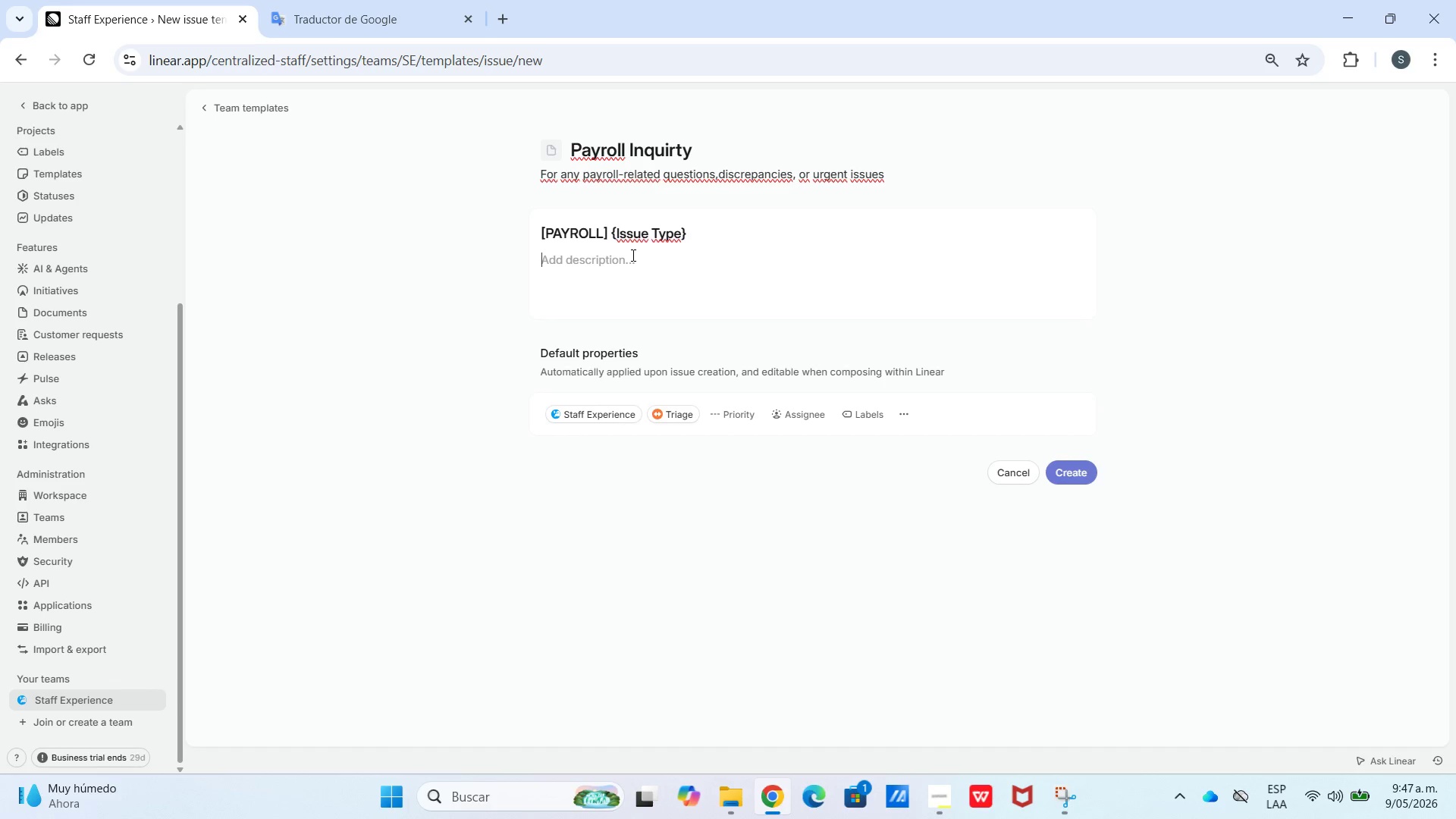 
type(PA)
key(Backspace)
type(ayroll Inquiry)
 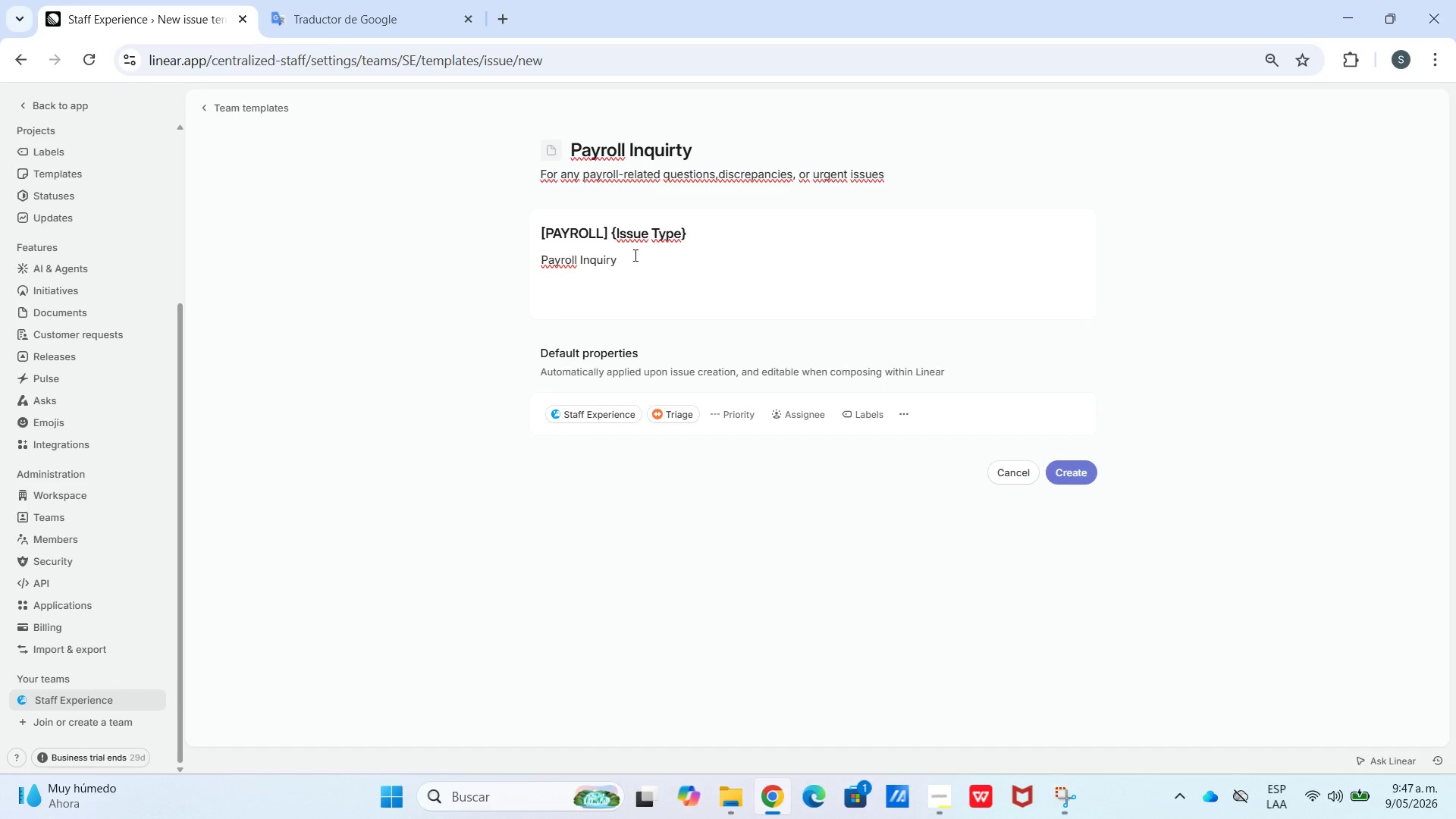 
key(Shift+Enter)
 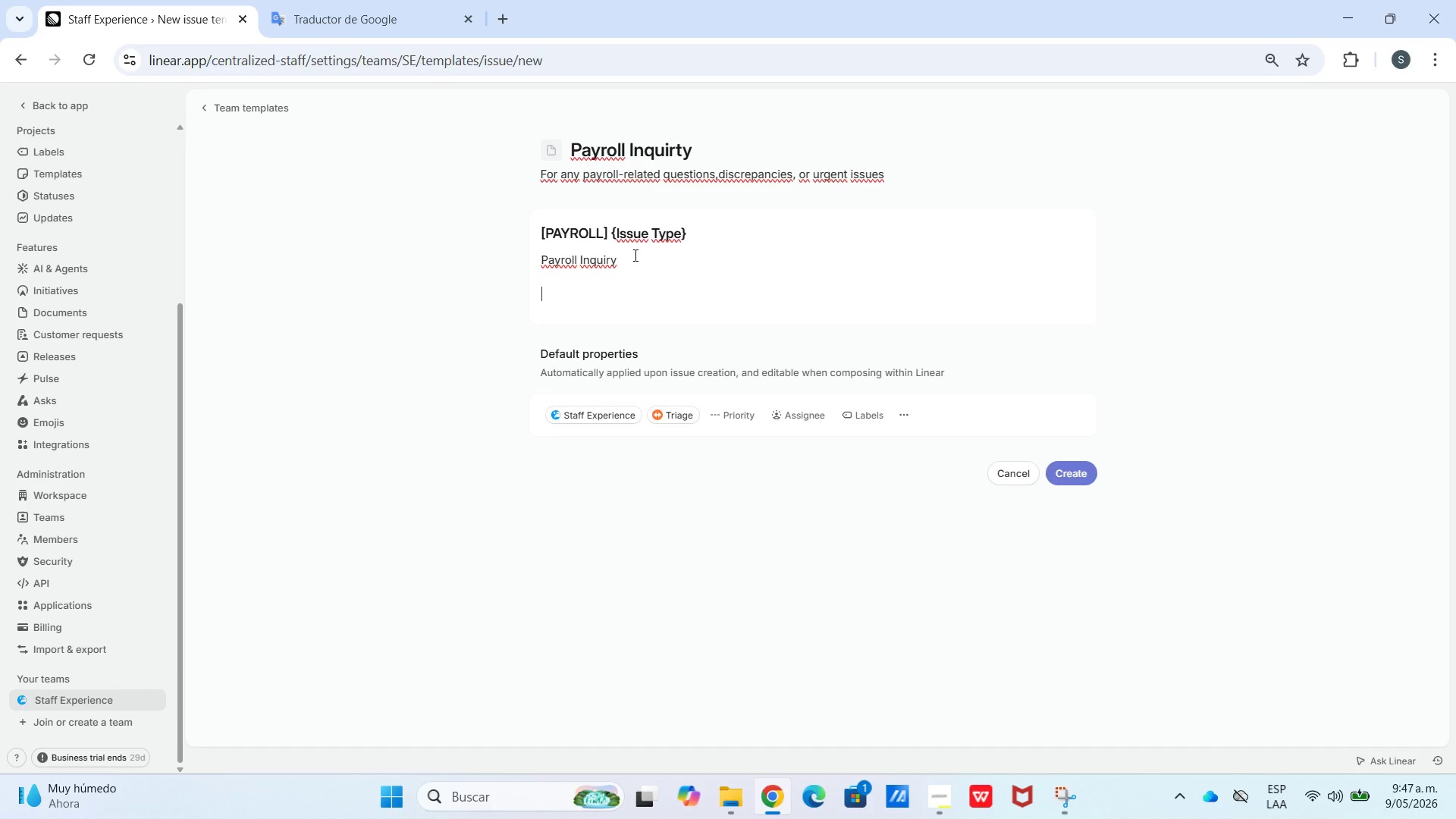 
key(Shift+Enter)
 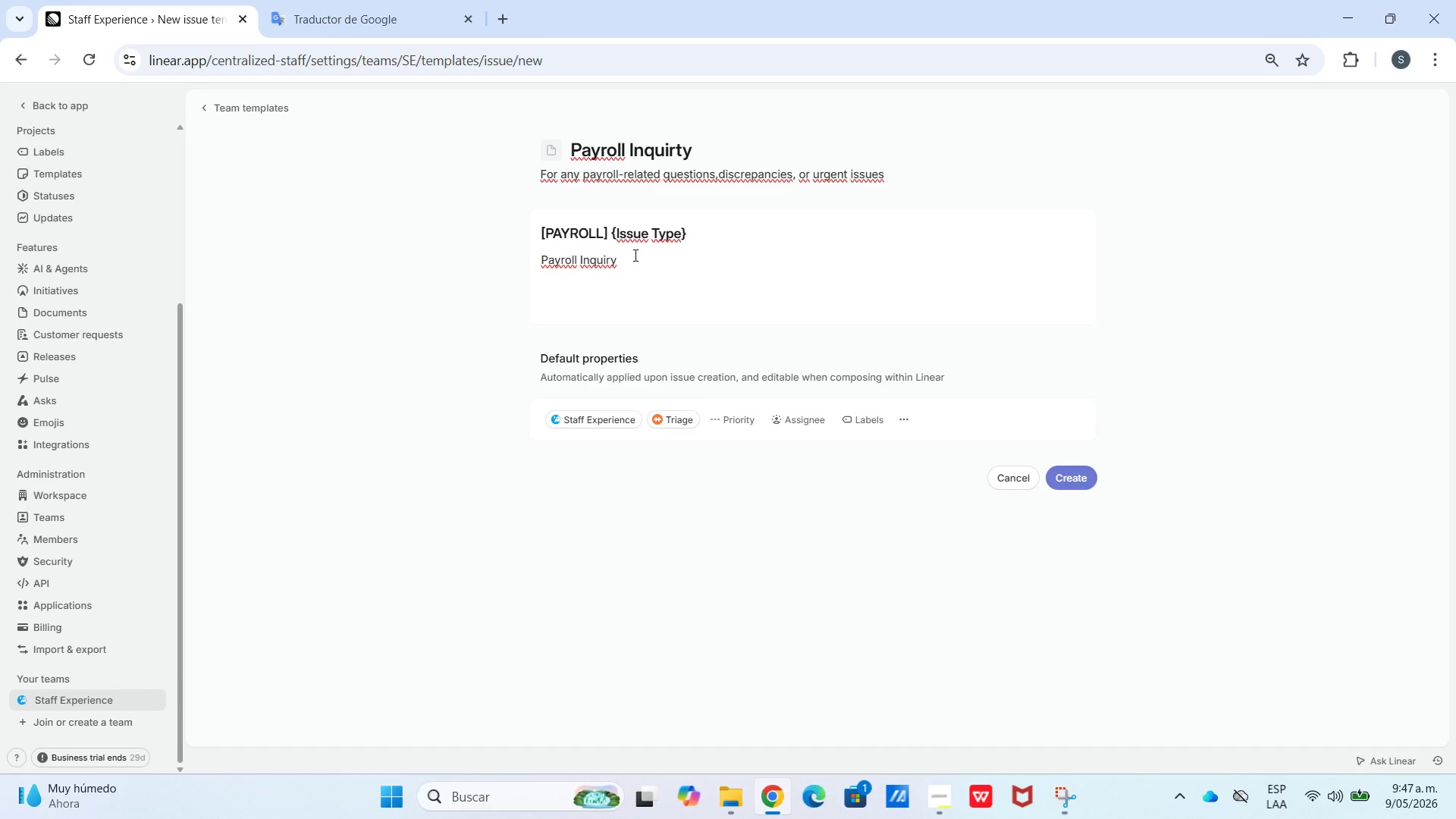 
type(Employee ID> PP-XXXX Full Name>)
 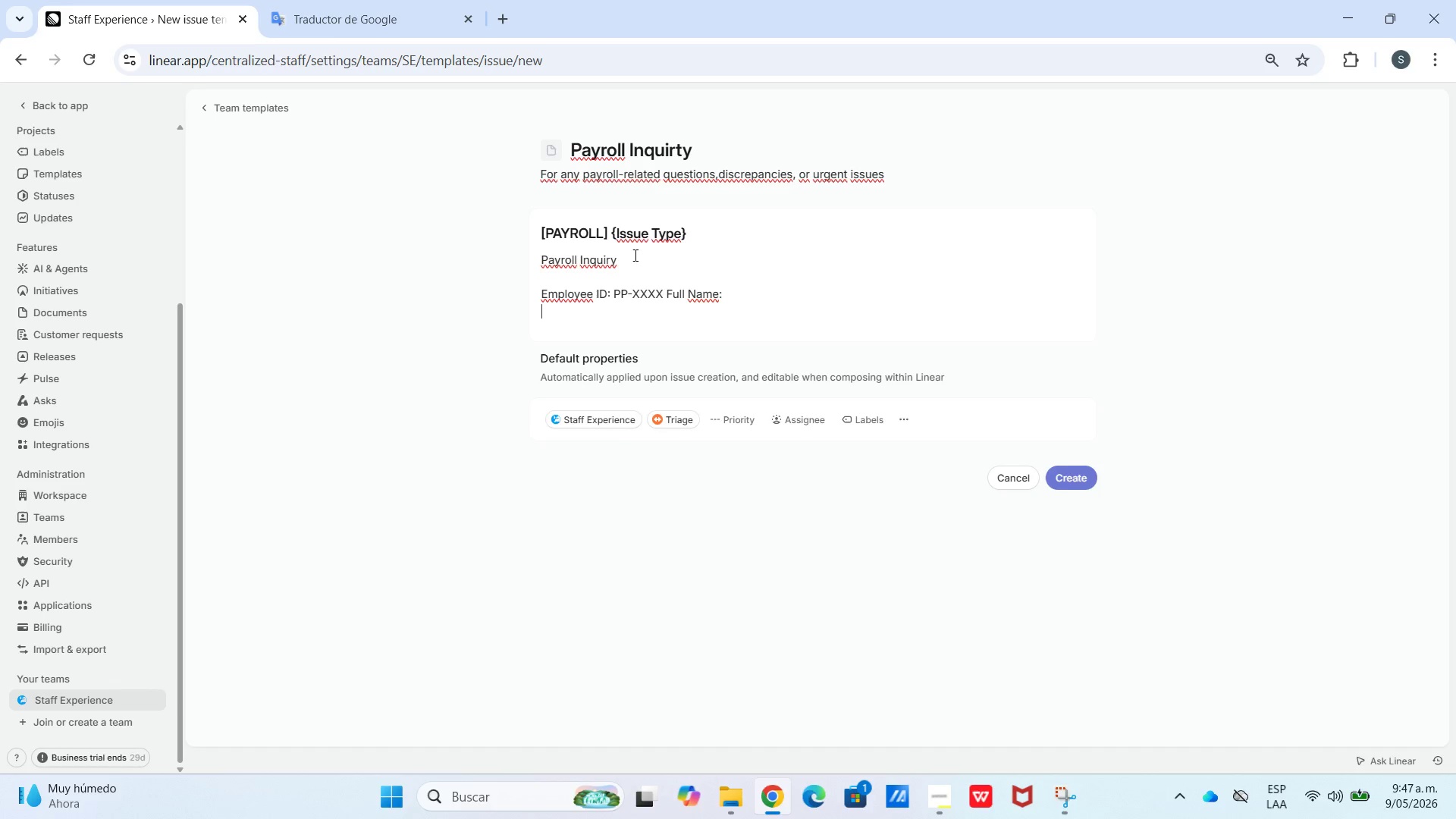 
key(Shift+Enter)
 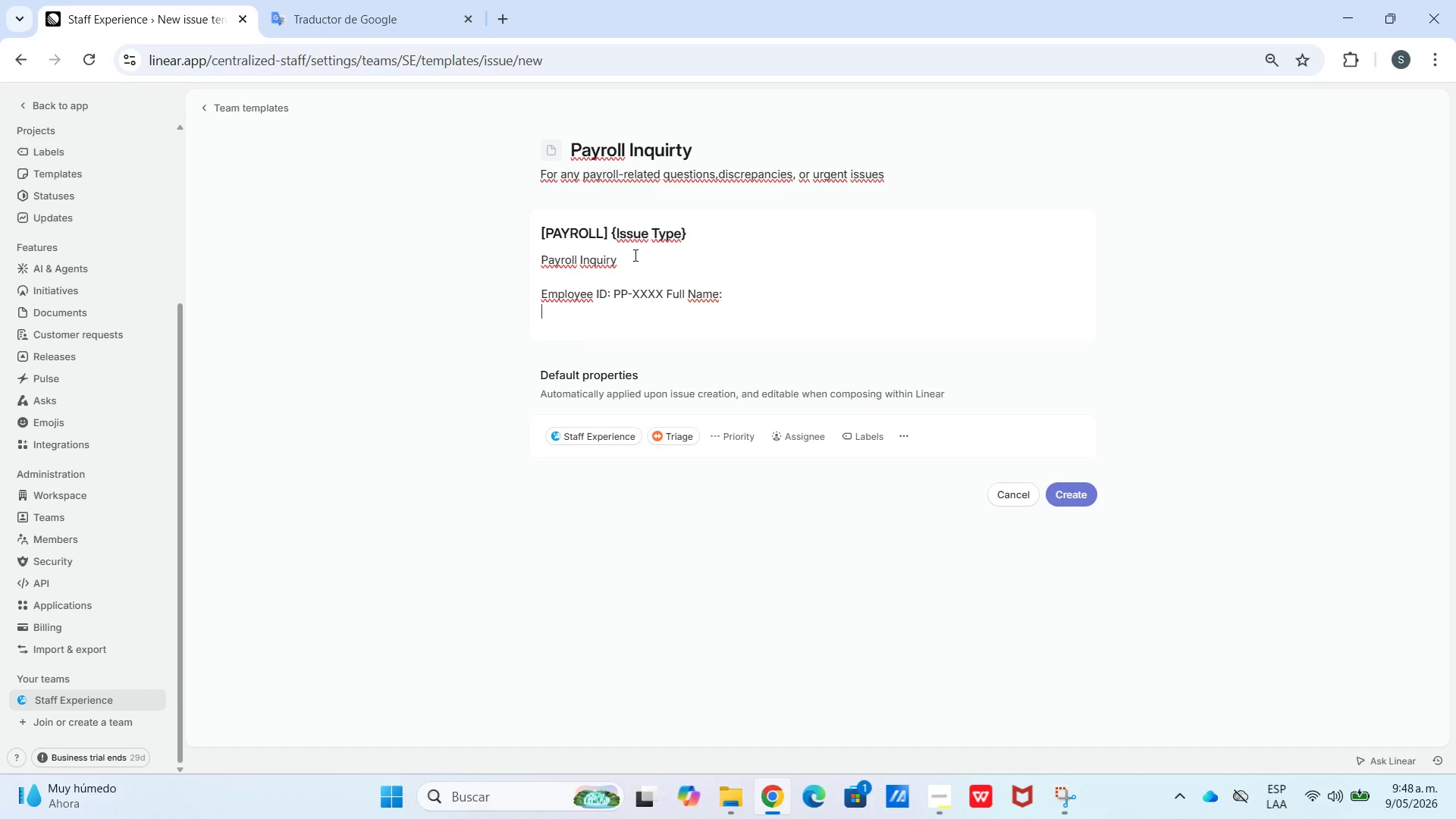 
type(Department> Pay Period Affected> Date of Inquiry>)
 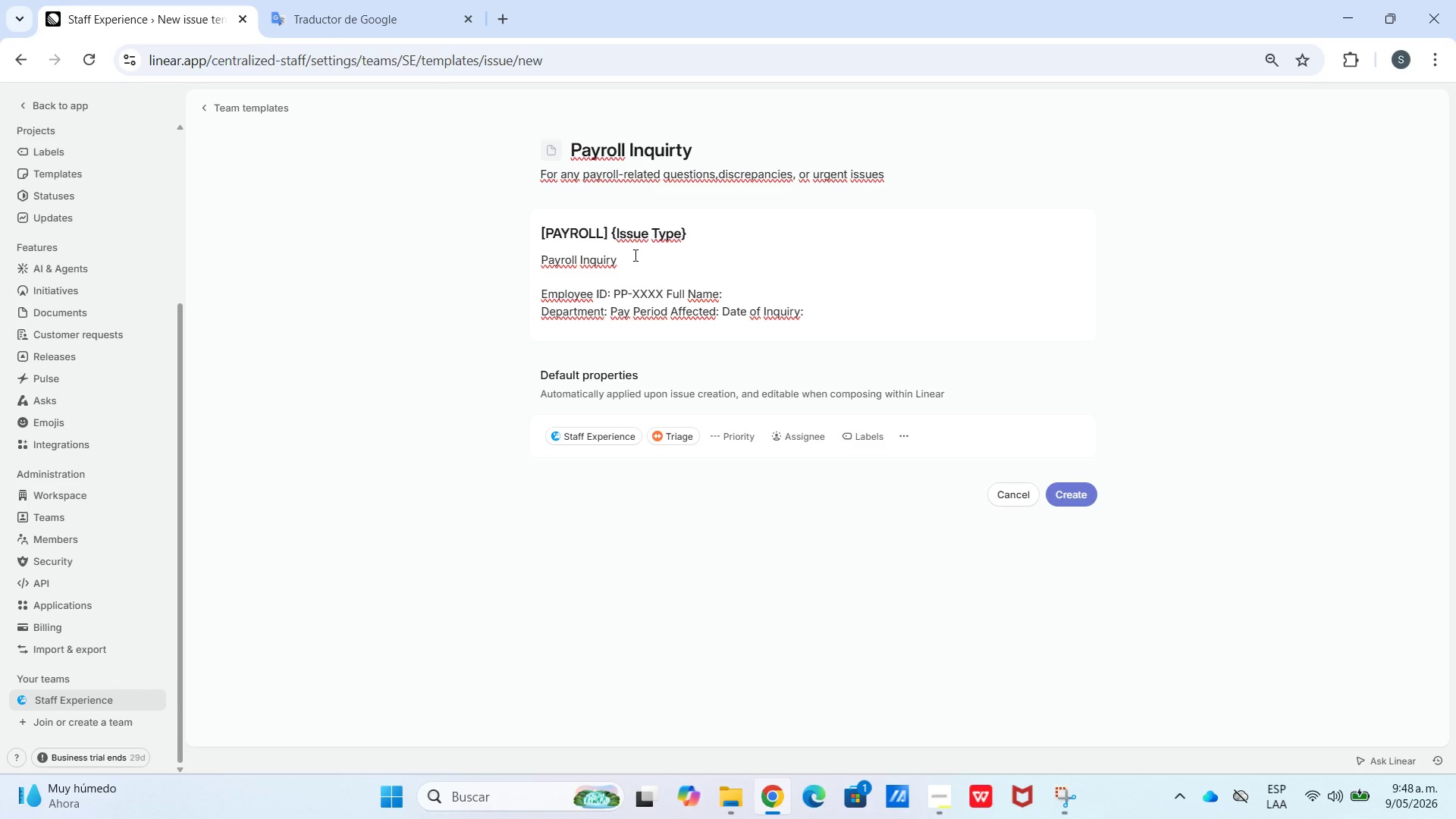 
key(Shift+Enter)
 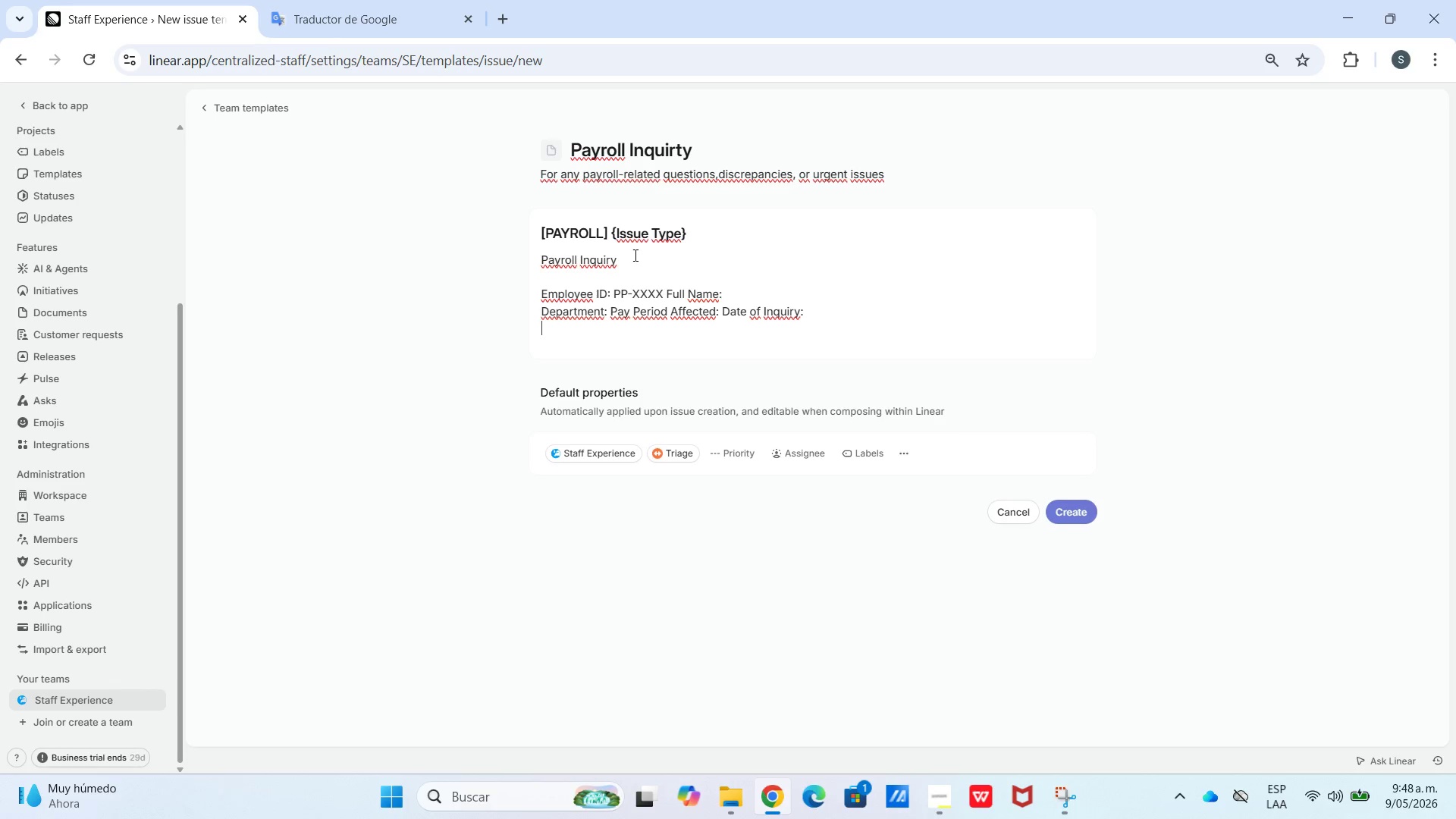 
key(Shift+Enter)
 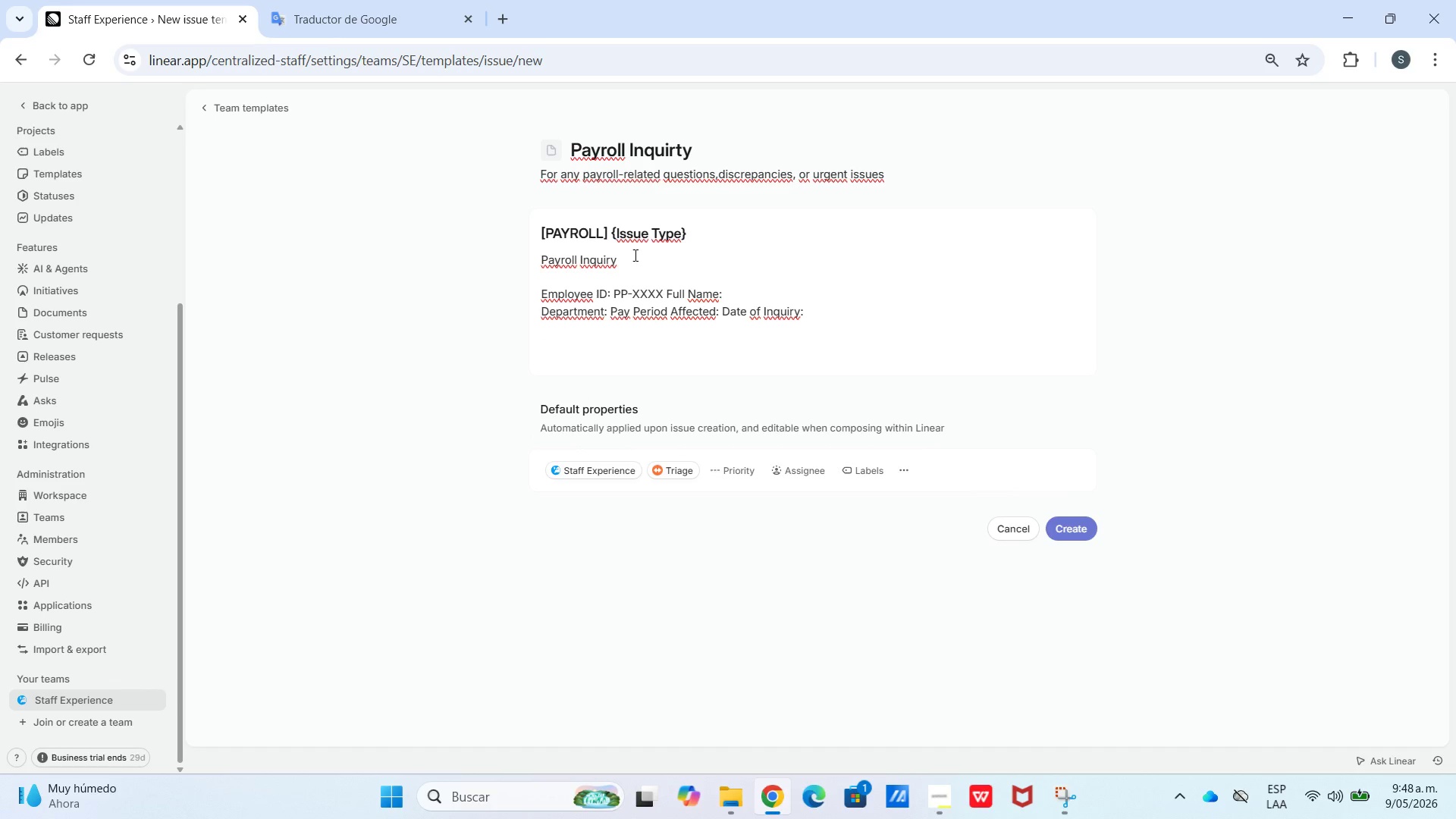 
type(Type of Inquiry)
 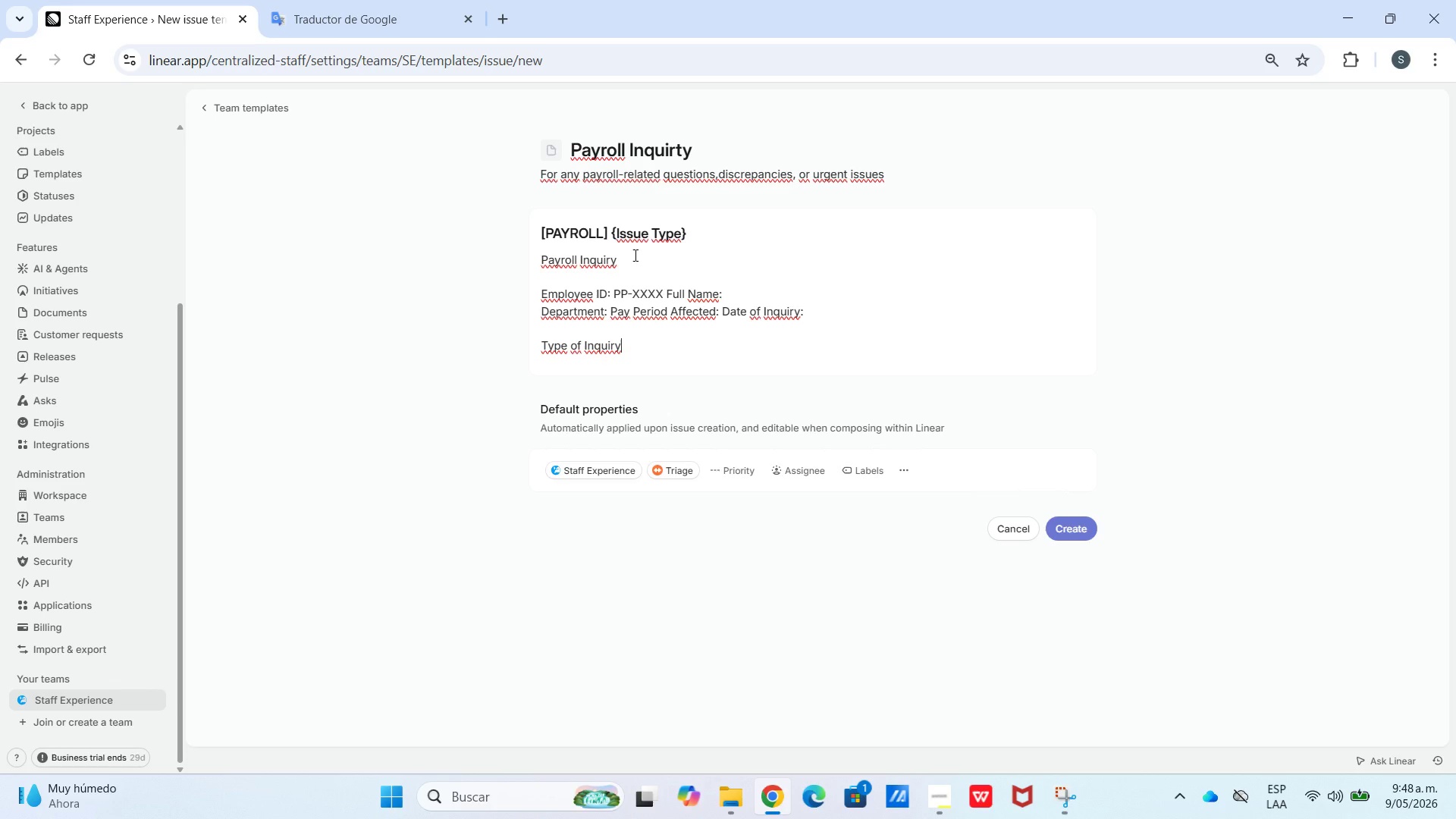 
scroll: coordinate [632, 251], scroll_direction: up, amount: 1.0
 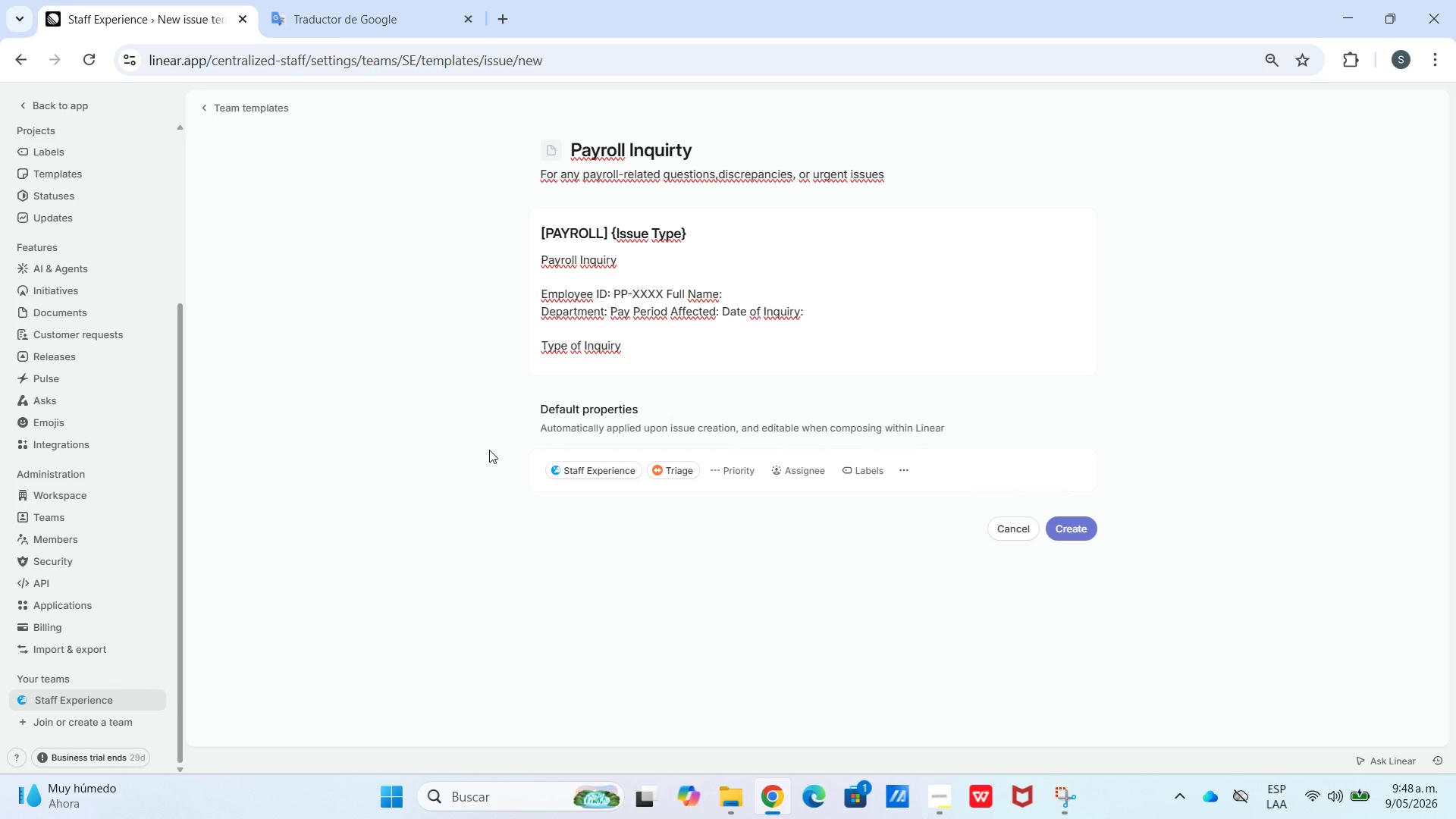 
key(Shift+Enter)
 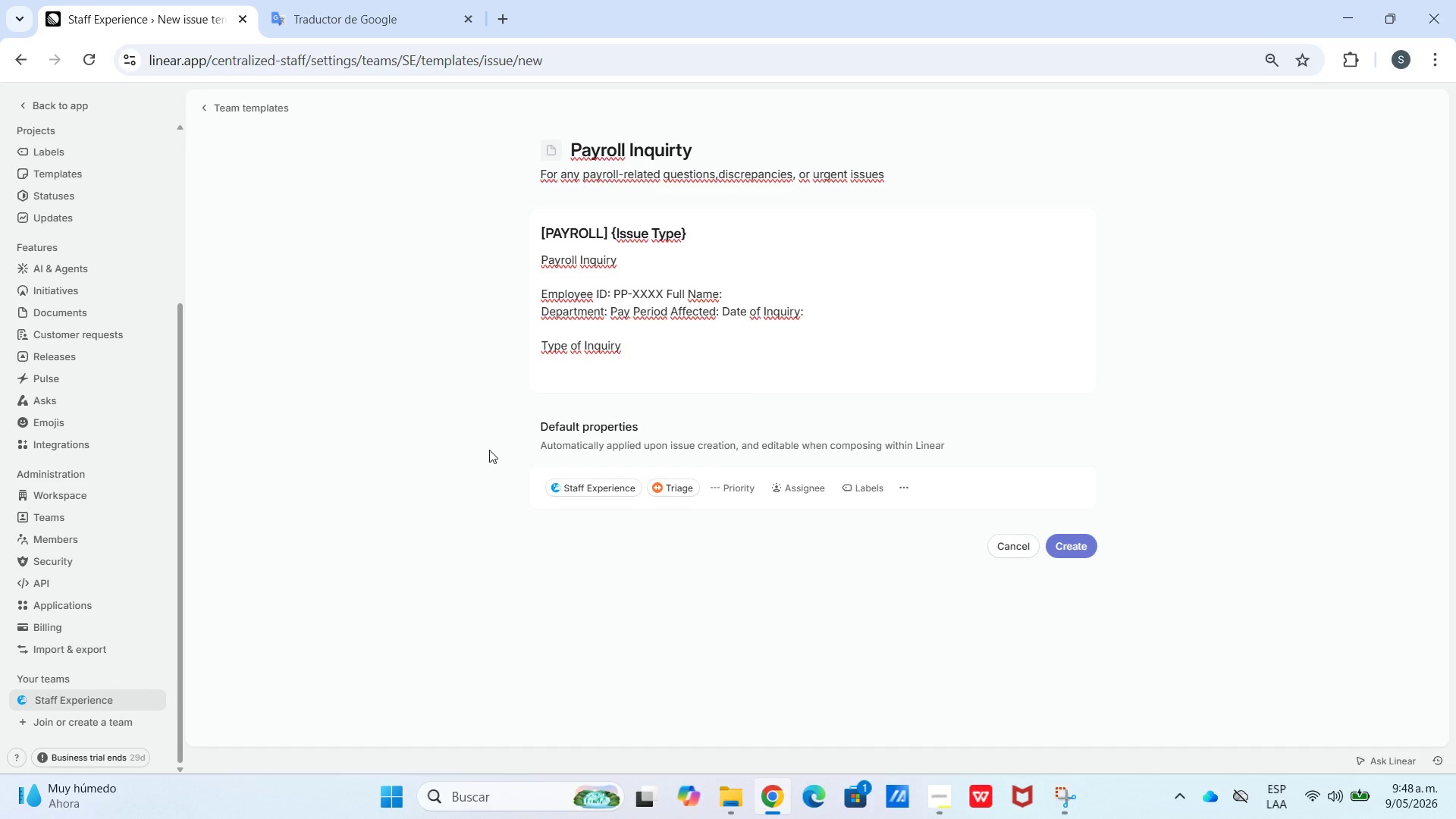 
wait(5.11)
 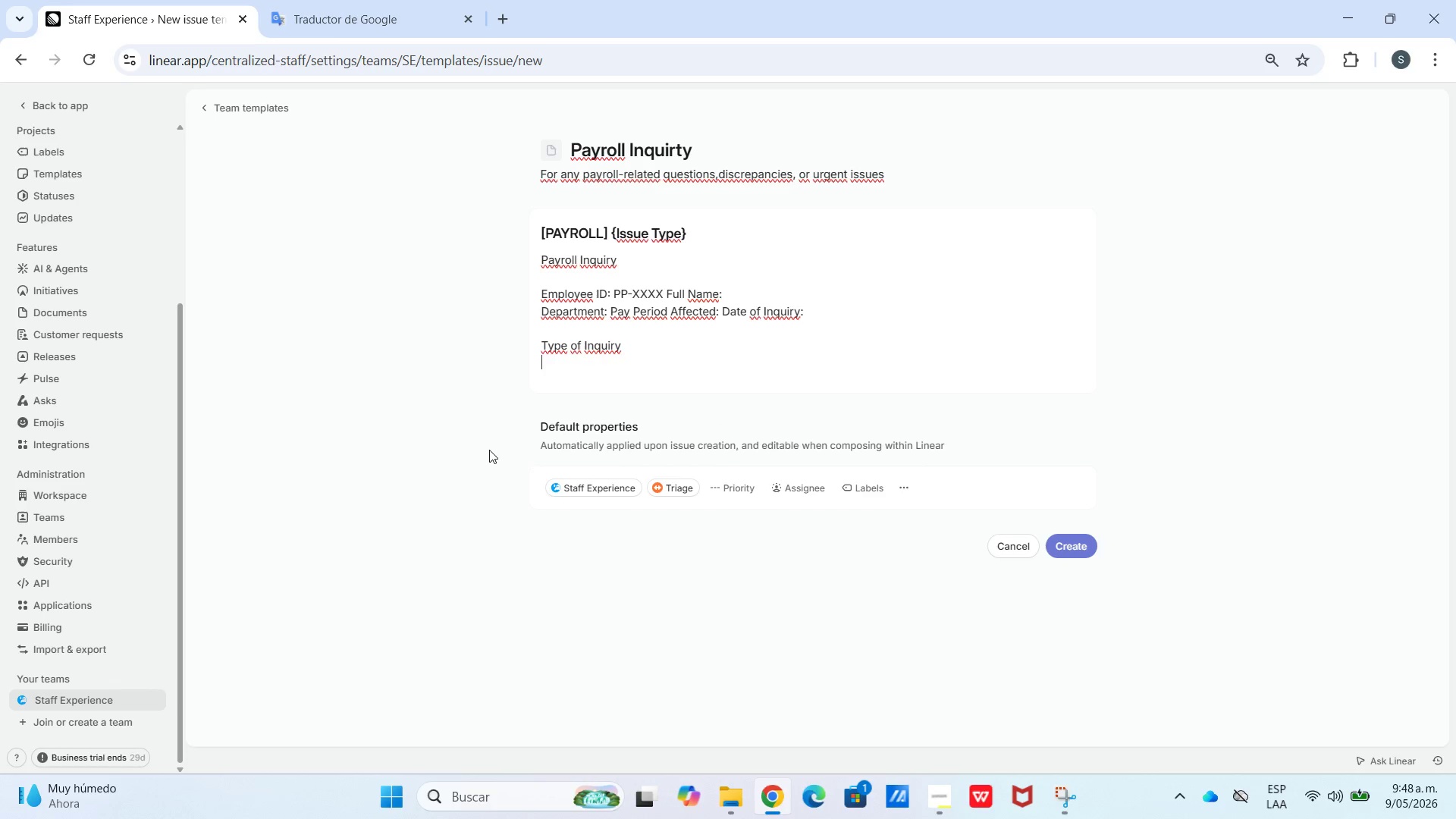 
key(Shift+Enter)
 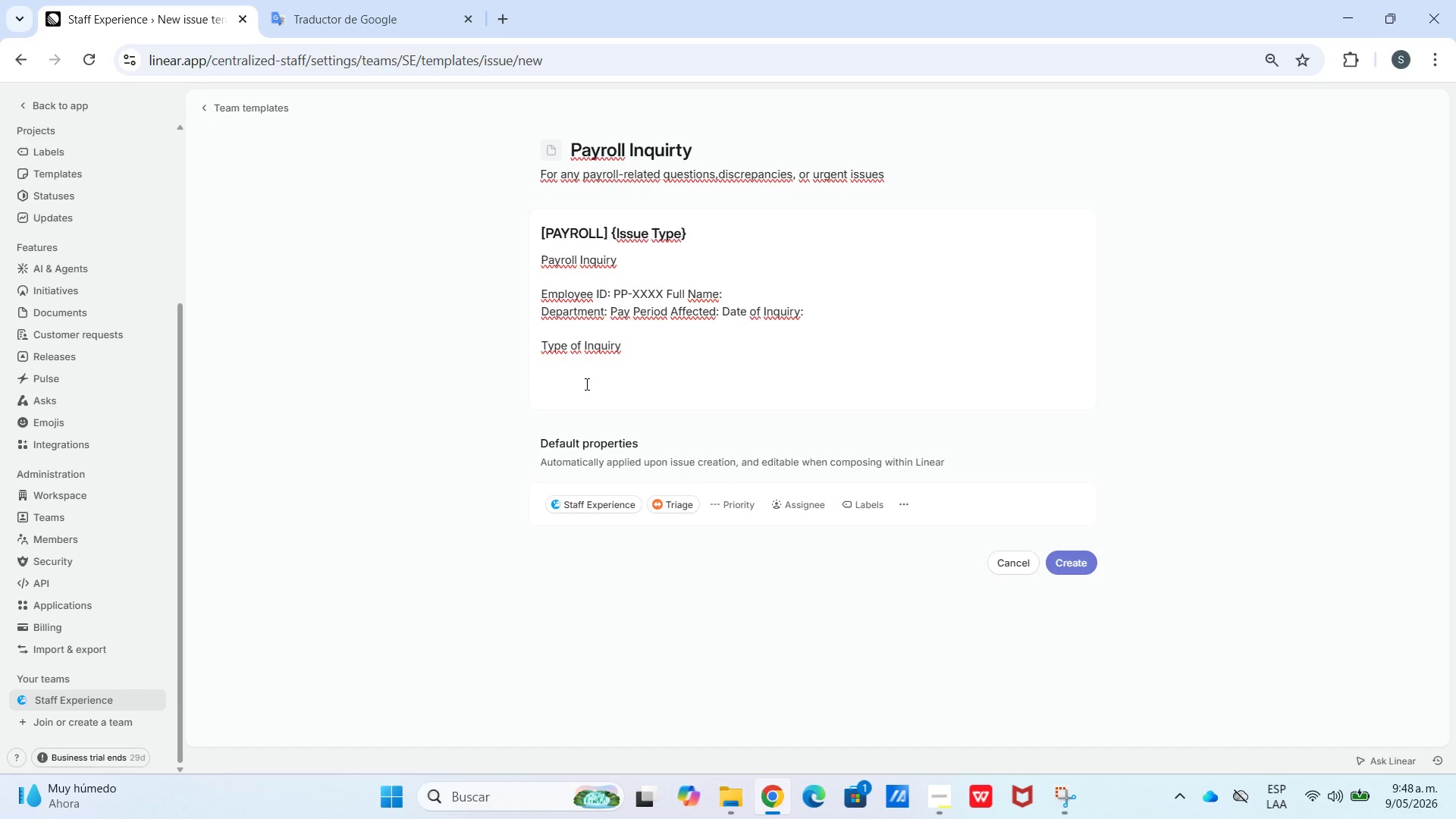 
wait(8.39)
 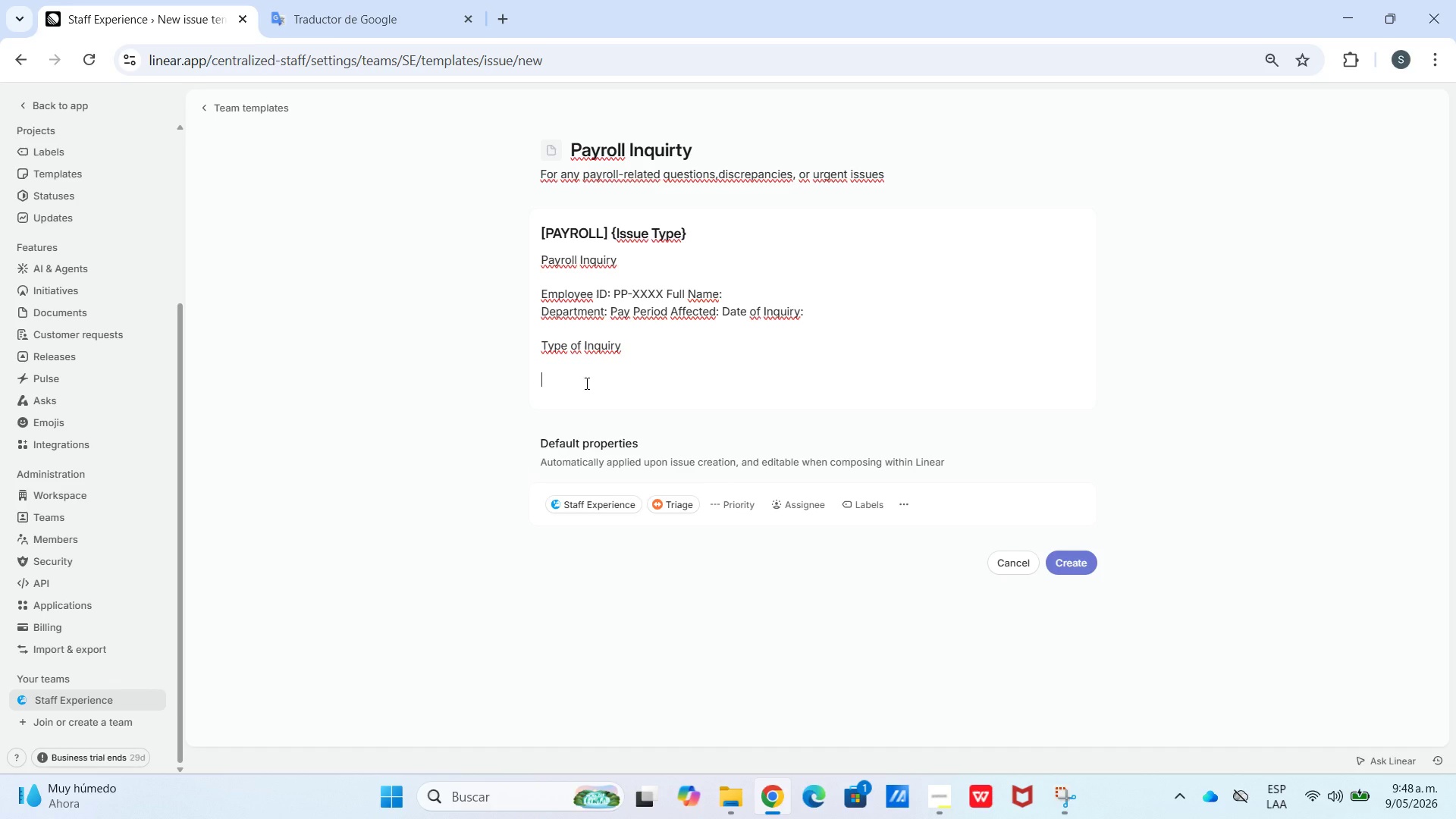 
type(Missing)
 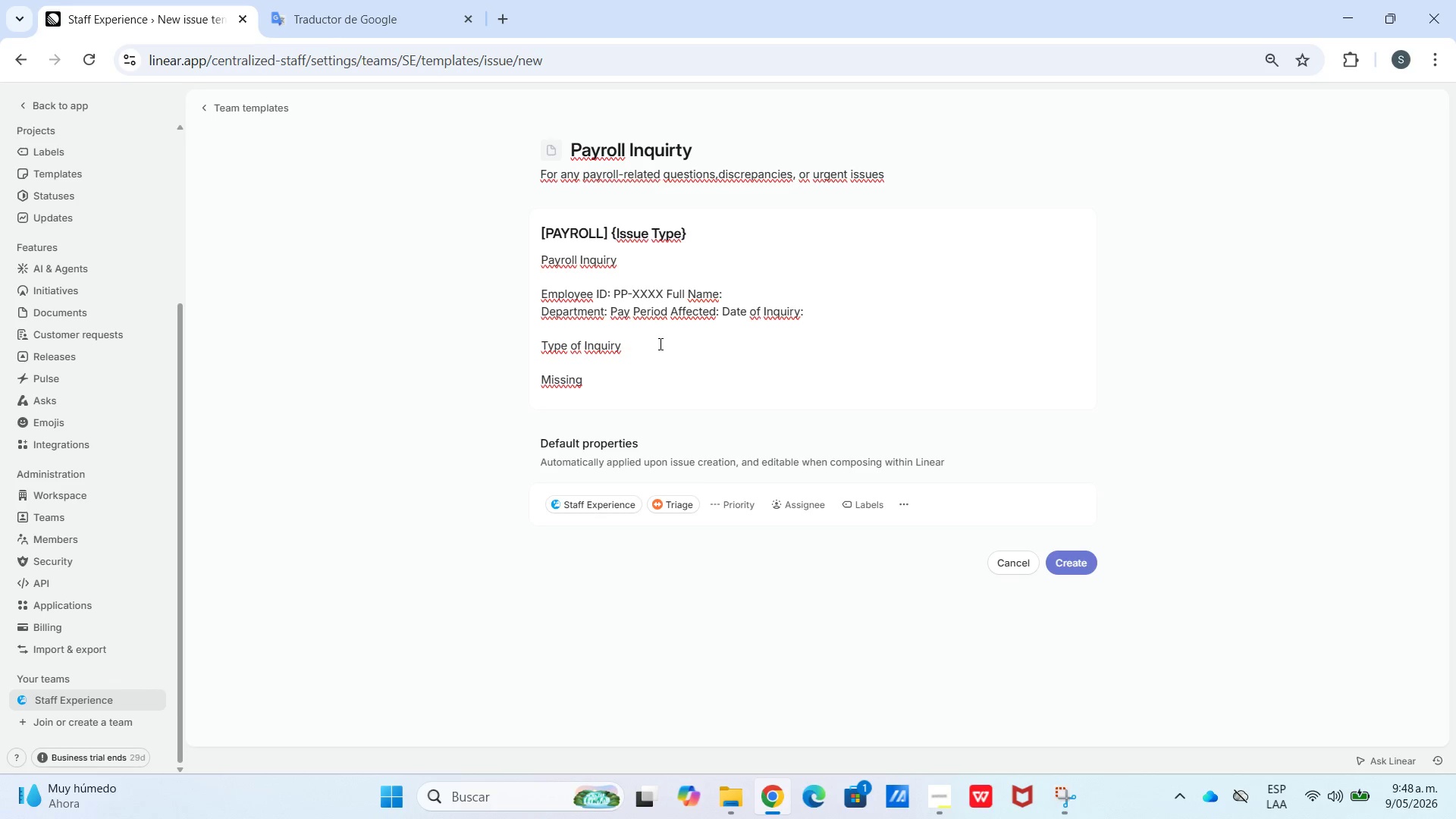 
left_click_drag(start_coordinate=[599, 369], to_coordinate=[506, 375])
 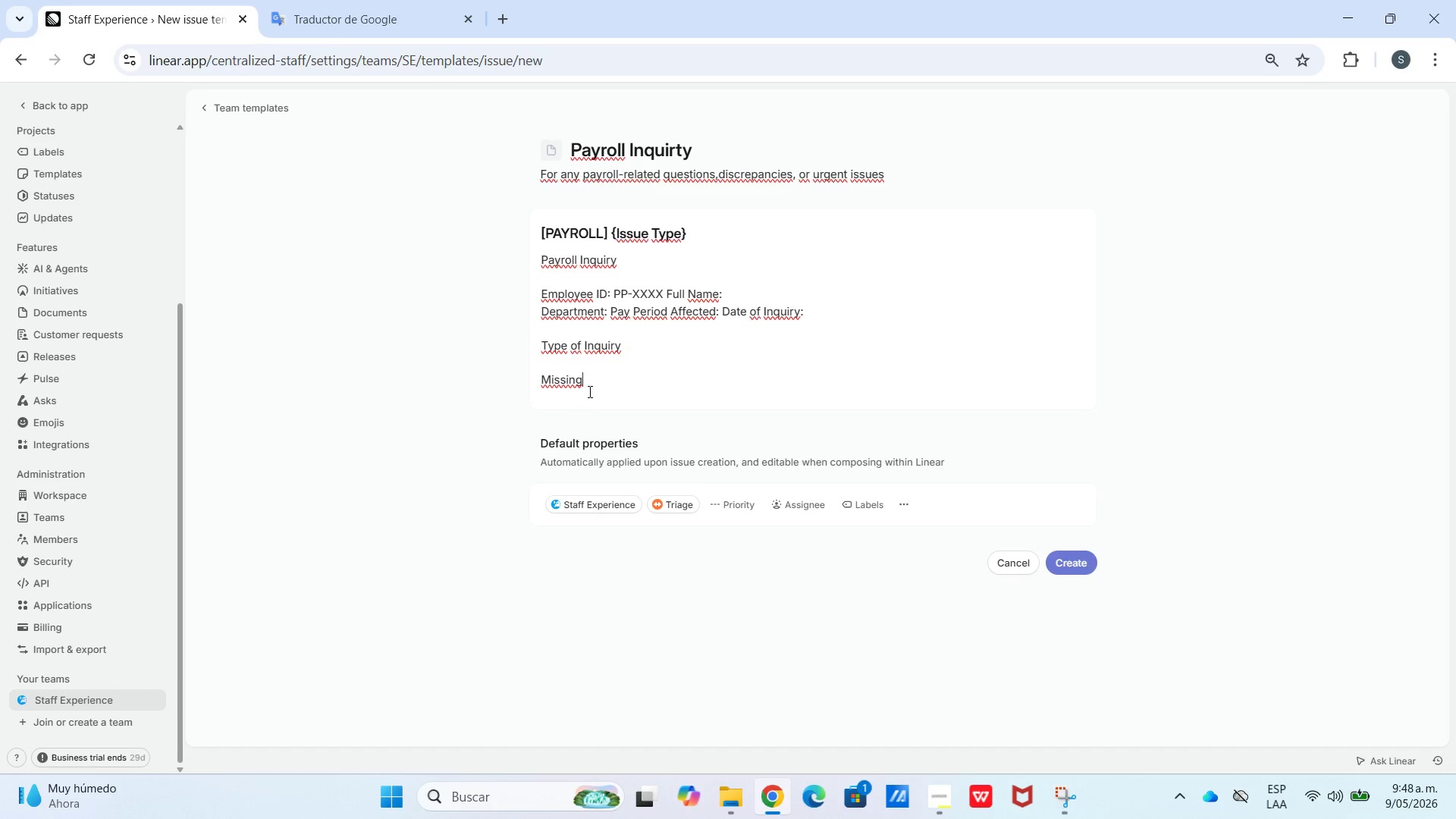 
left_click_drag(start_coordinate=[592, 389], to_coordinate=[525, 379])
 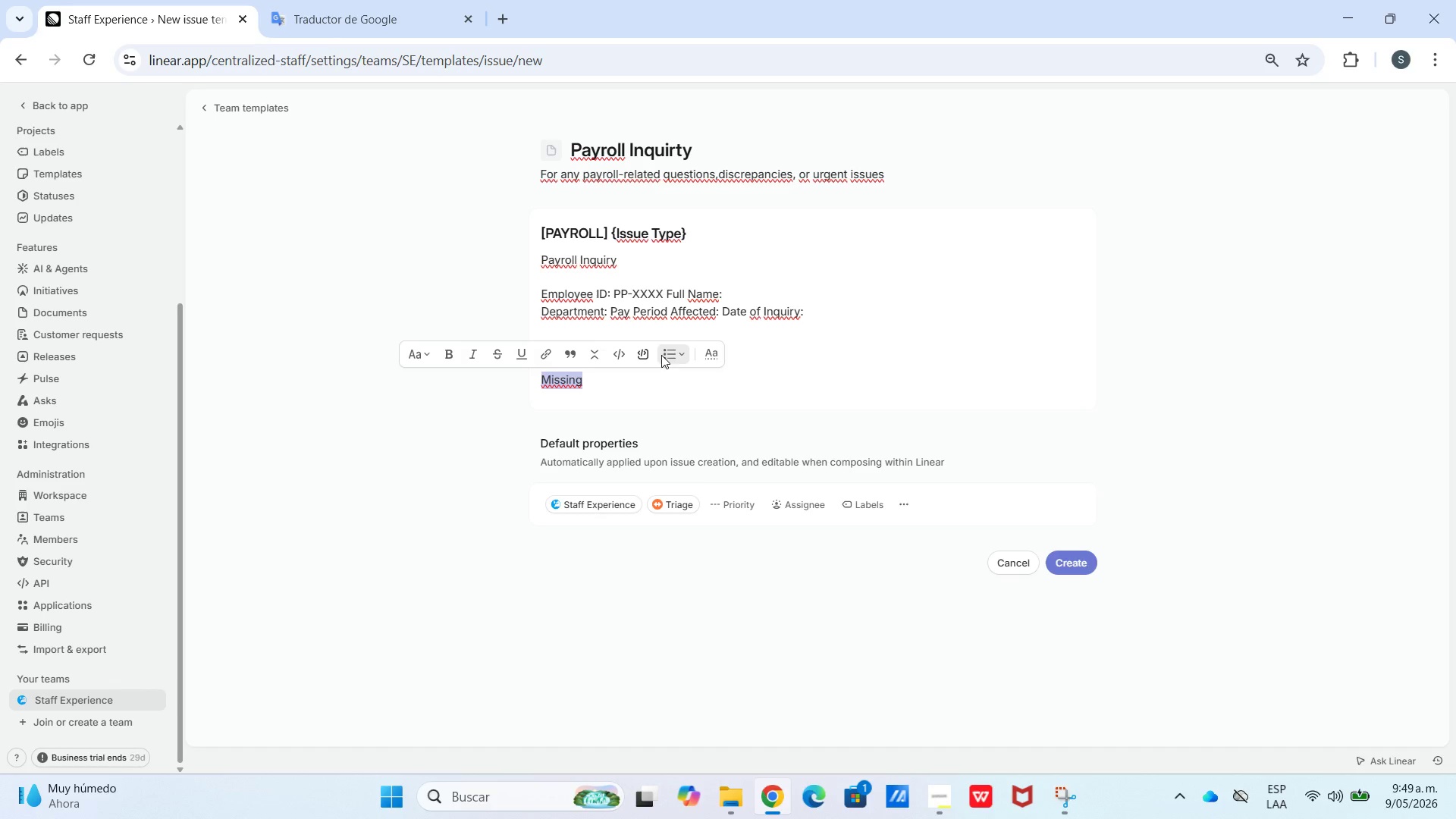 
left_click([673, 355])
 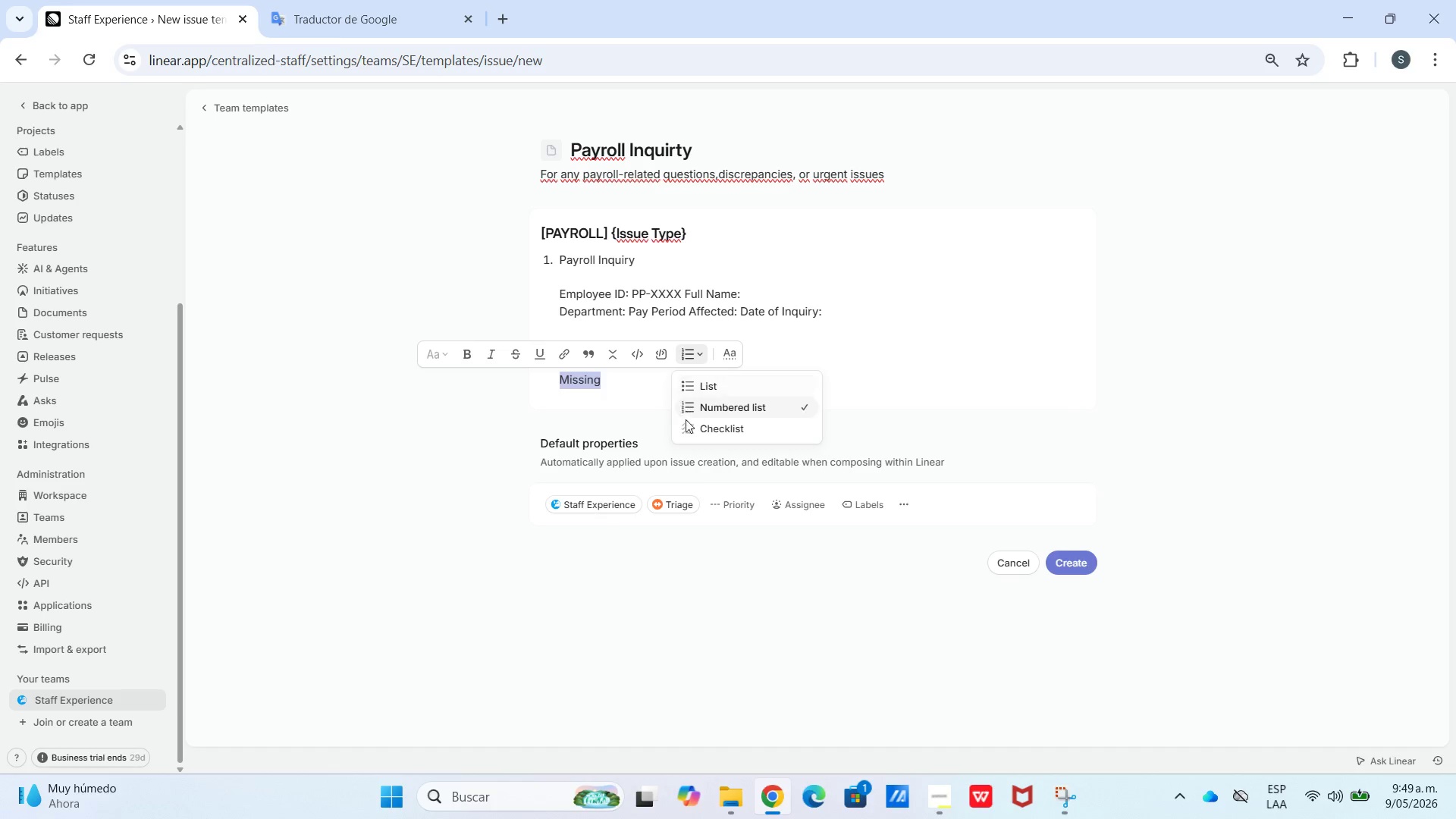 
double_click([702, 404])
 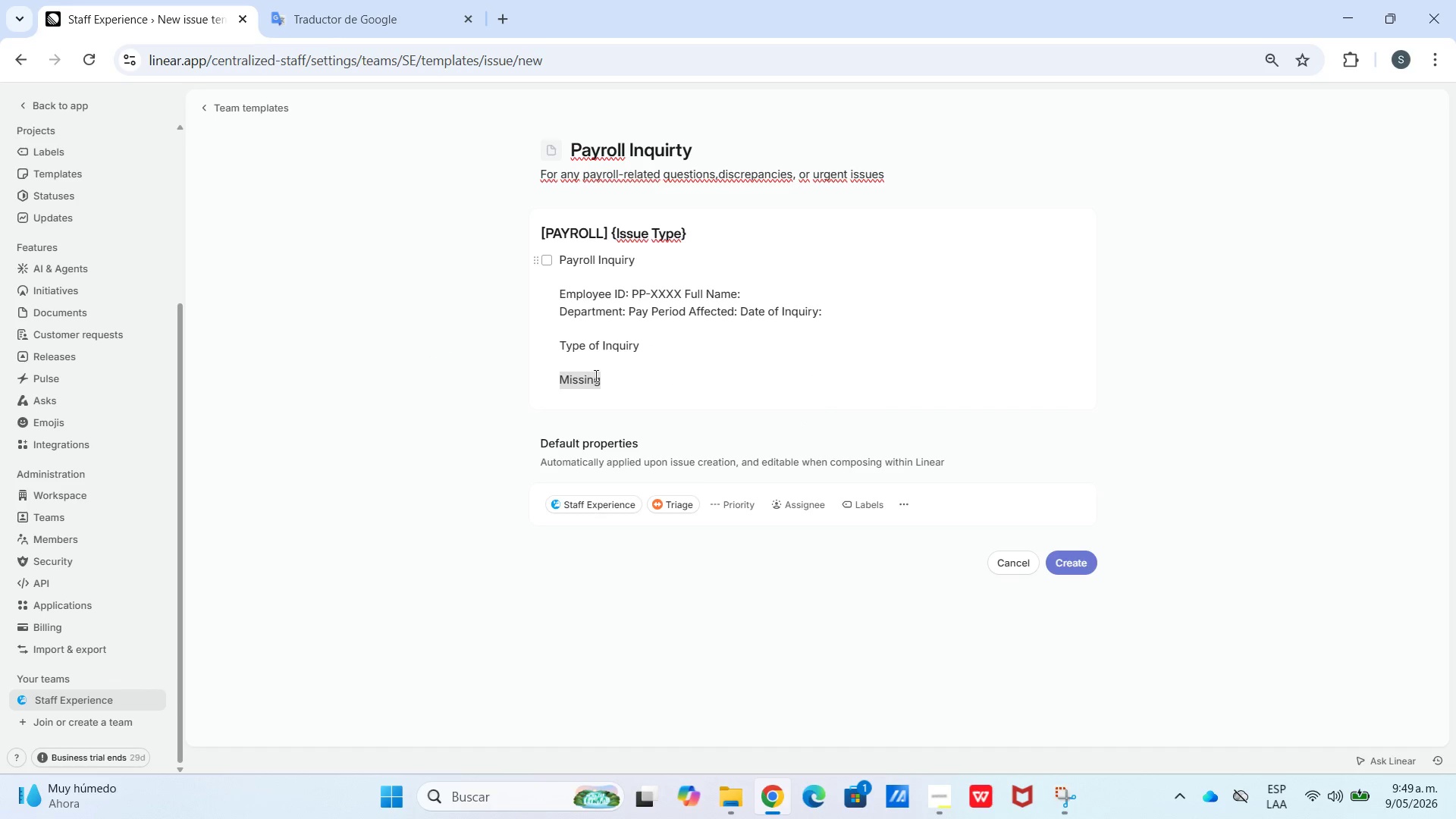 
left_click([581, 384])
 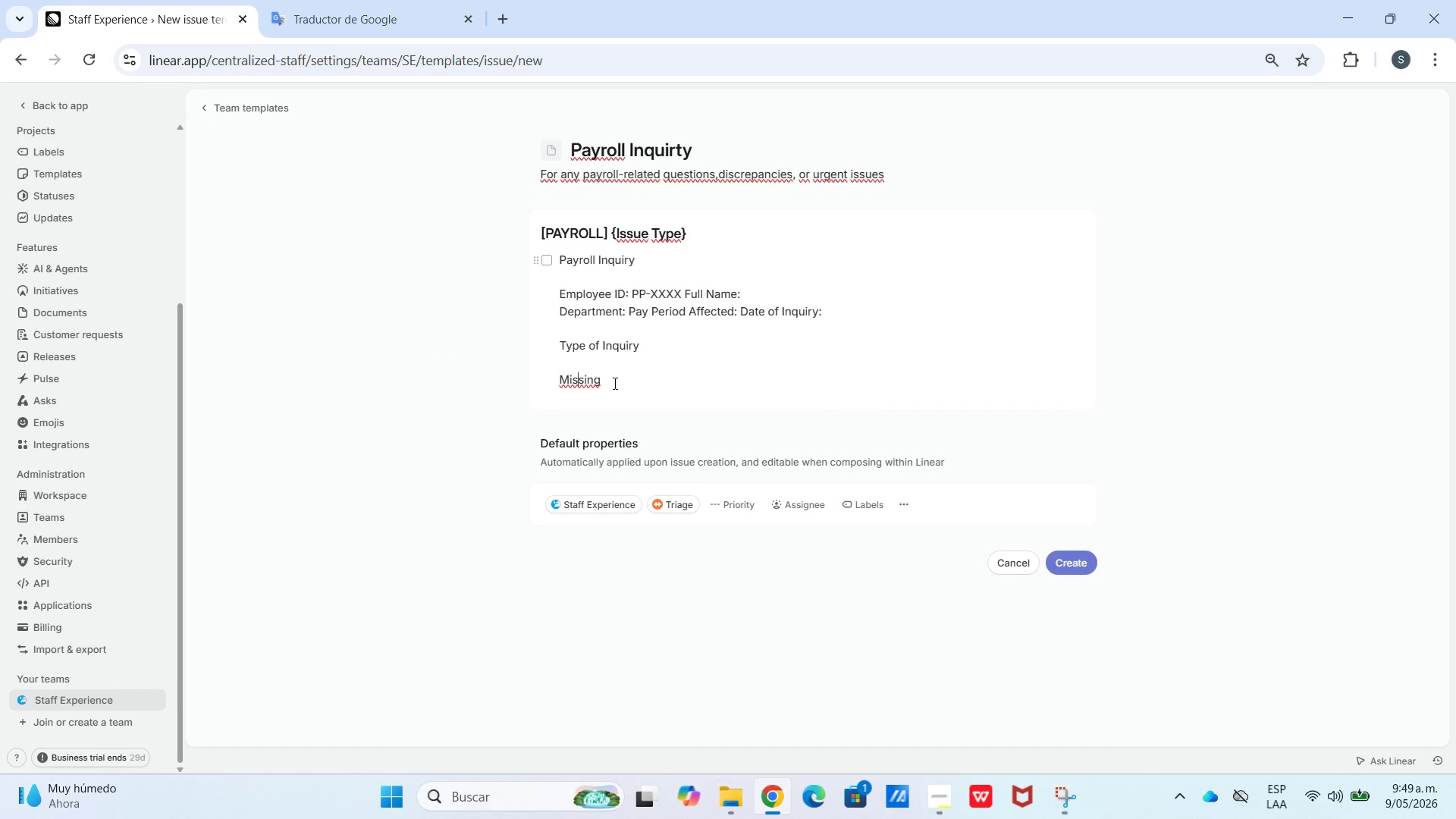 
left_click_drag(start_coordinate=[616, 383], to_coordinate=[533, 369])
 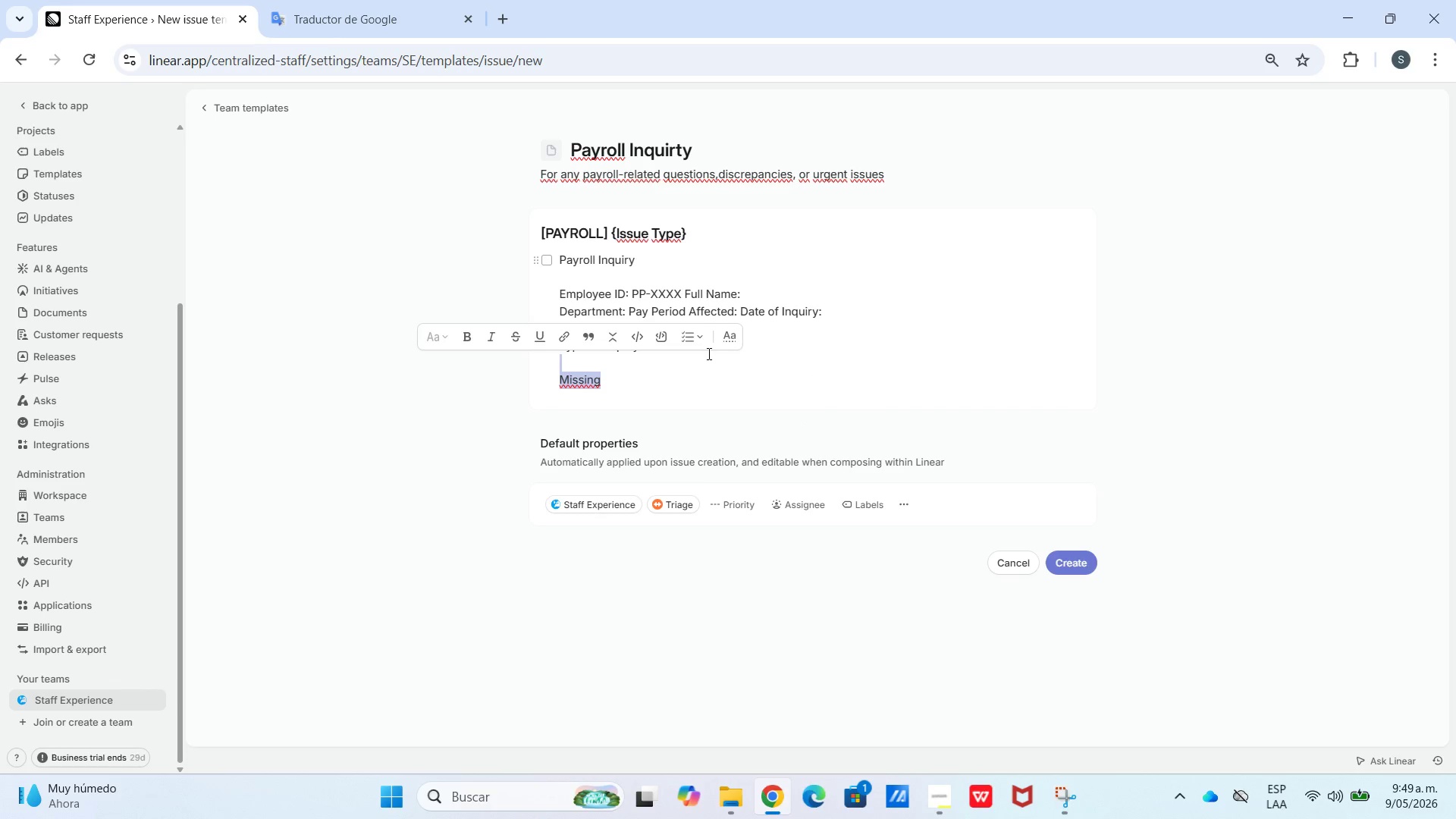 
left_click([705, 345])
 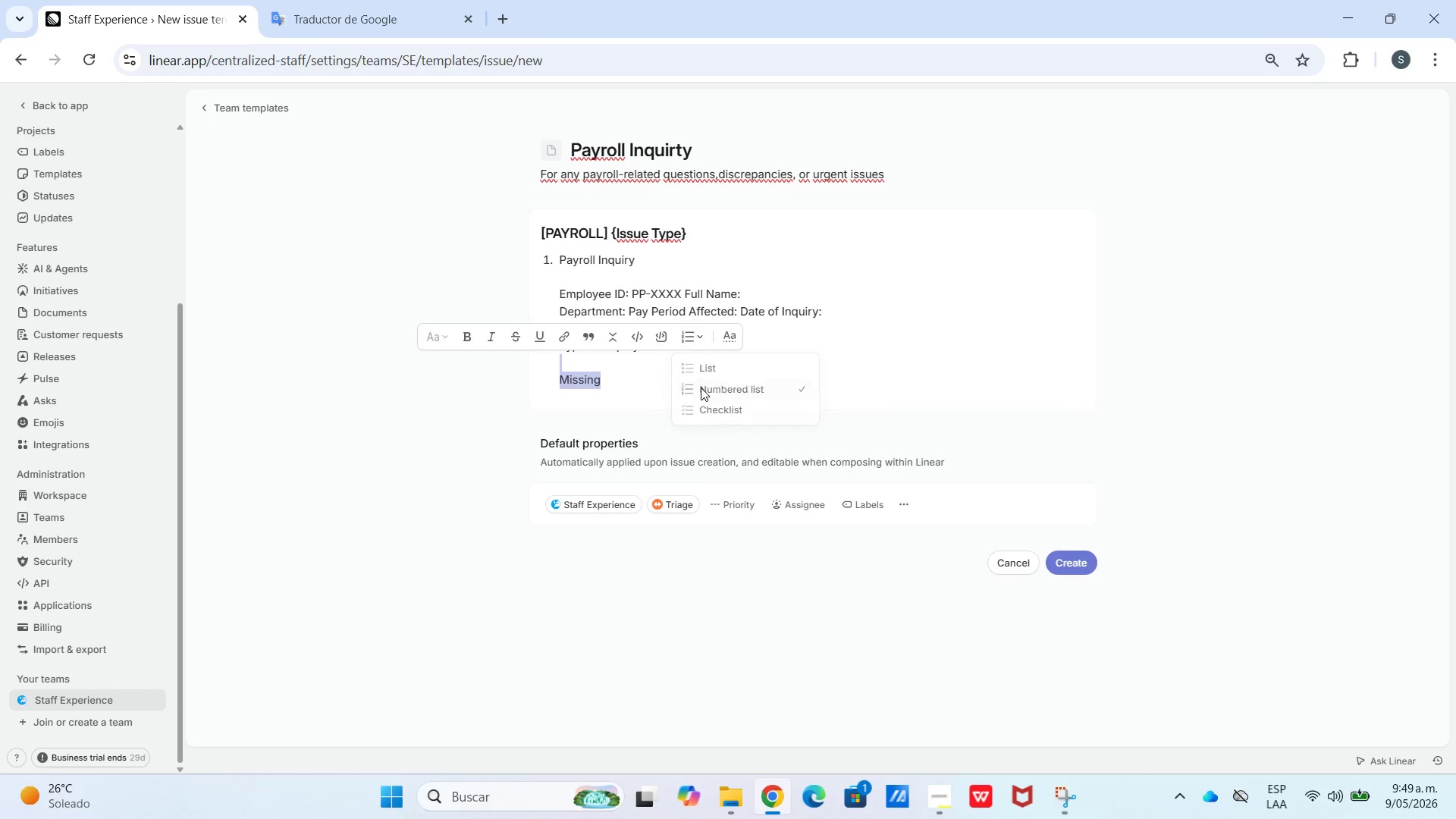 
left_click([691, 340])
 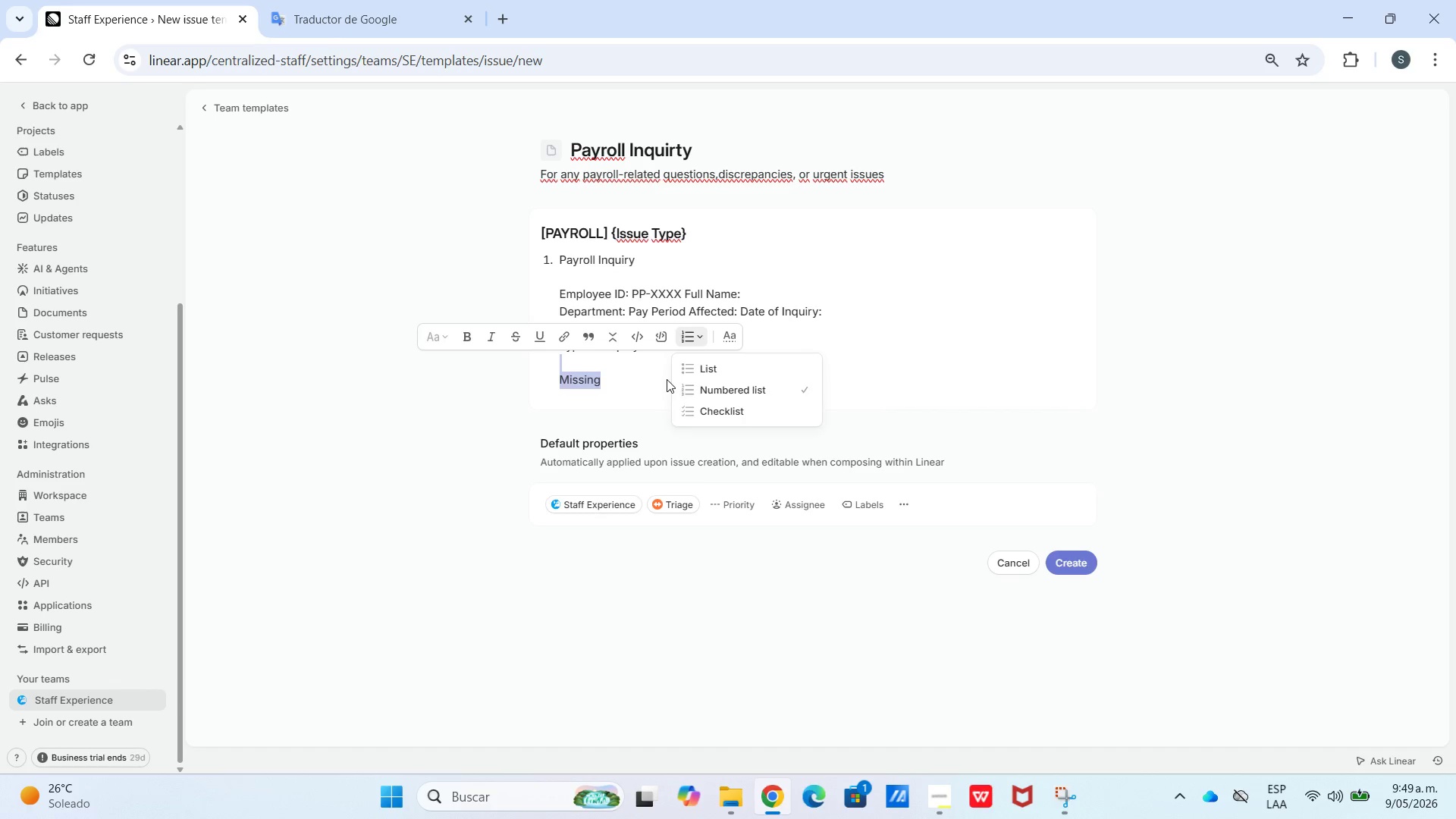 
left_click_drag(start_coordinate=[667, 382], to_coordinate=[661, 378])
 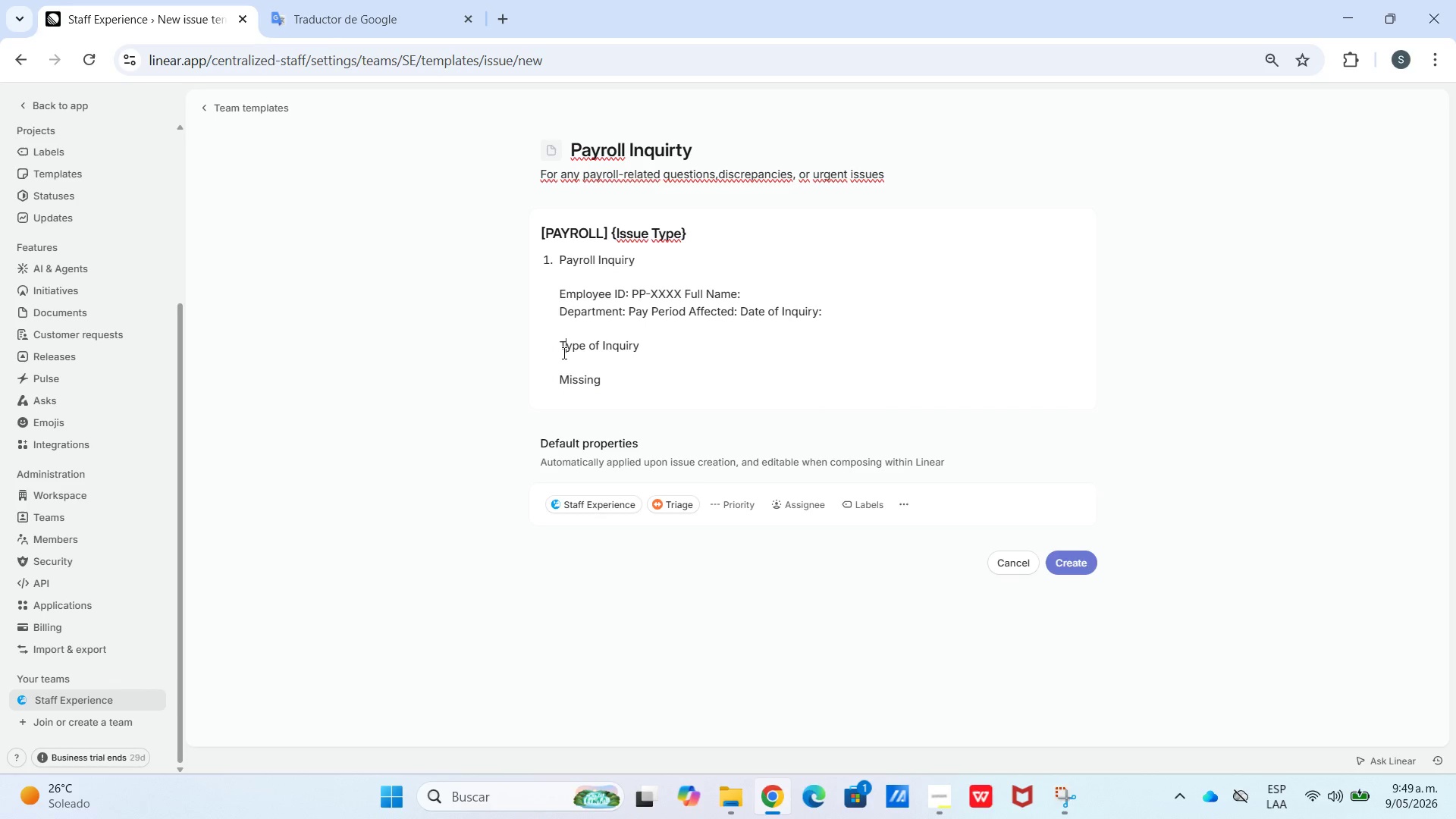 
triple_click([563, 353])
 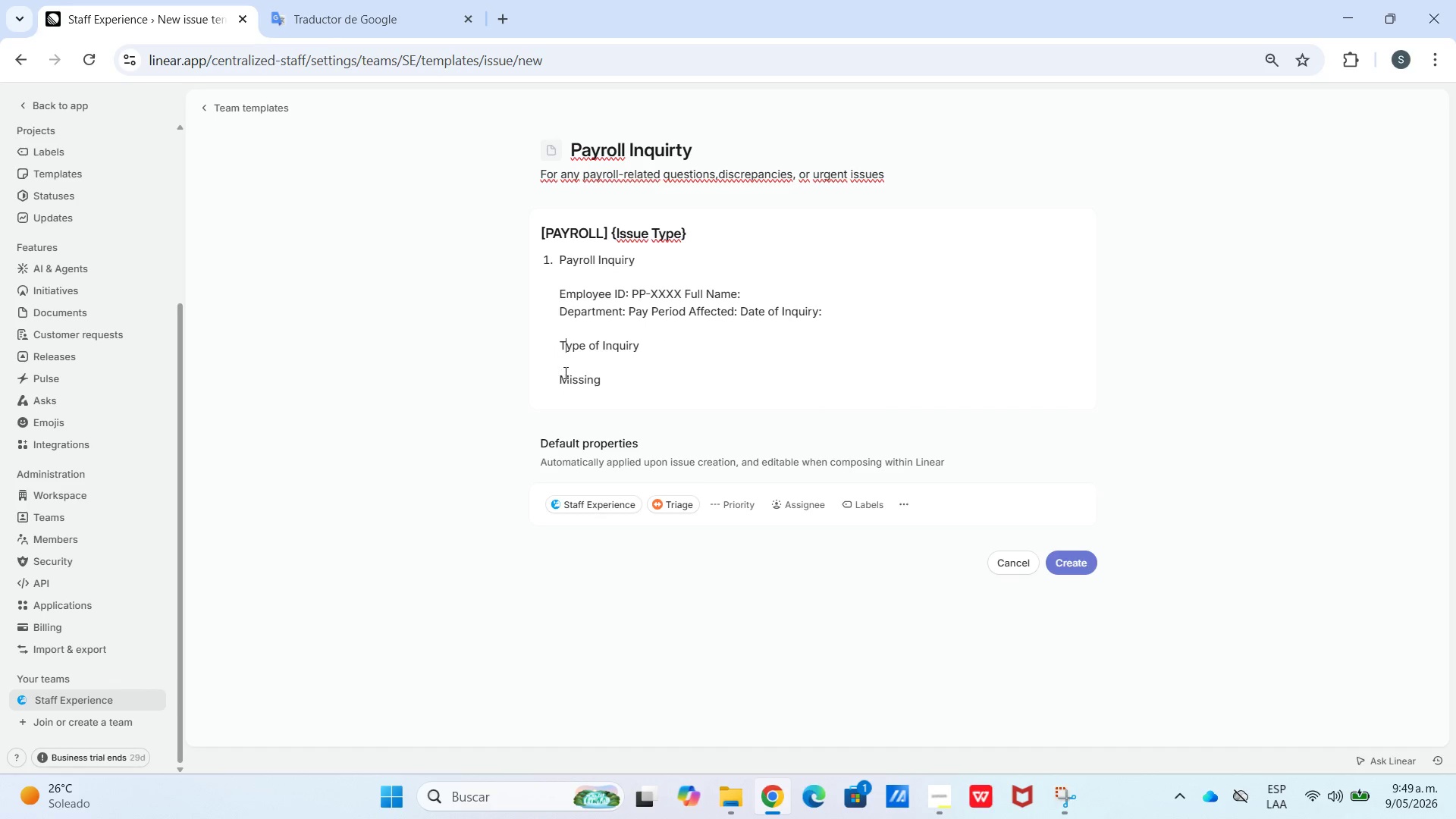 
triple_click([566, 378])
 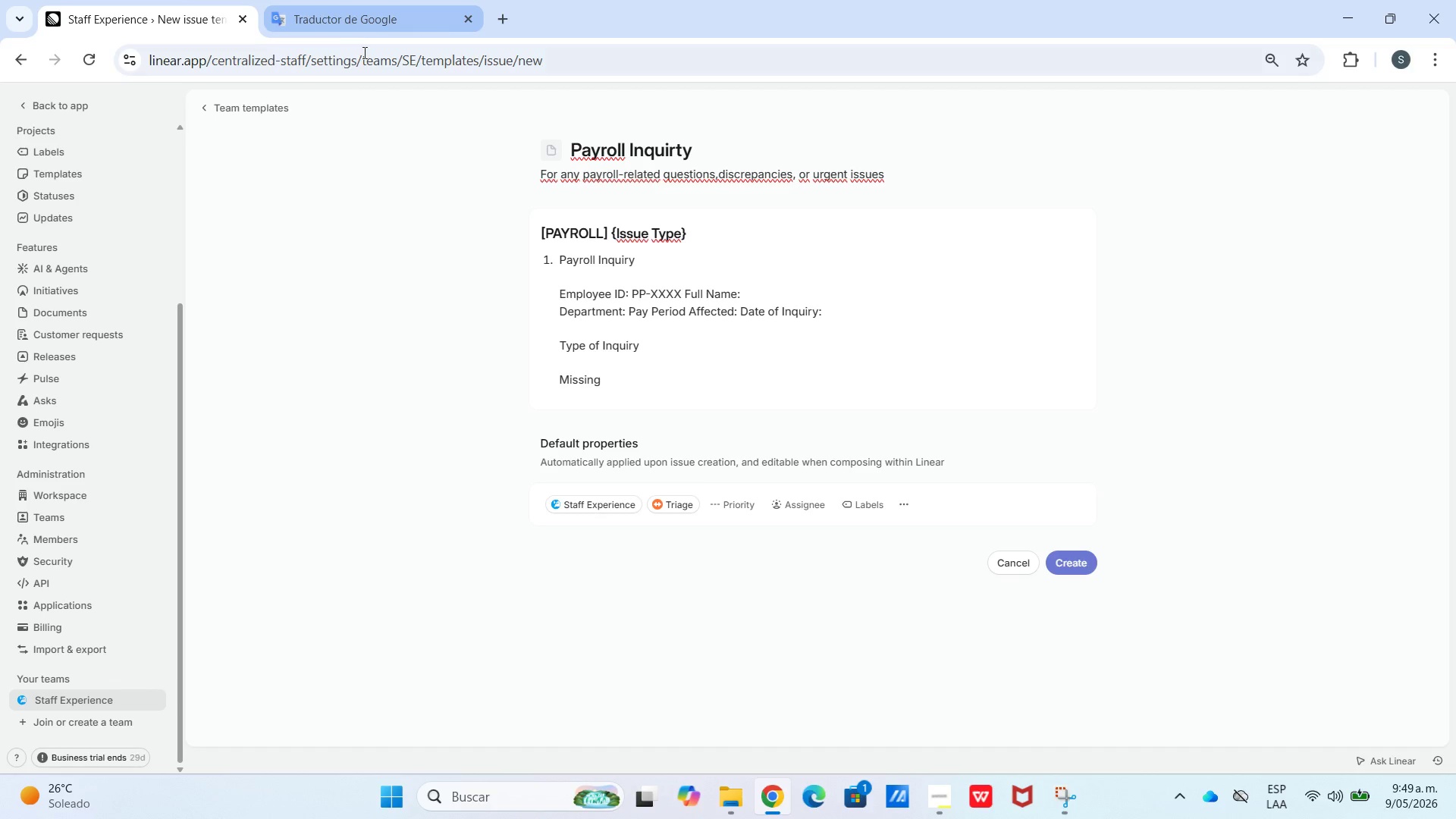 
wait(5.31)
 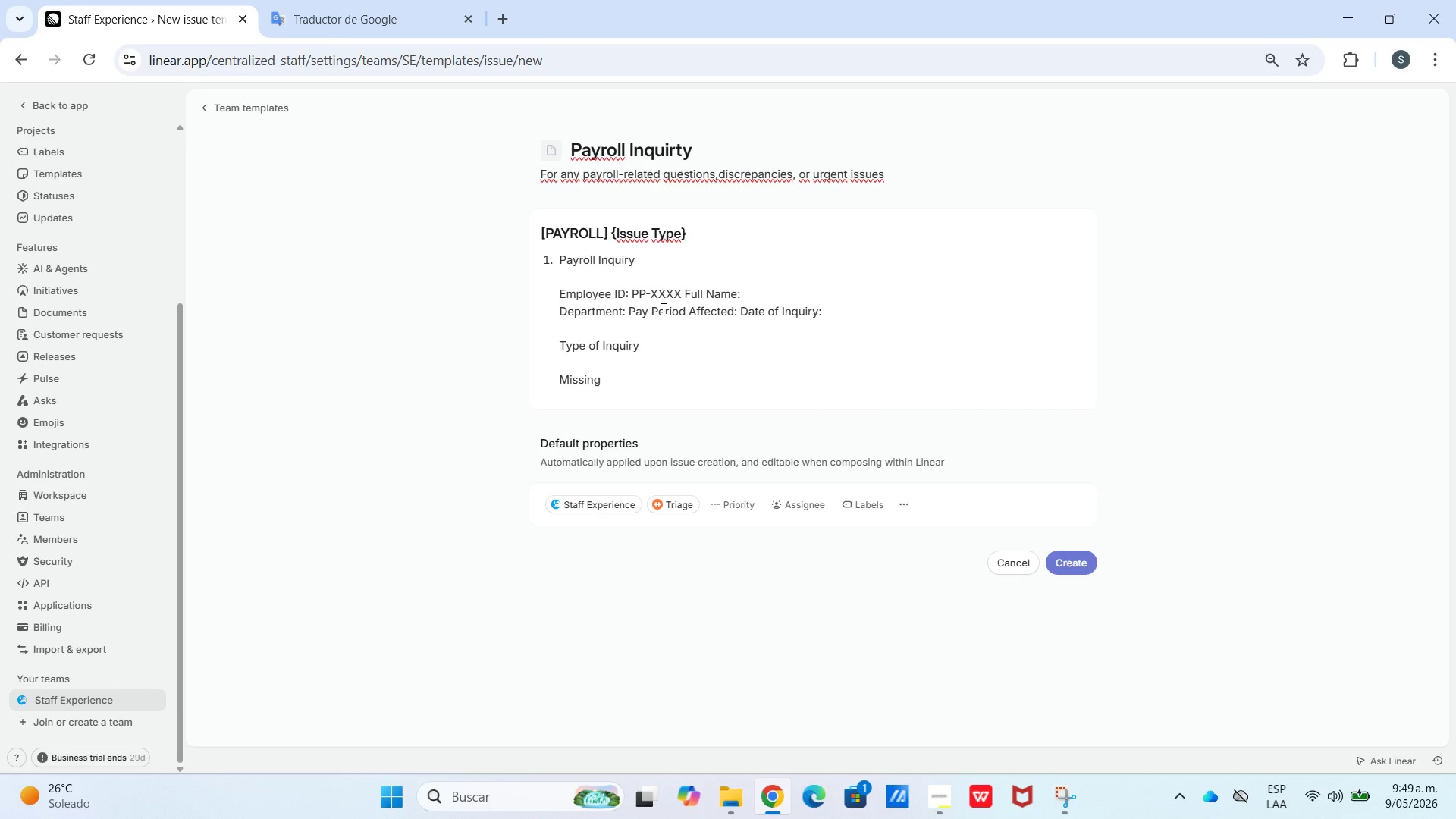 
left_click([561, 381])
 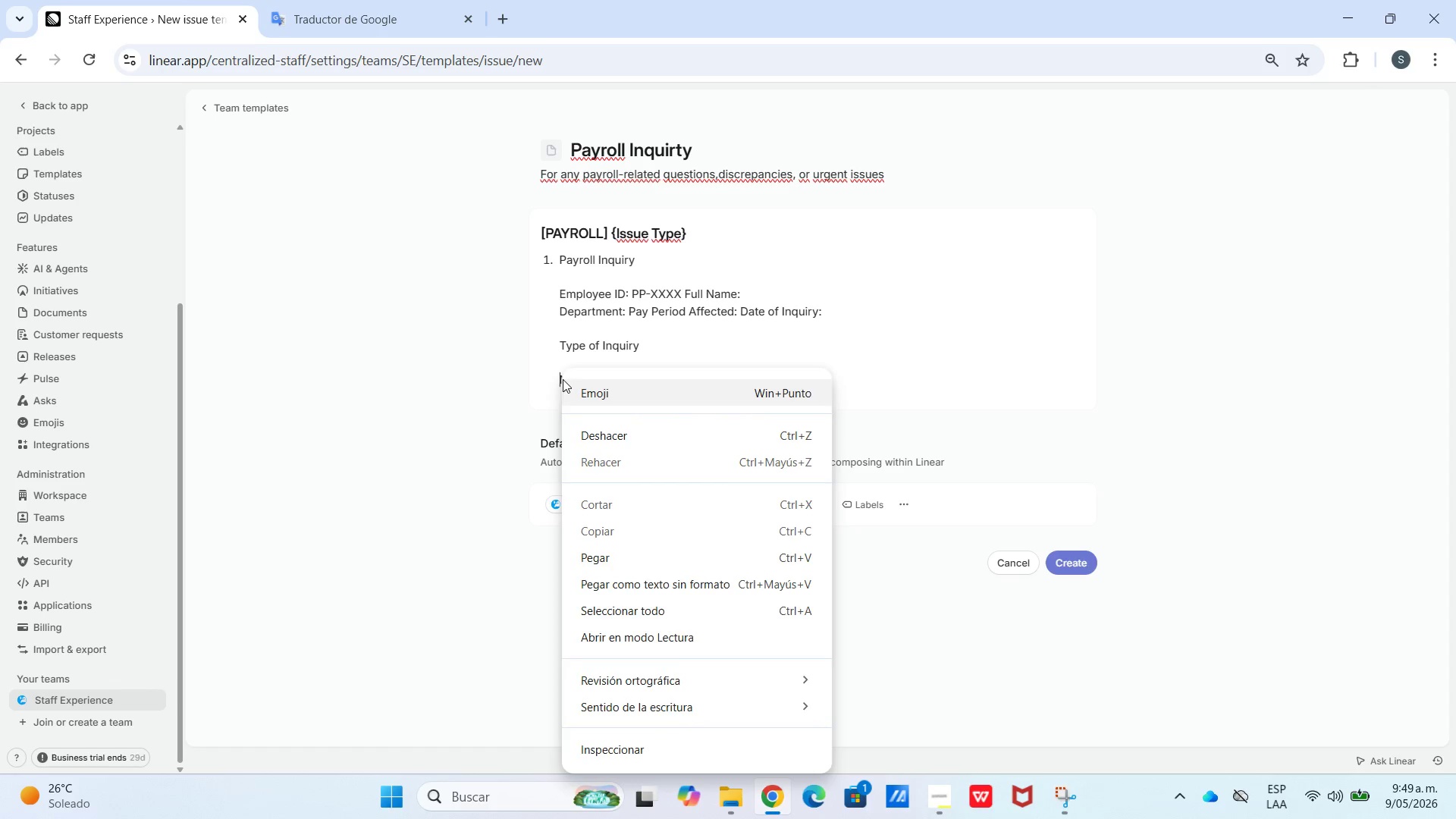 
left_click([559, 366])
 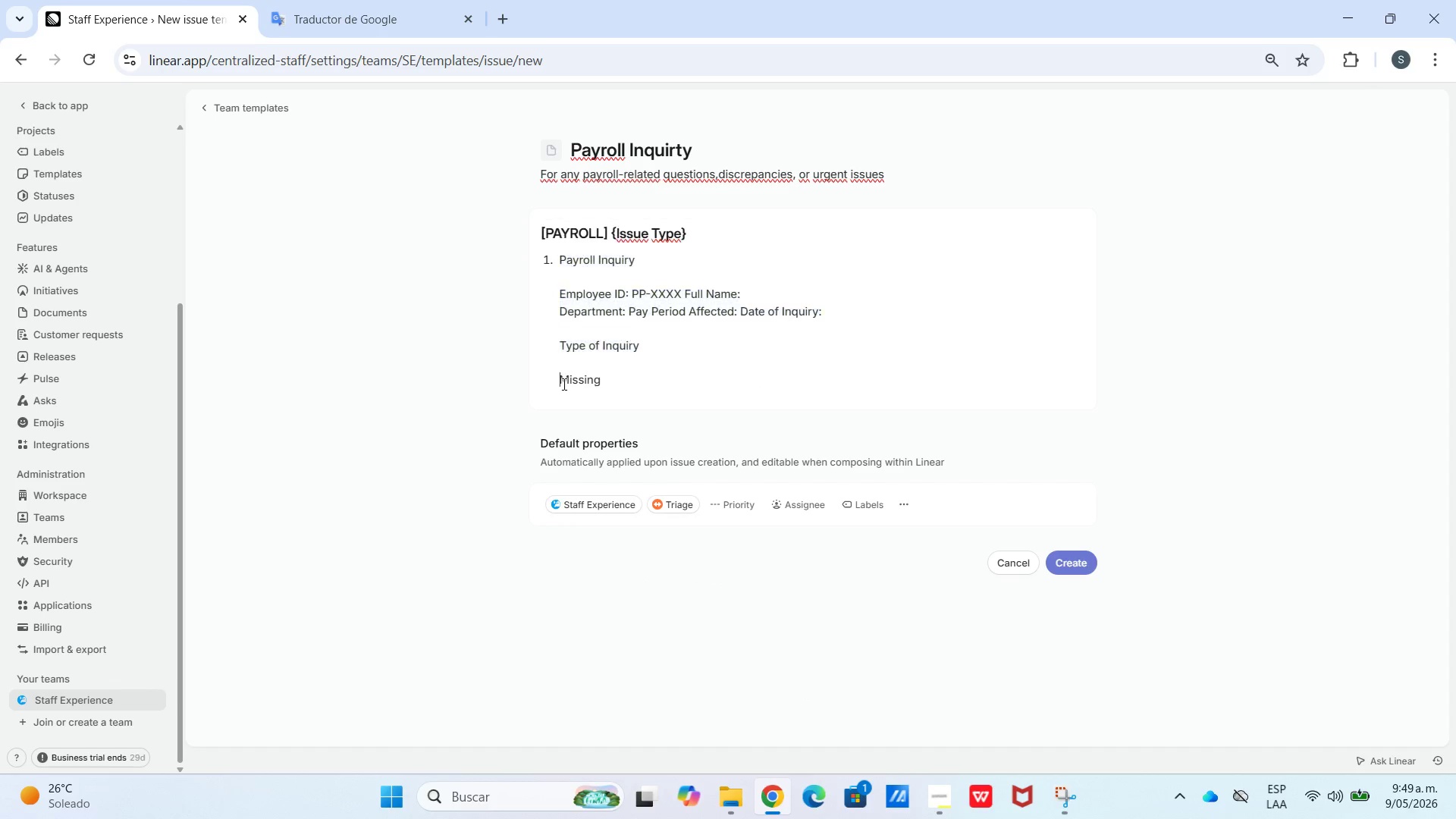 
left_click([563, 384])
 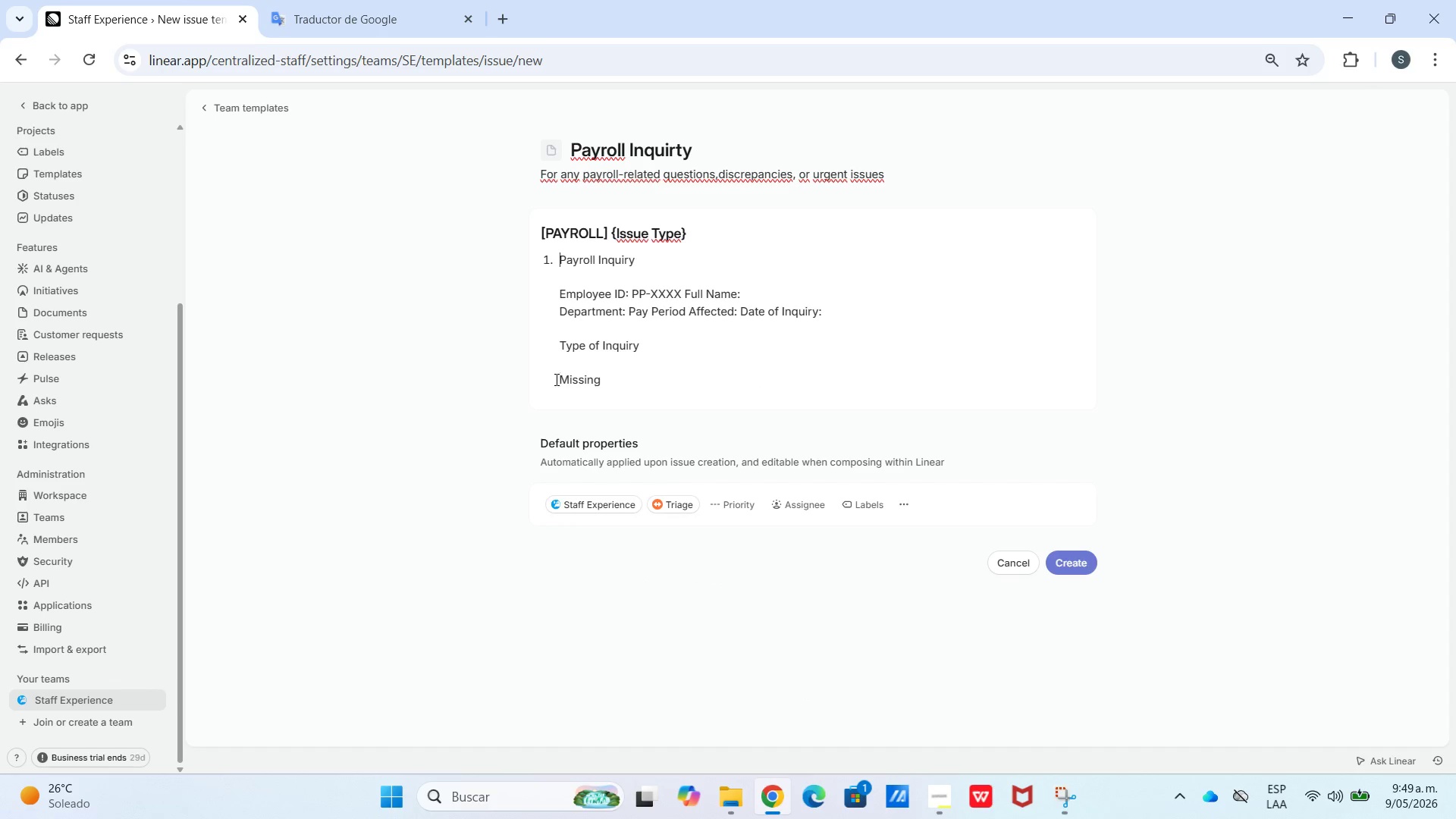 
left_click_drag(start_coordinate=[555, 379], to_coordinate=[609, 387])
 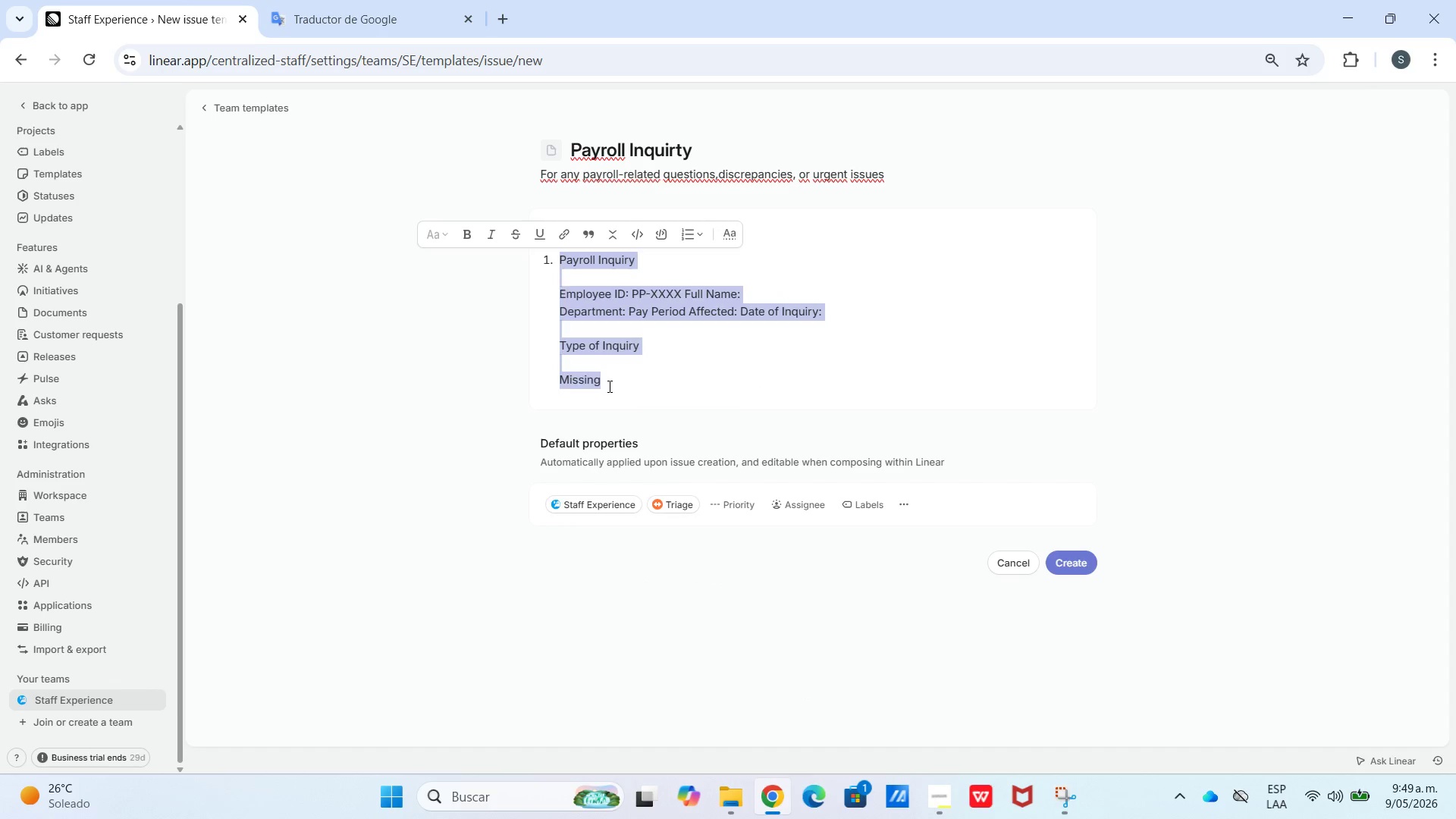 
left_click([608, 386])
 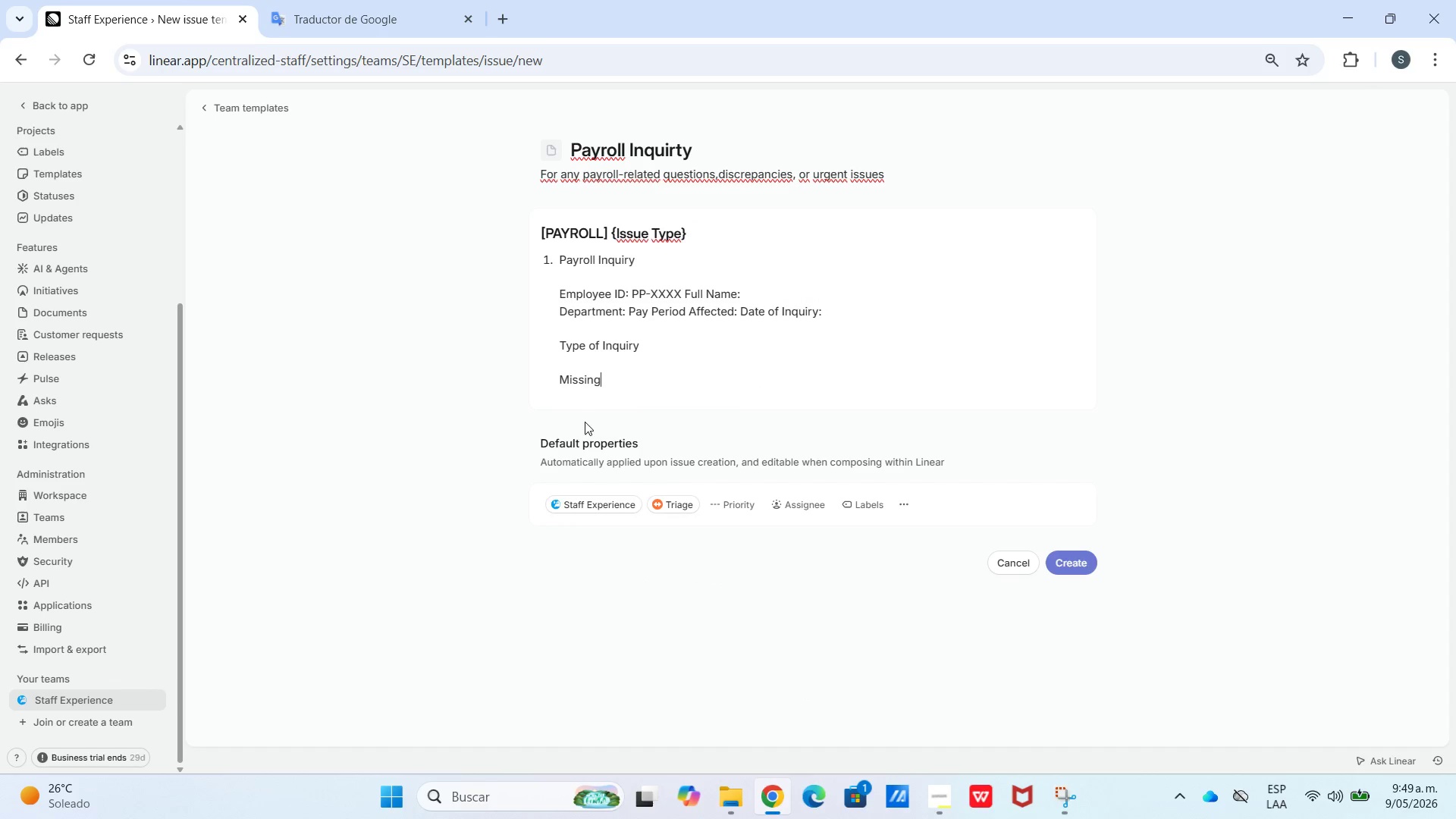 
left_click_drag(start_coordinate=[614, 383], to_coordinate=[553, 385])
 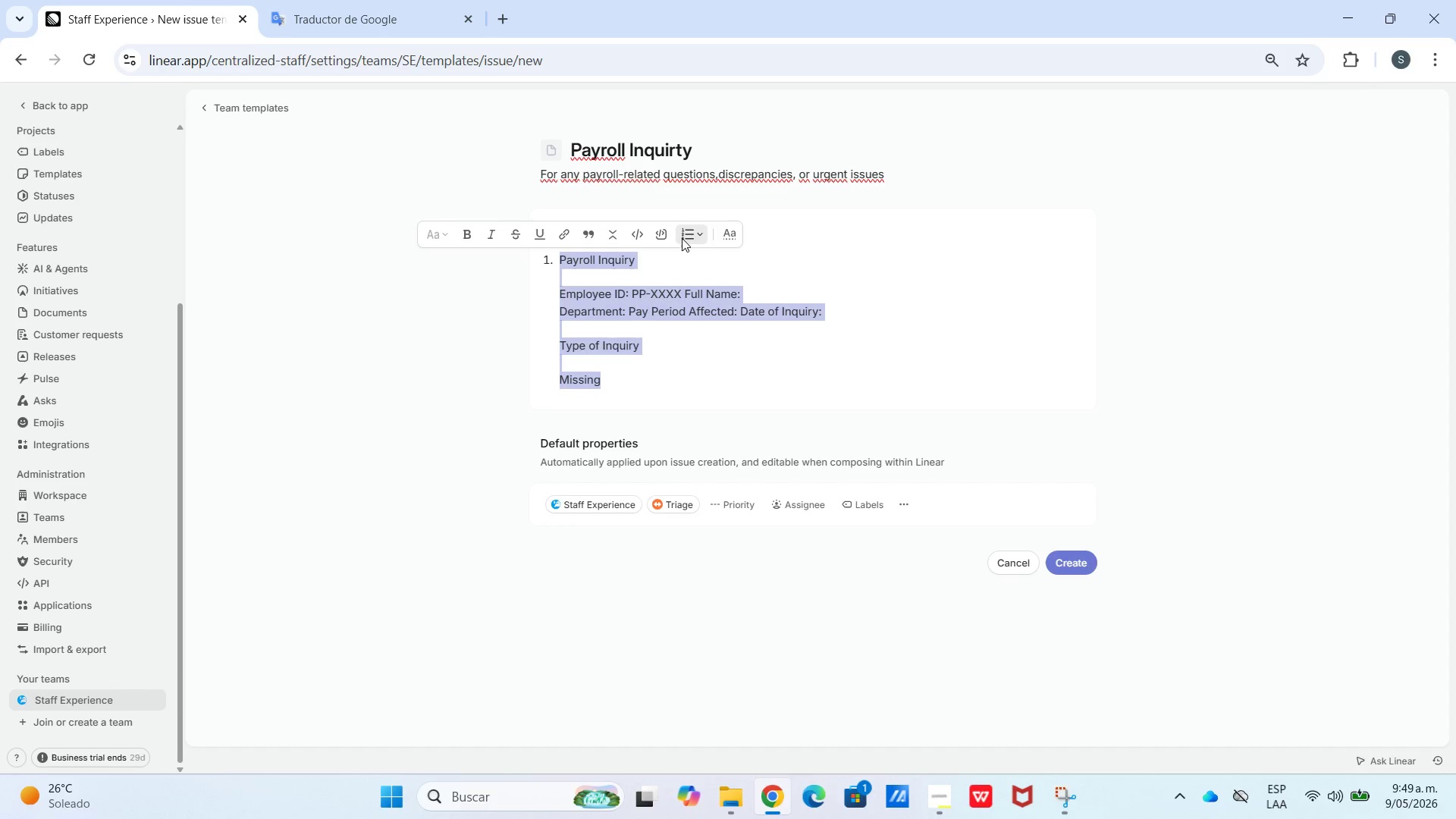 
left_click_drag(start_coordinate=[711, 370], to_coordinate=[706, 371])
 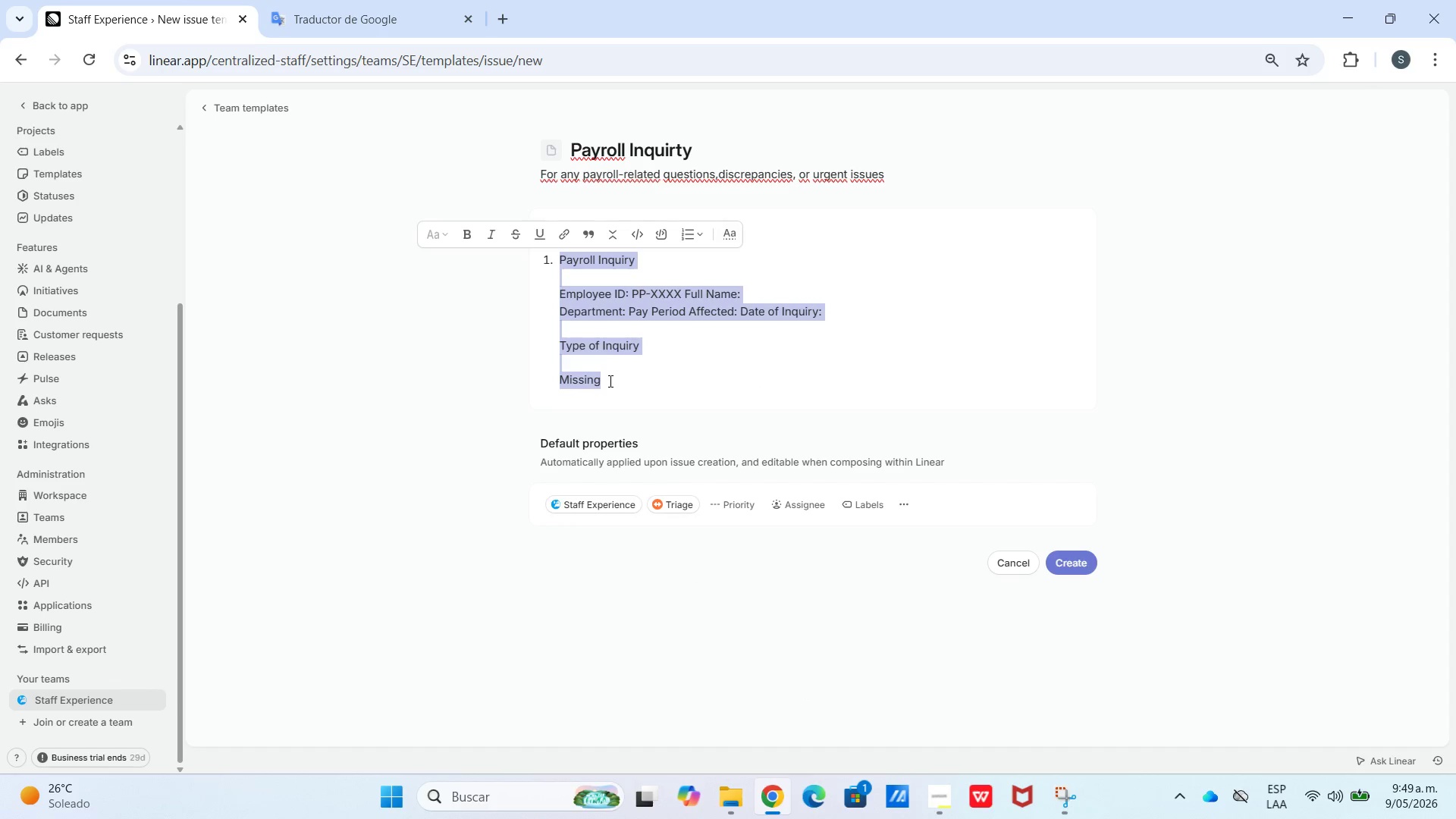 
left_click([608, 384])
 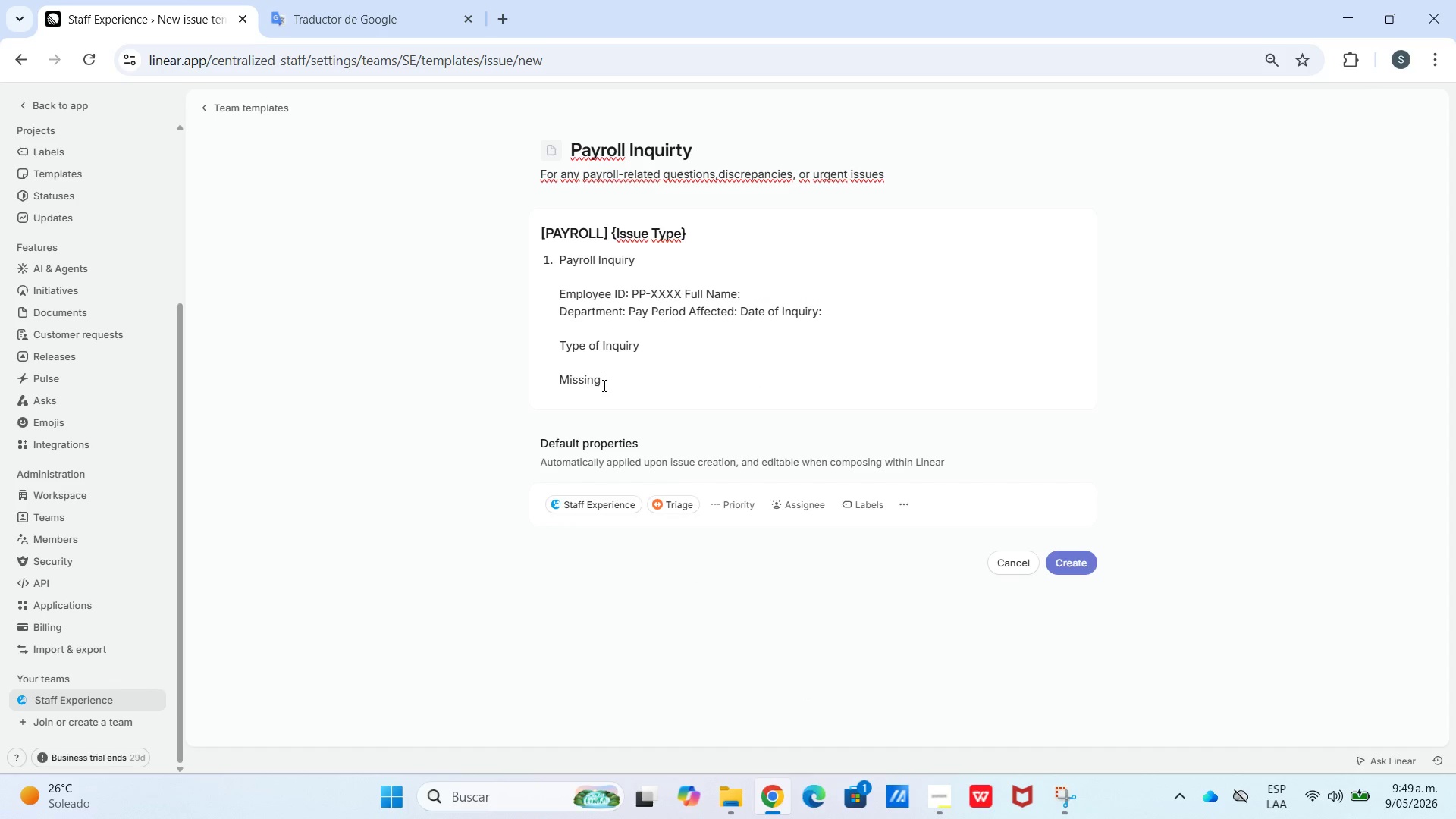 
left_click_drag(start_coordinate=[603, 385], to_coordinate=[562, 388])
 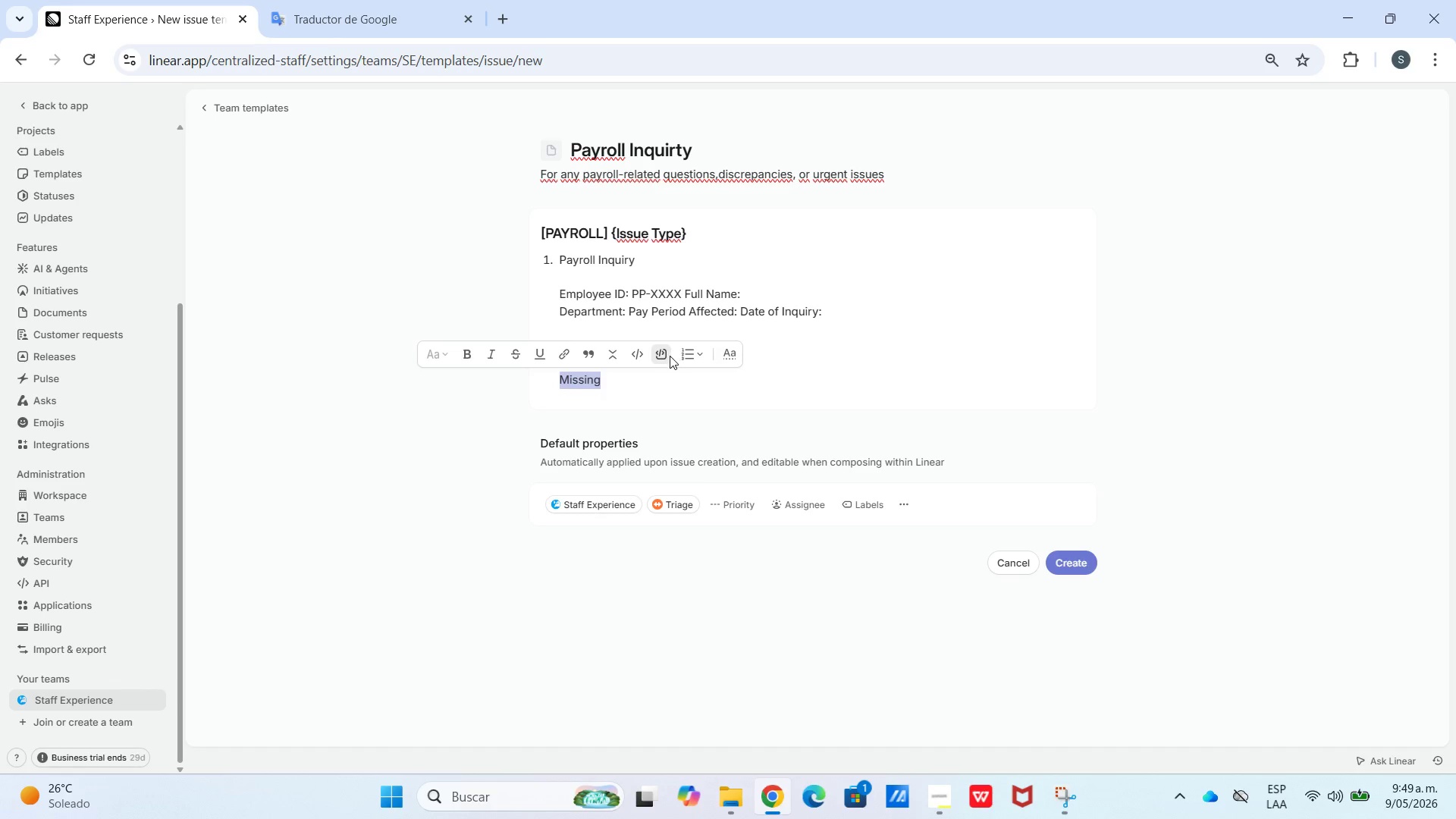 
left_click([680, 354])
 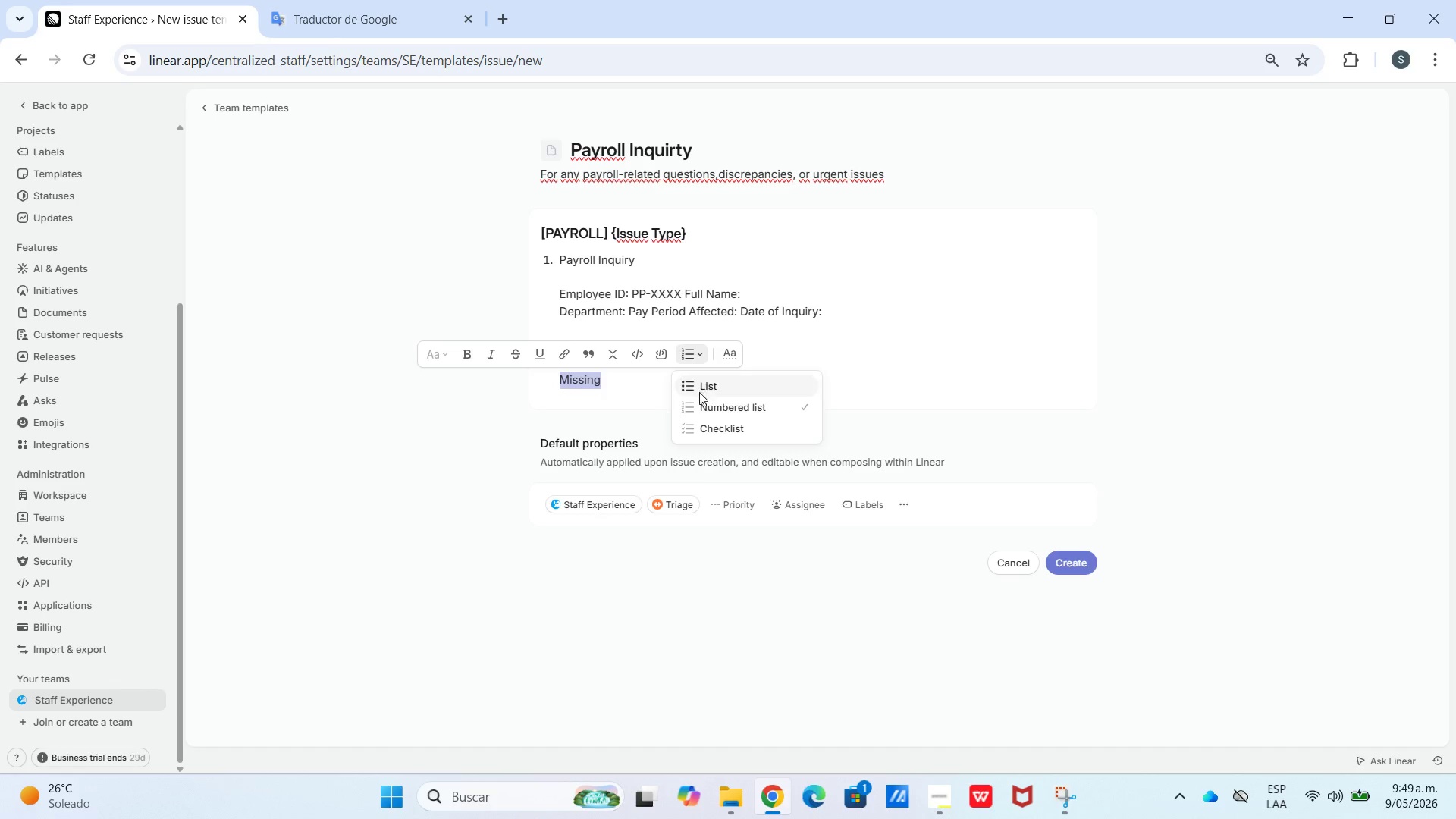 
left_click([704, 401])
 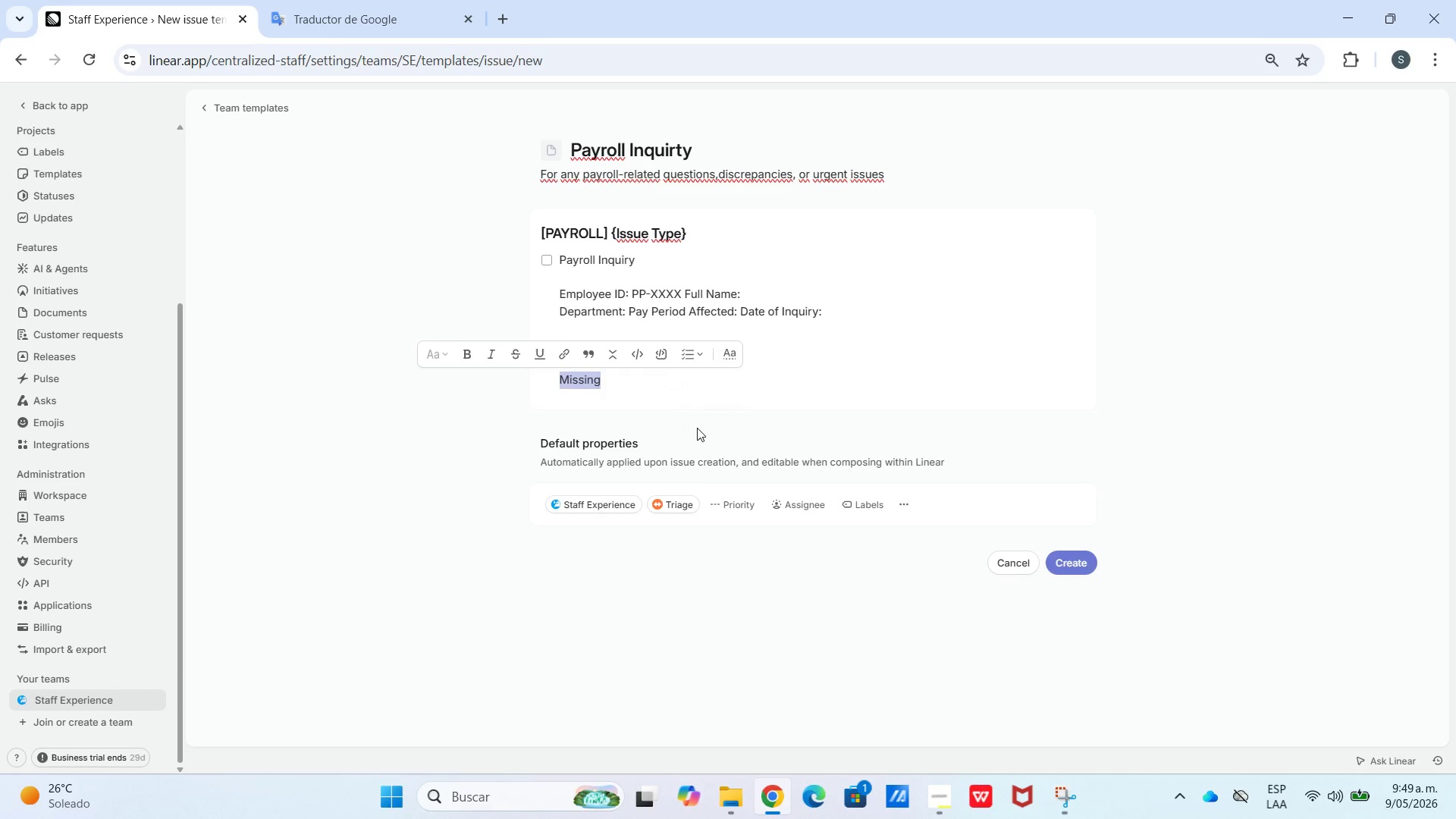 
left_click([666, 388])
 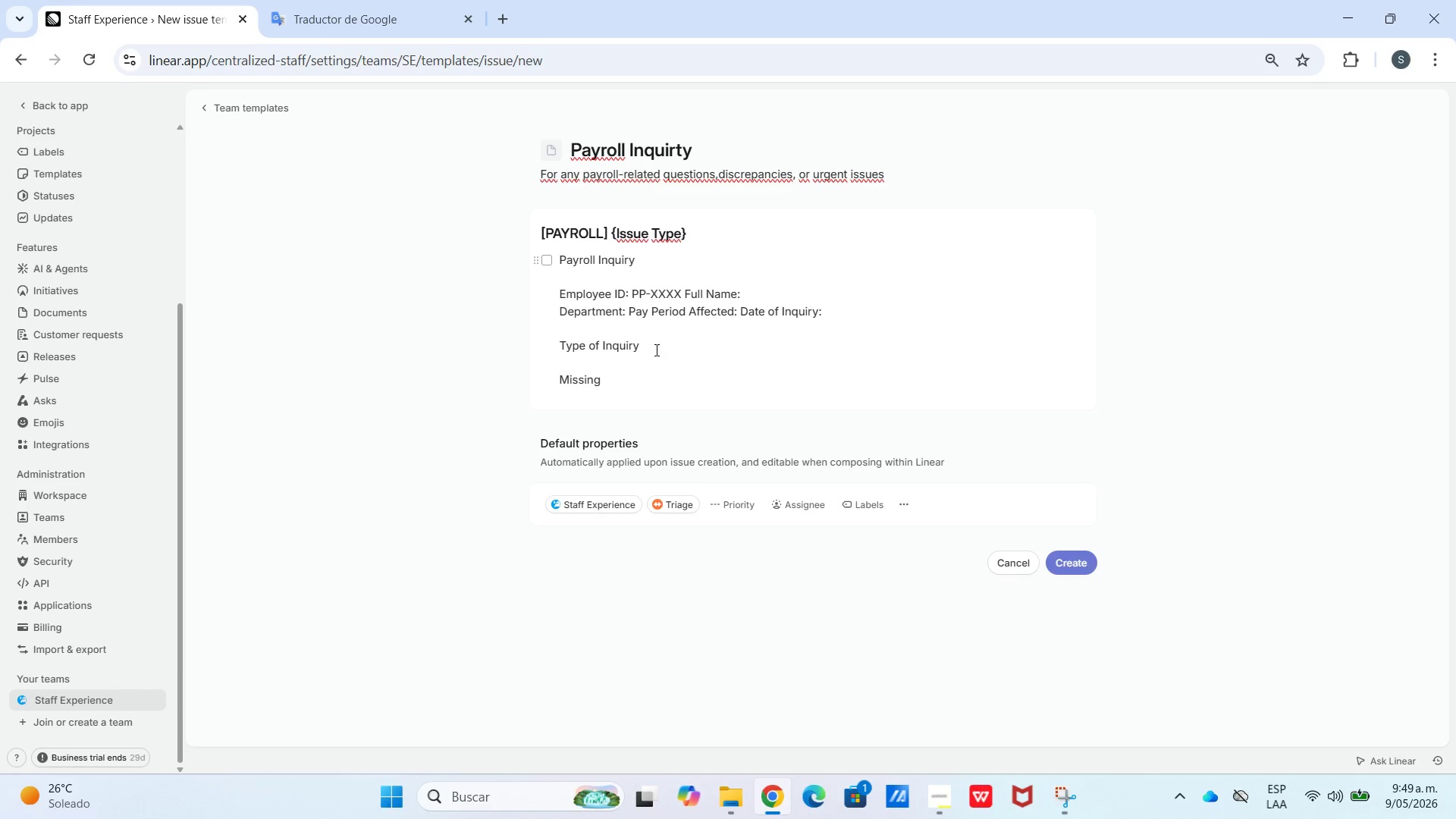 
left_click([655, 350])
 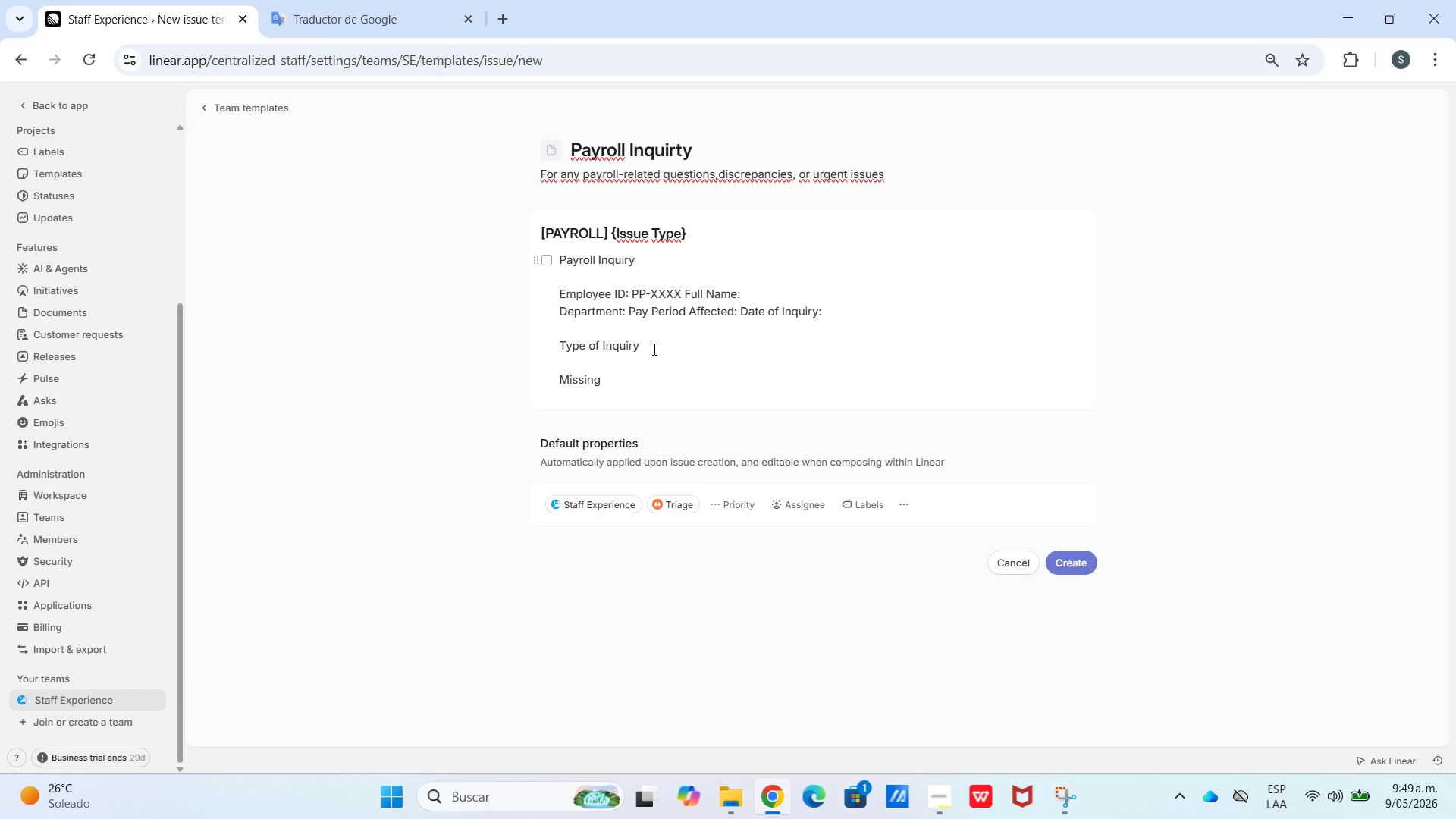 
key(Enter)
 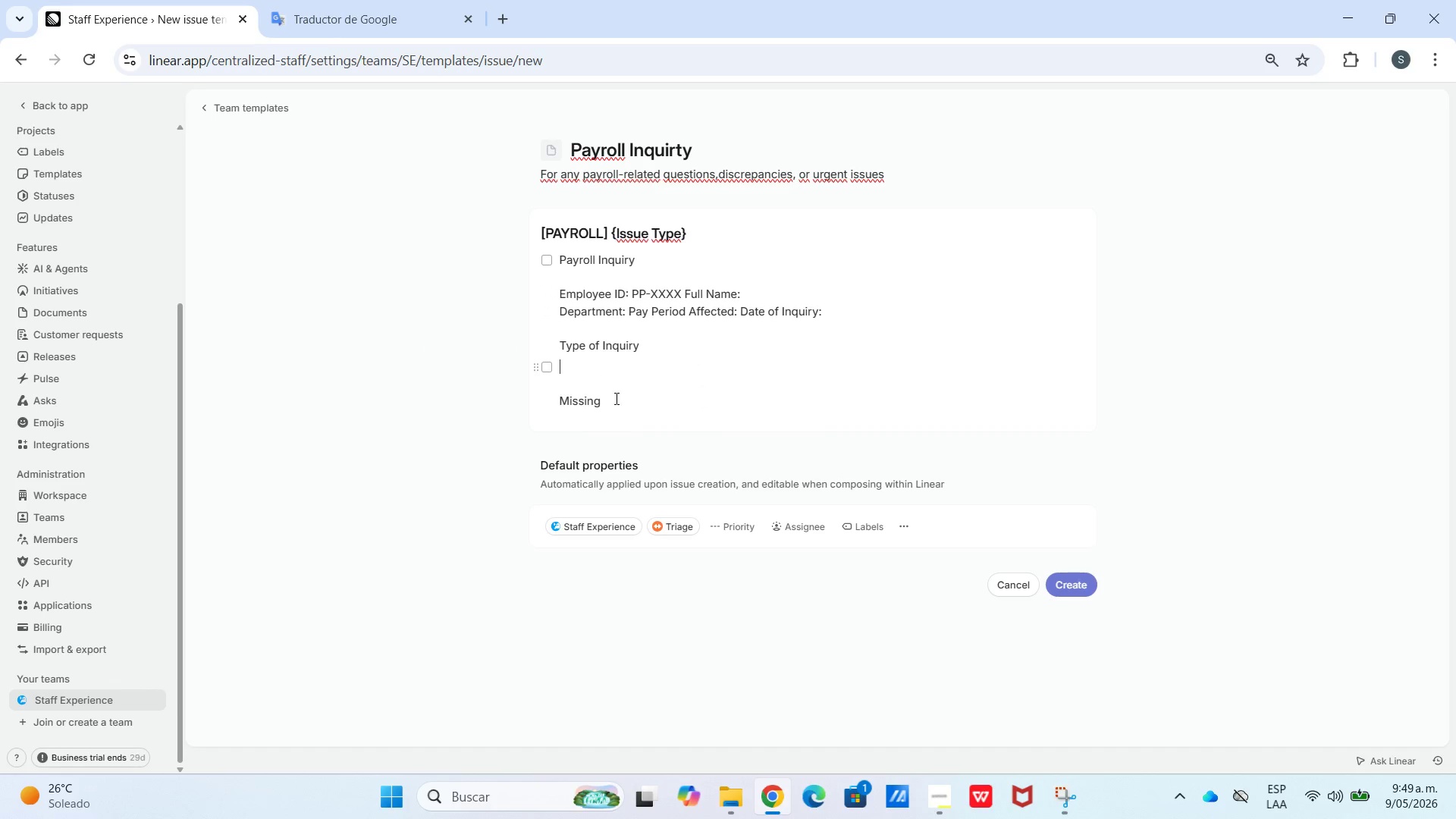 
left_click_drag(start_coordinate=[617, 400], to_coordinate=[558, 409])
 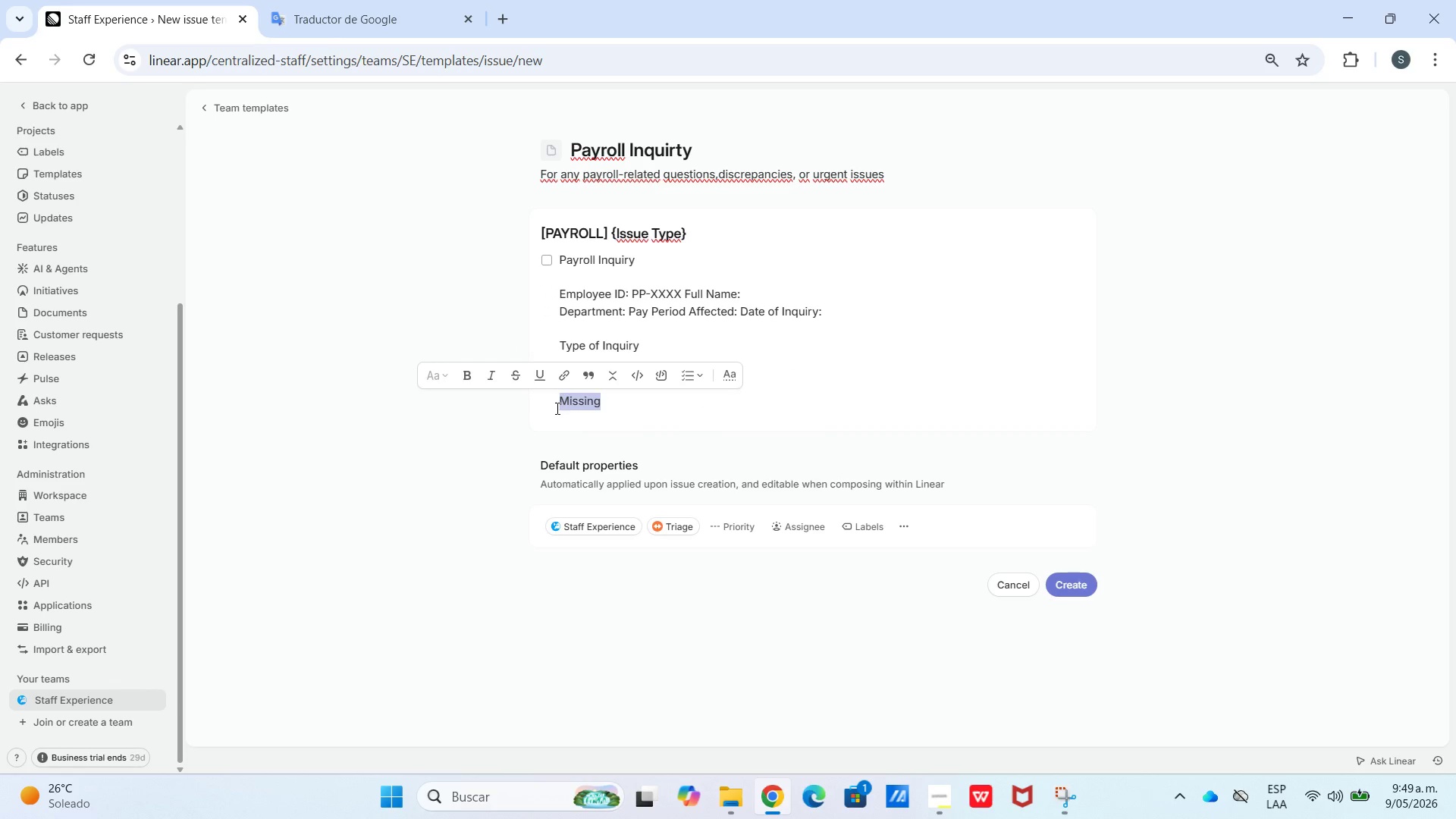 
key(Control+C)
 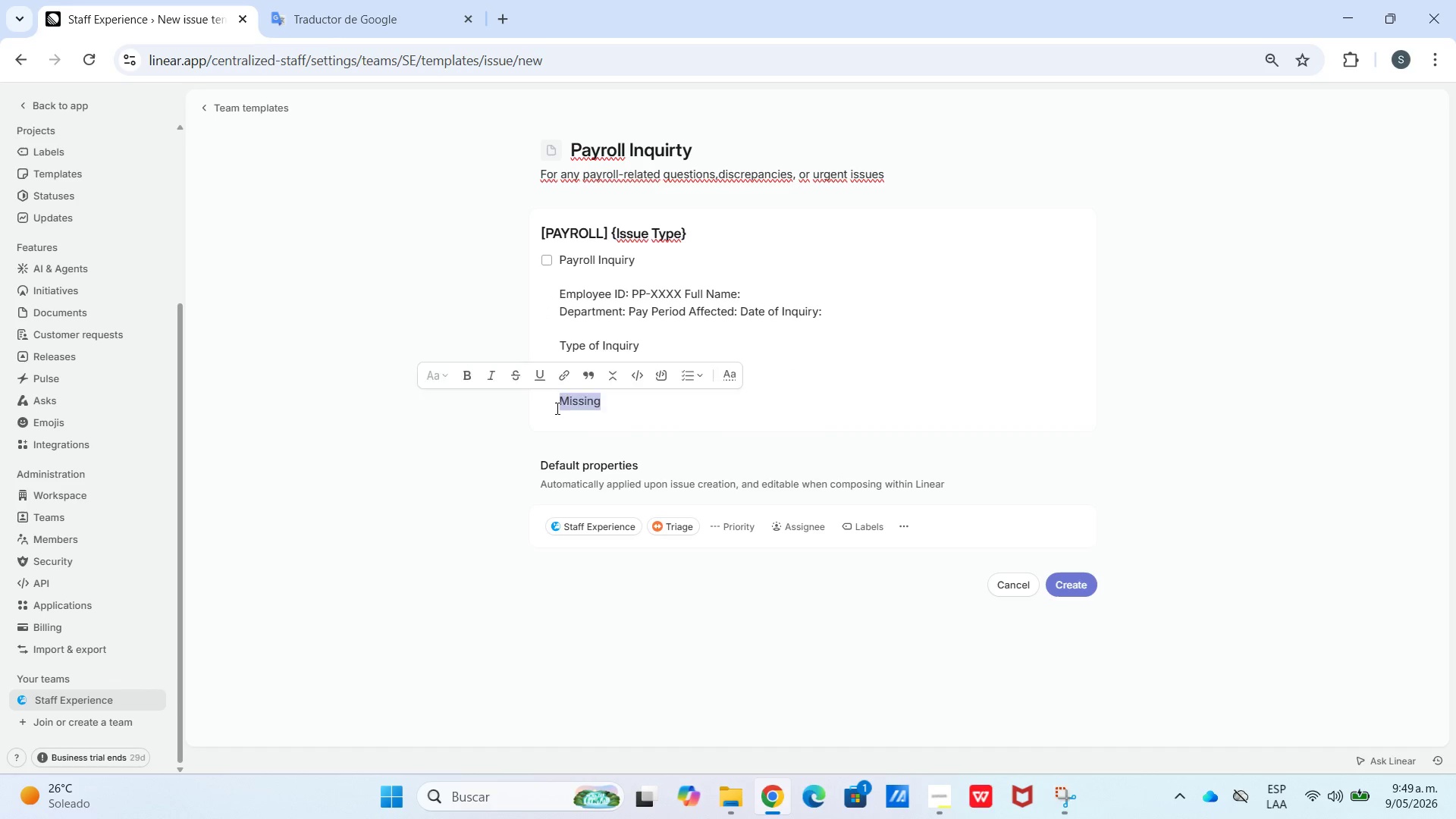 
key(Backspace)
 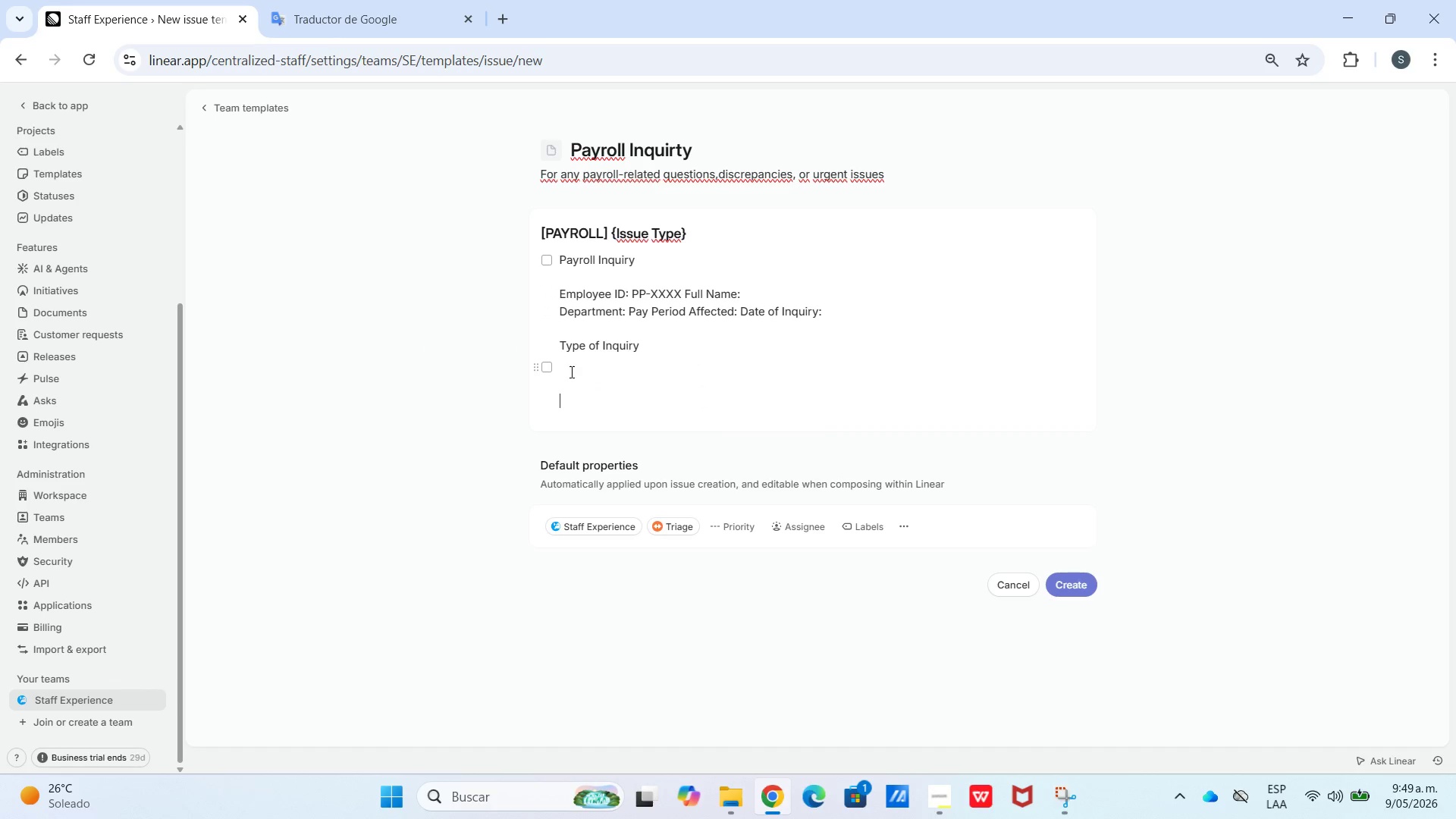 
left_click([573, 369])
 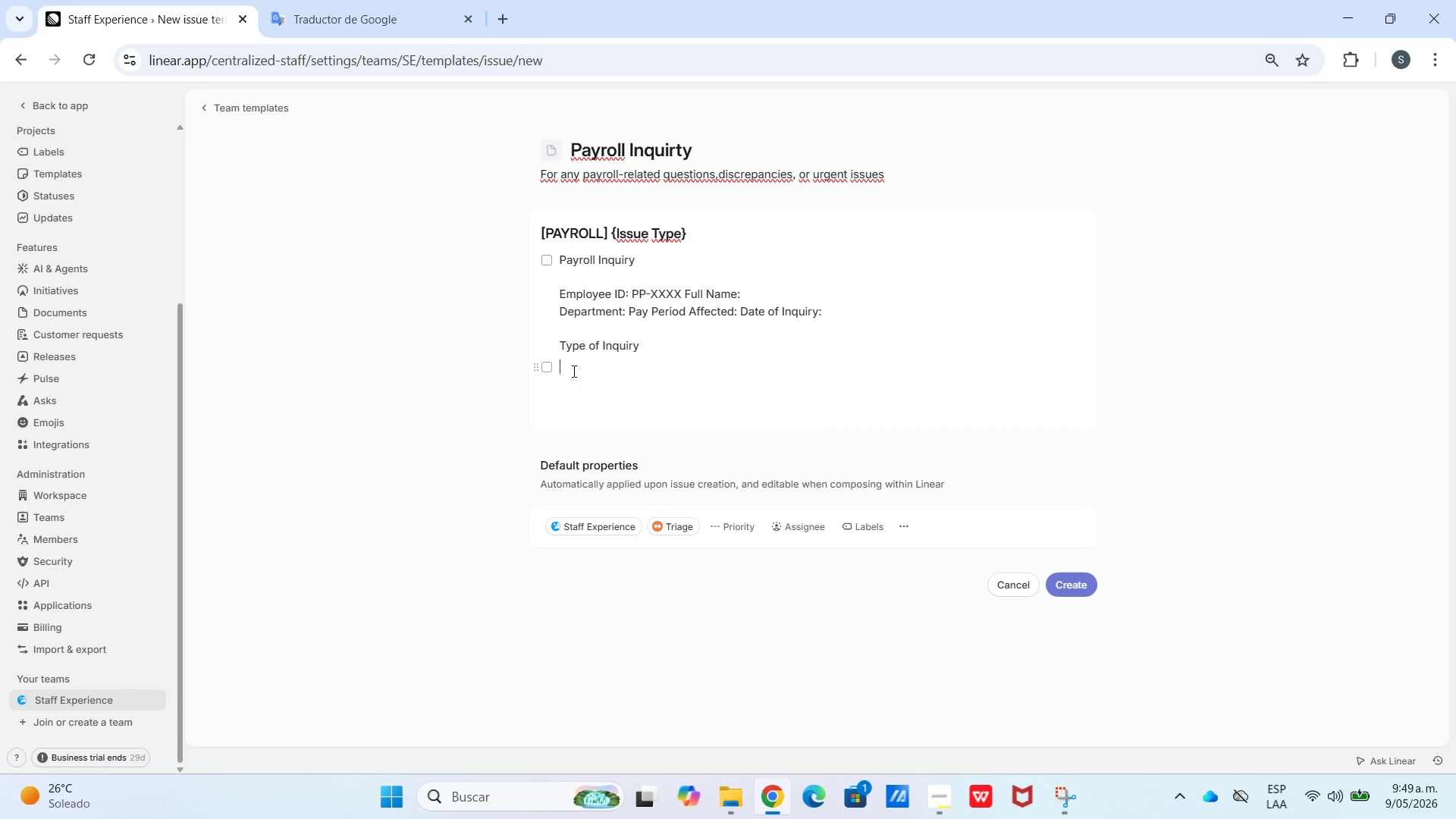 
key(Control+V)
 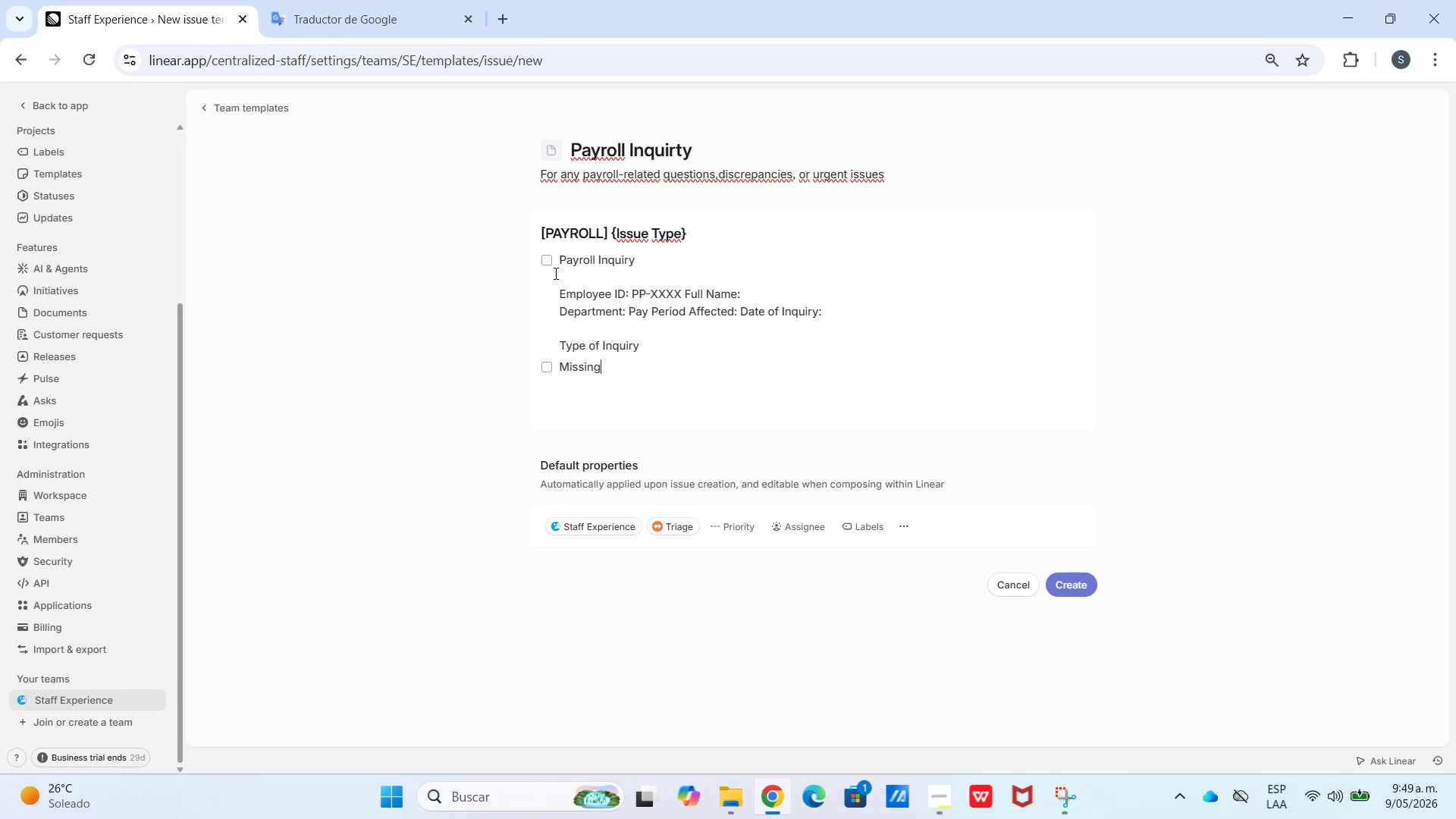 
left_click([561, 268])
 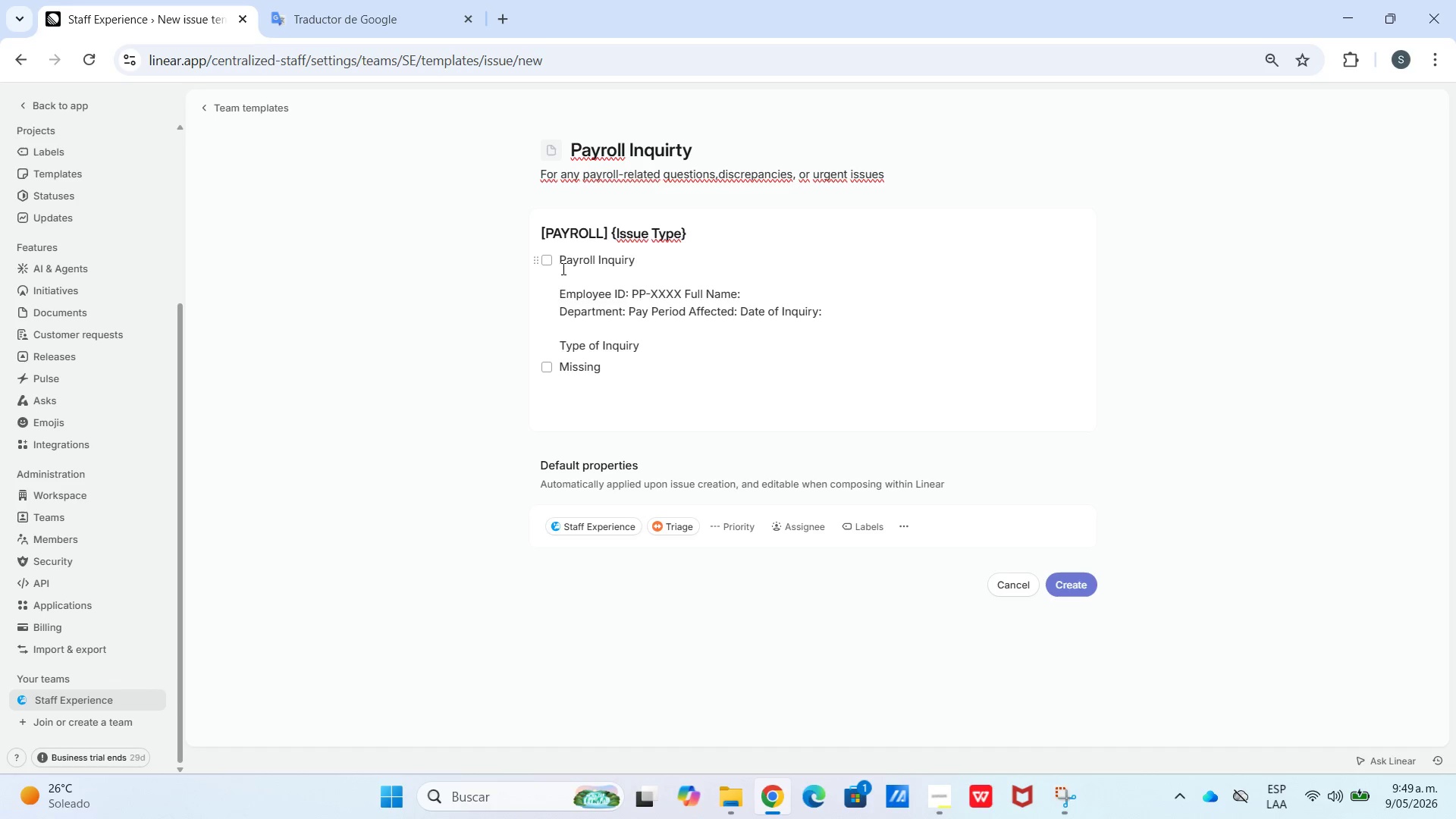 
key(Backspace)
 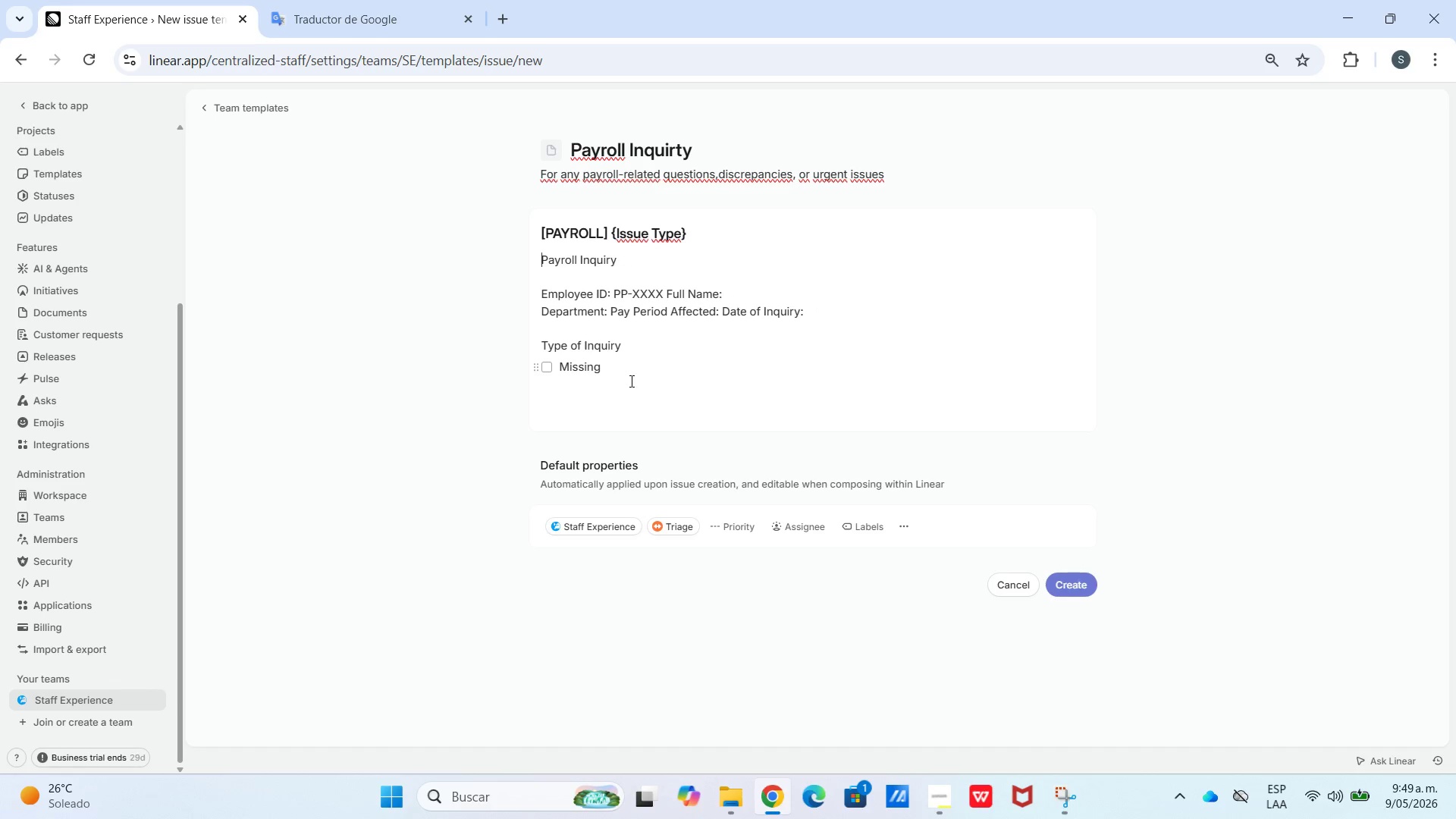 
left_click([632, 381])
 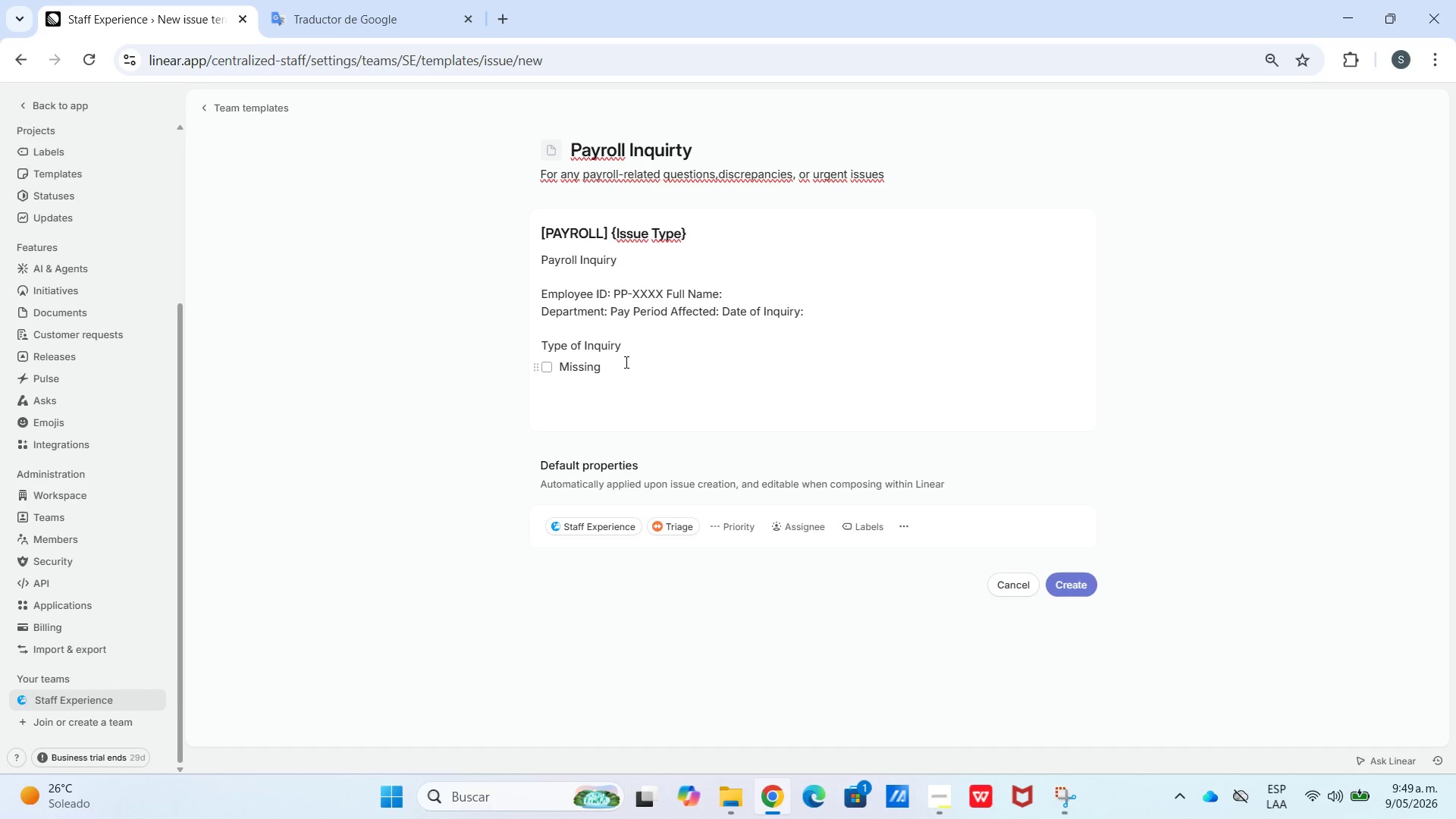 
left_click([625, 362])
 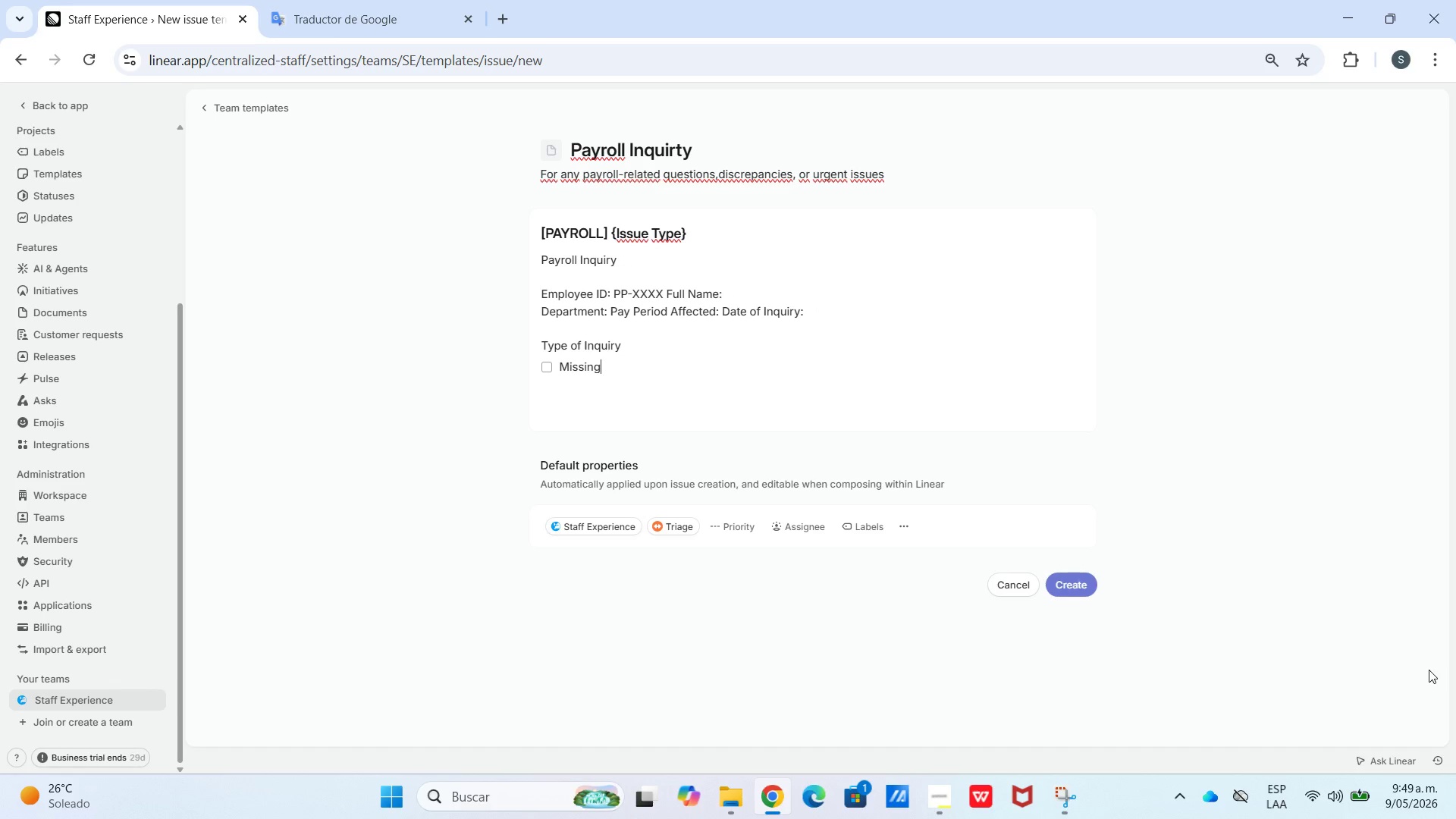 
type(pay)
key(Backspace)
key(Backspace)
type( )
key(Backspace)
key(Backspace)
type( payment)
 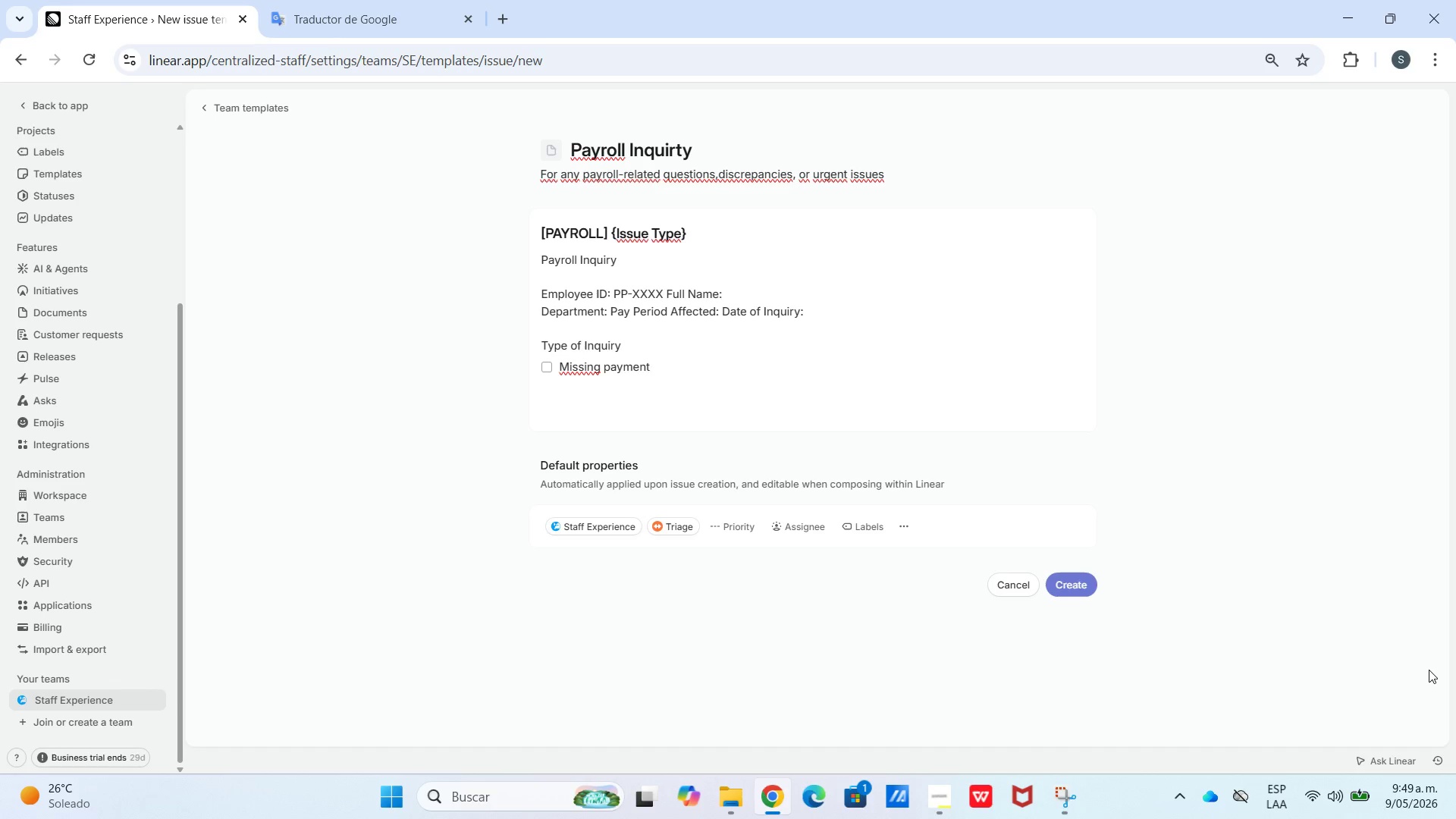 
key(Enter)
 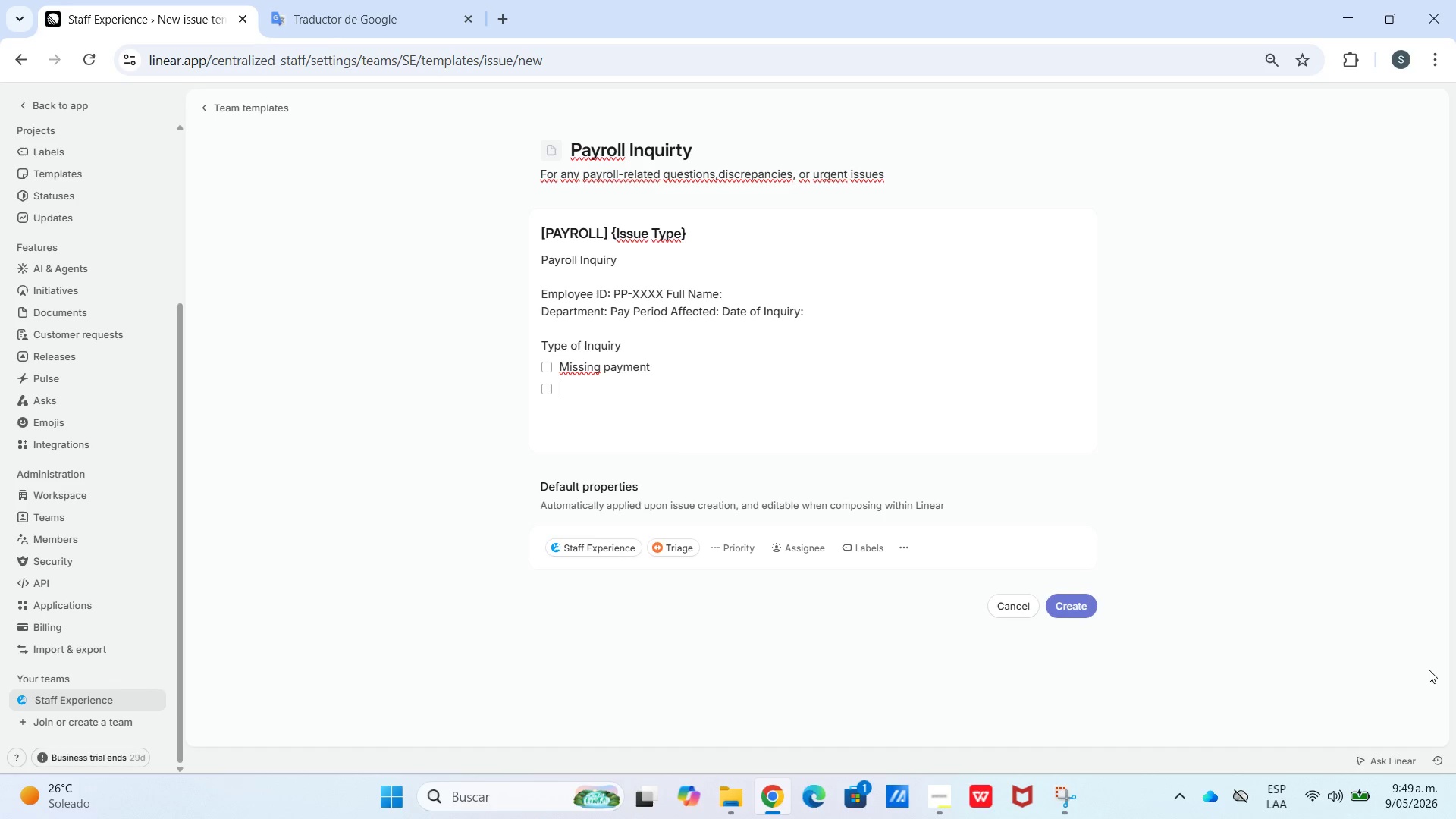 
type(Incorret)
 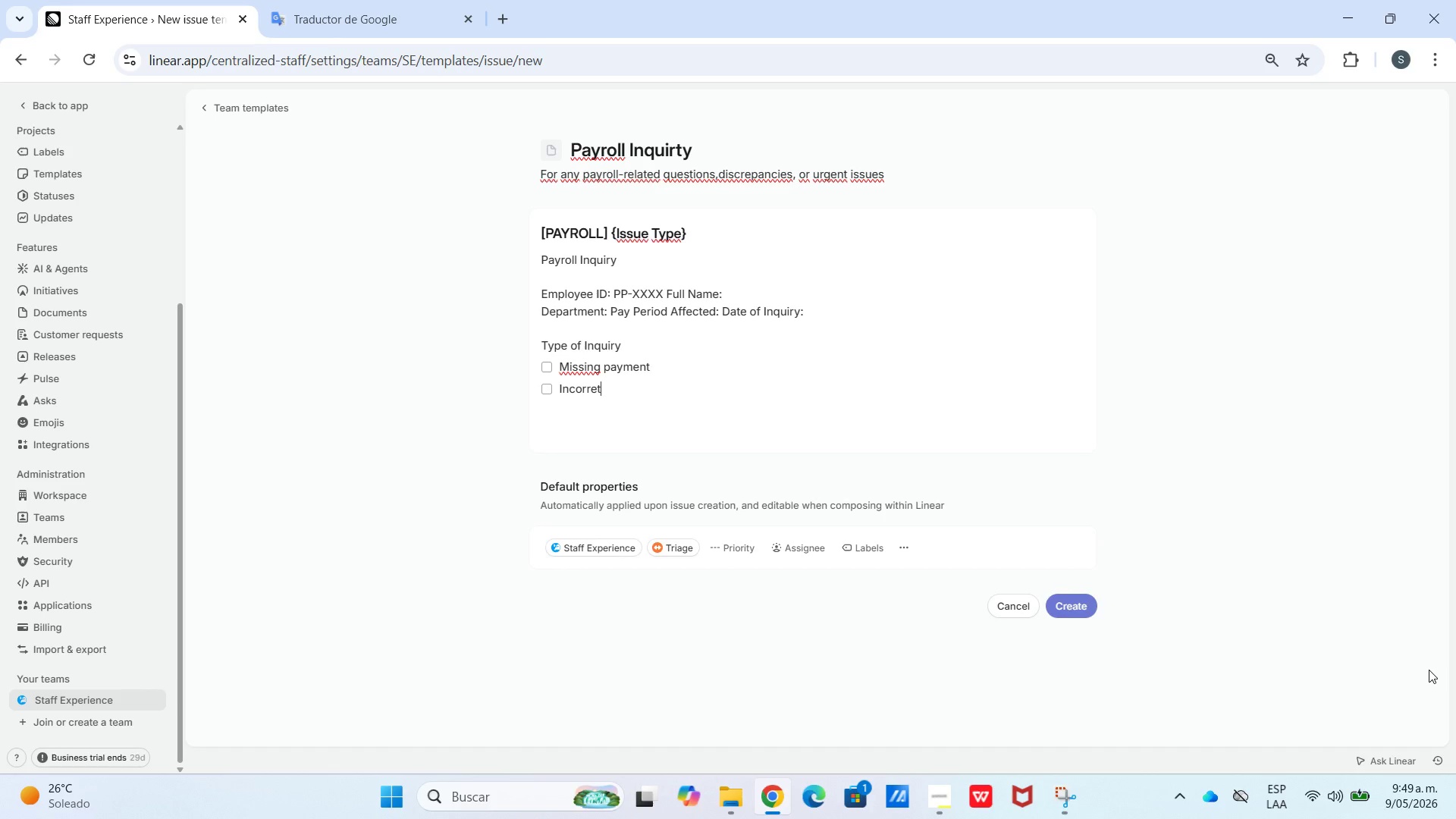 
key(Backspace)
type(ct amount)
 